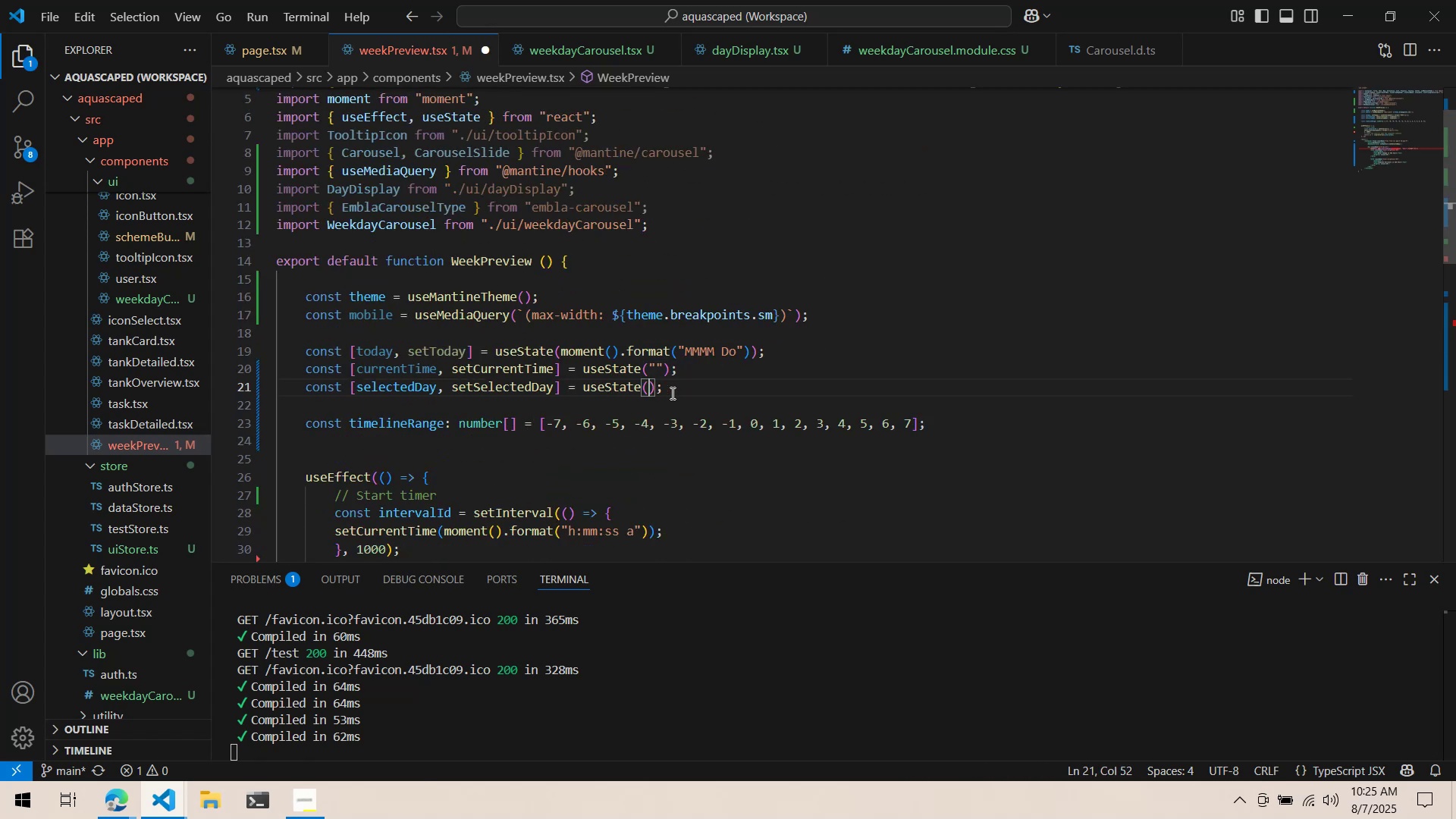 
key(Minus)
 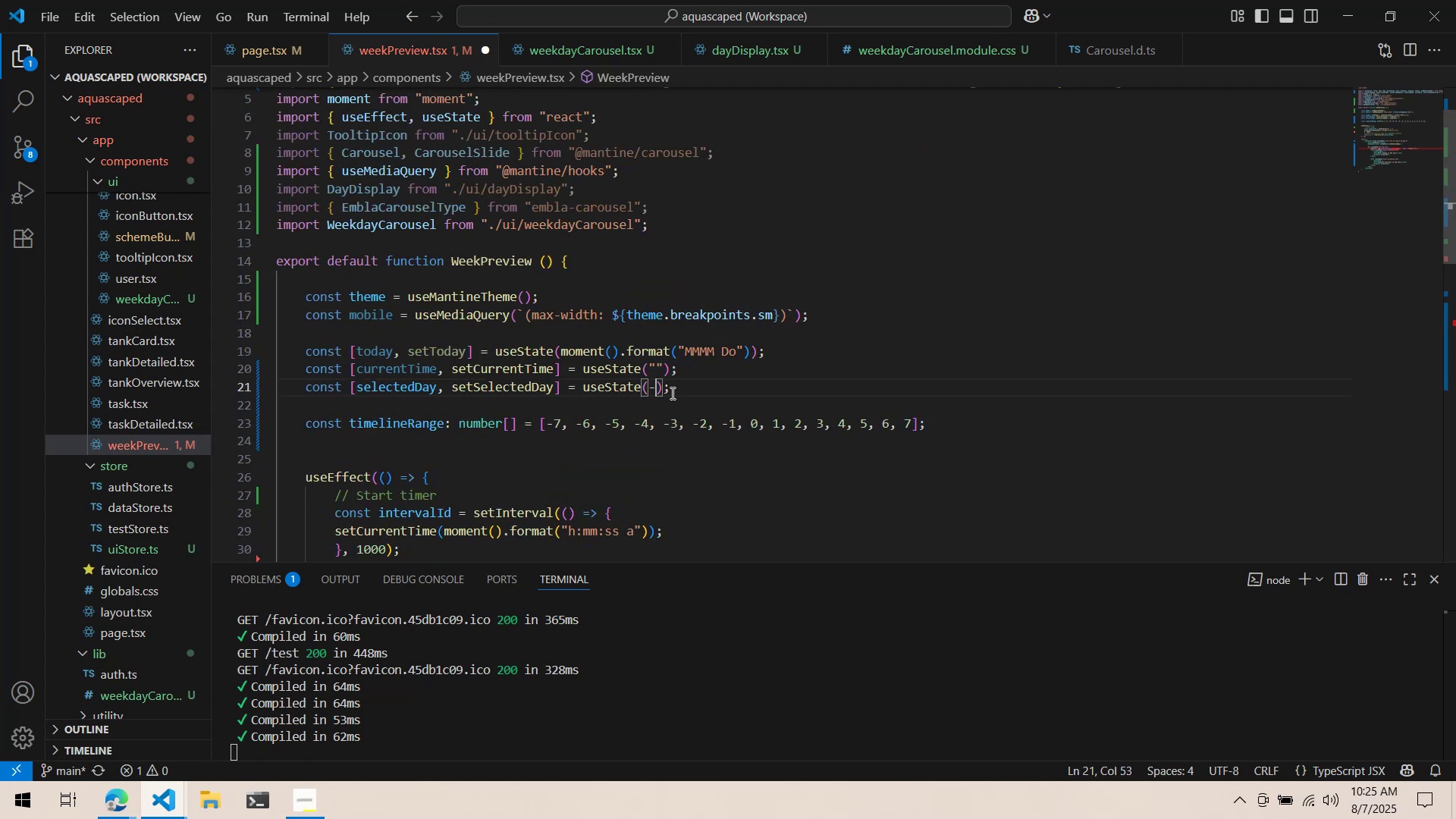 
key(Backspace)
 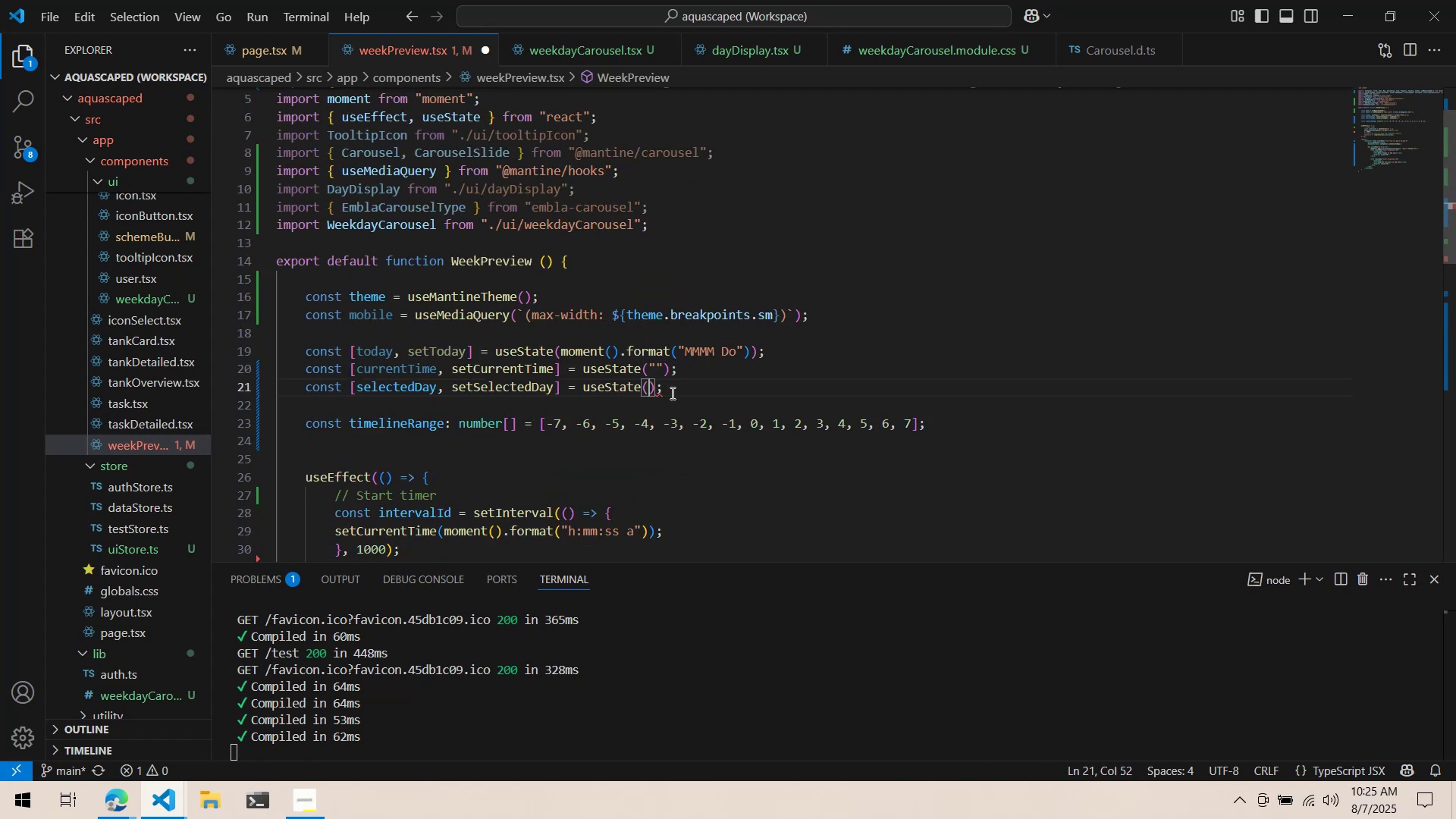 
key(0)
 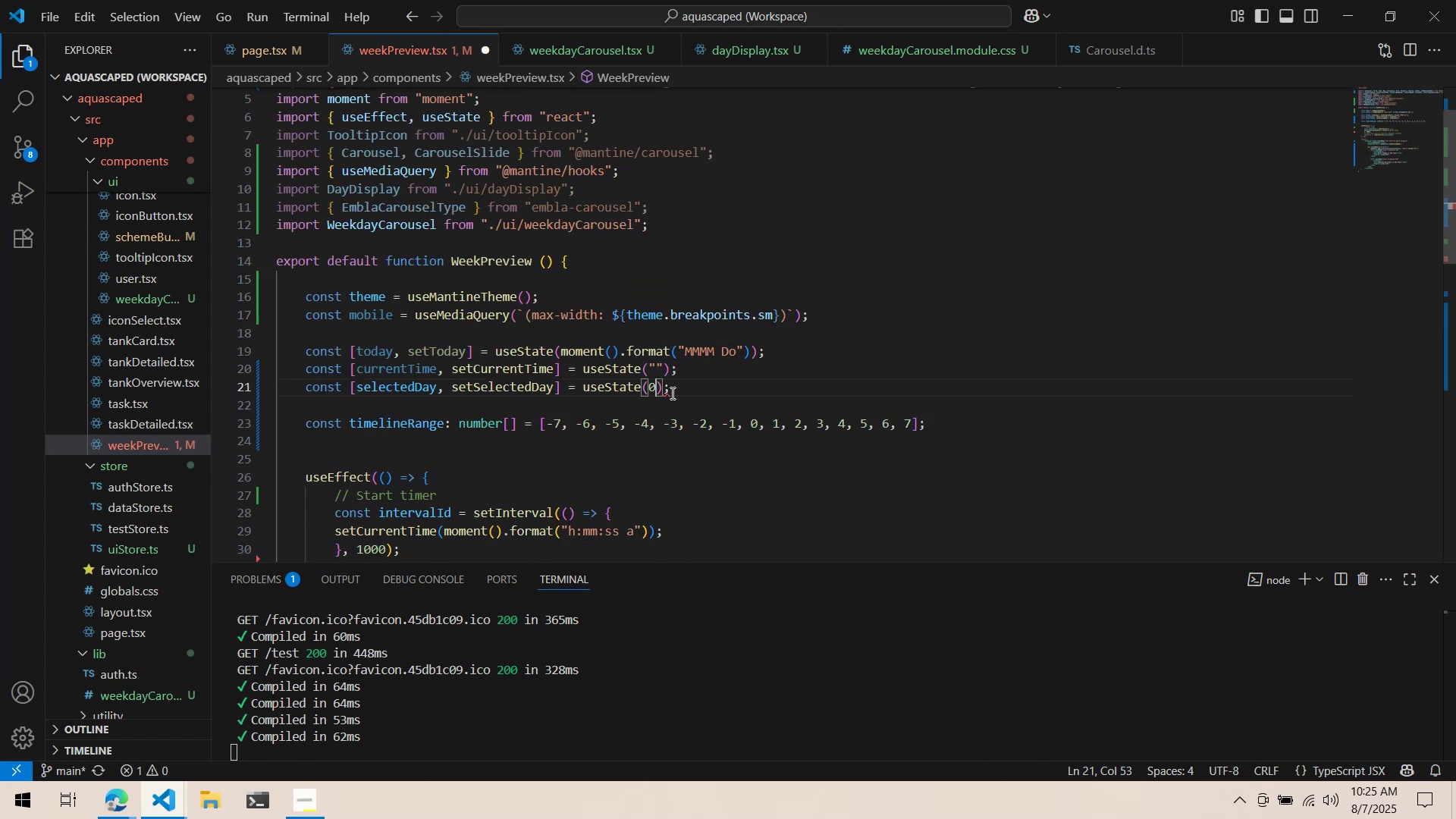 
key(Control+S)
 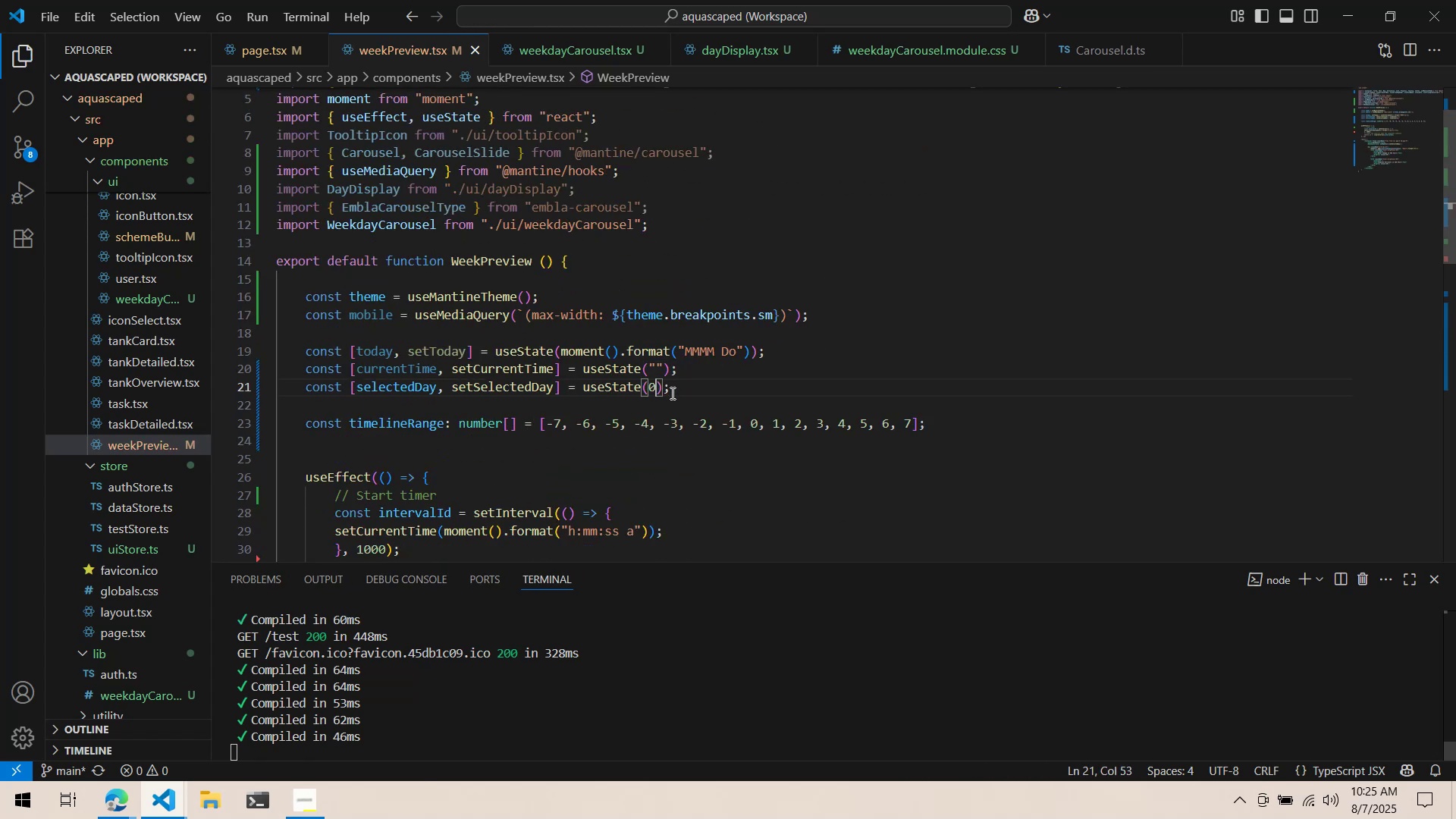 
scroll: coordinate [659, 381], scroll_direction: down, amount: 9.0
 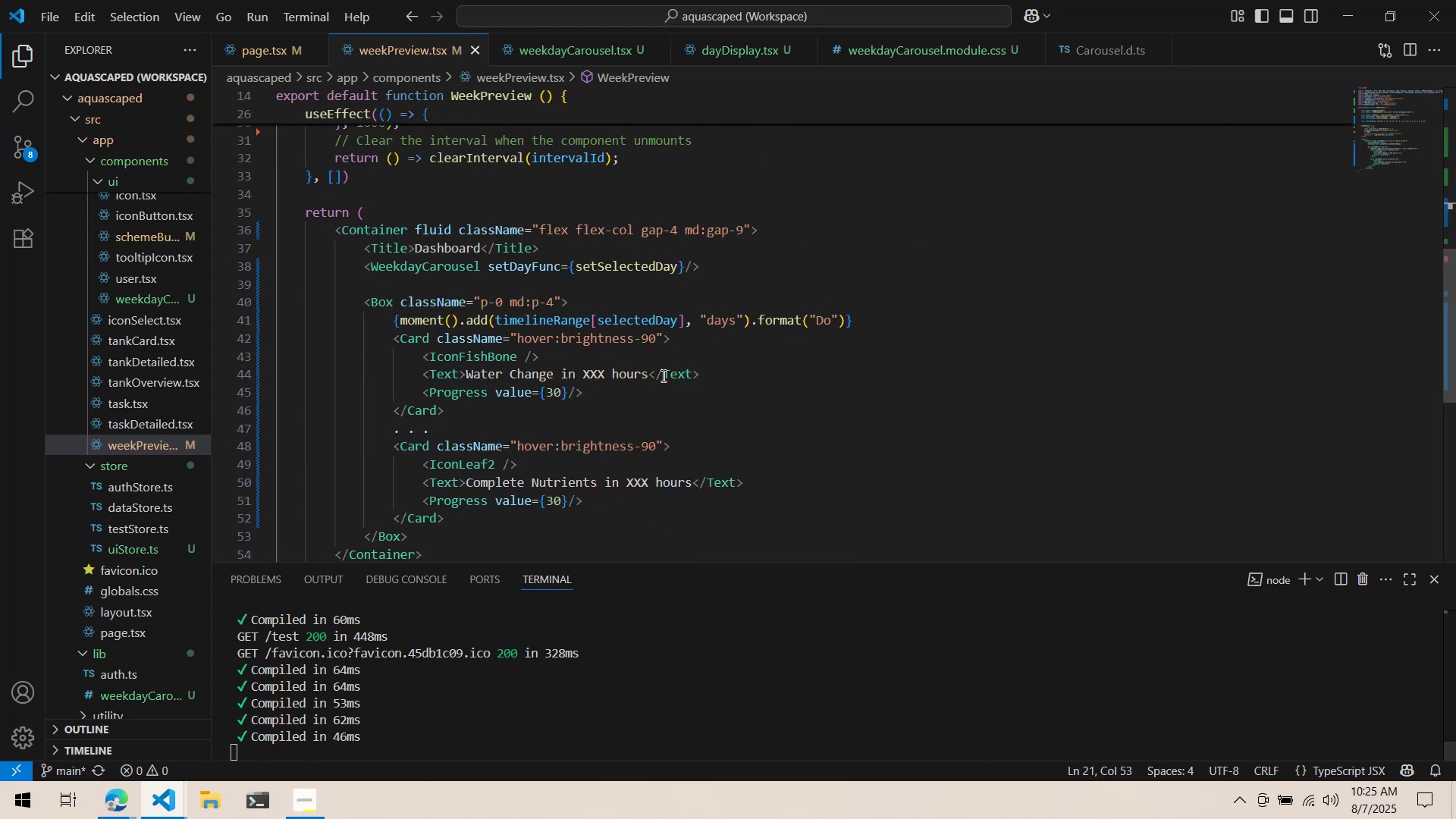 
key(Alt+AltLeft)
 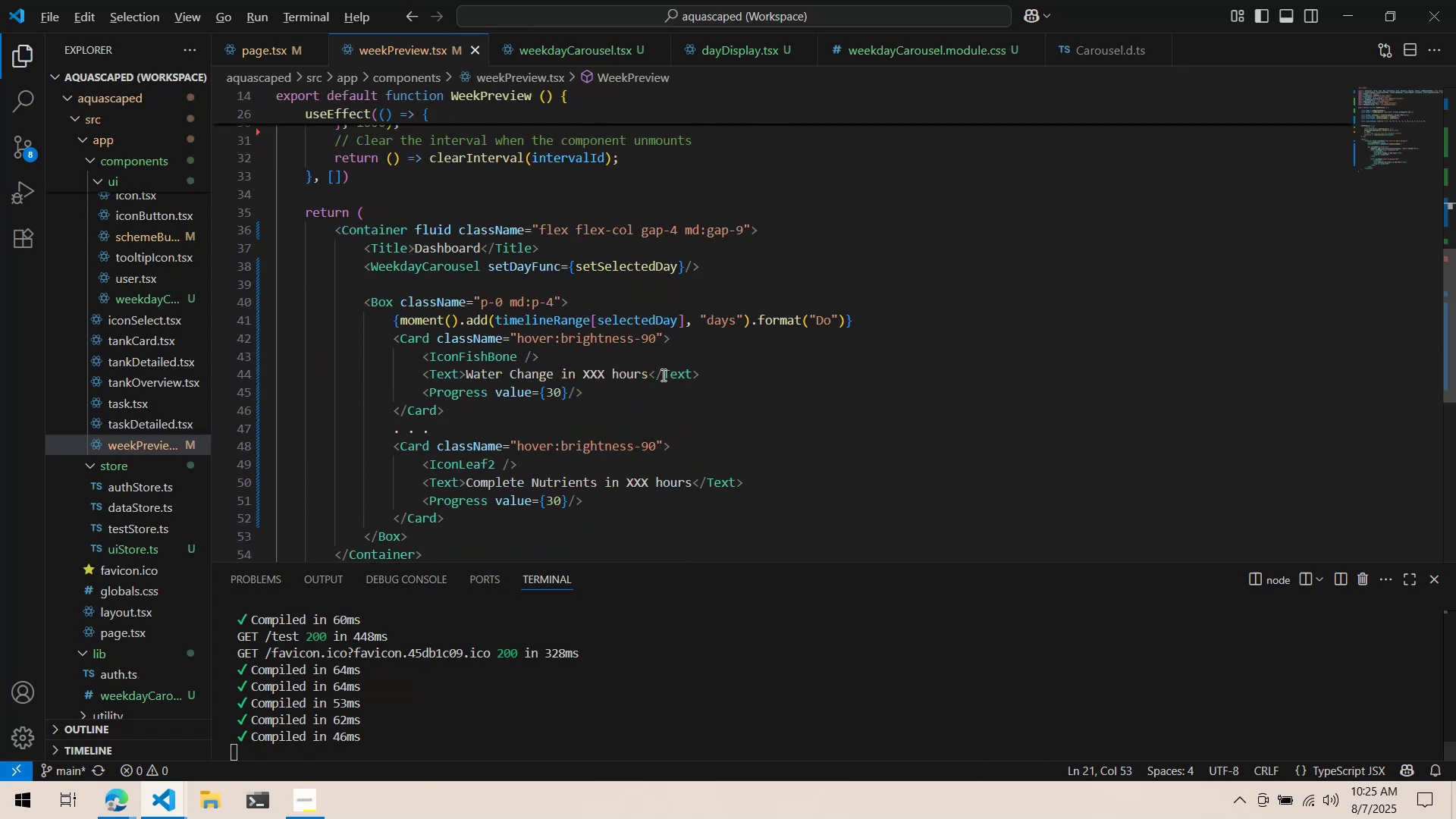 
key(Alt+Tab)
 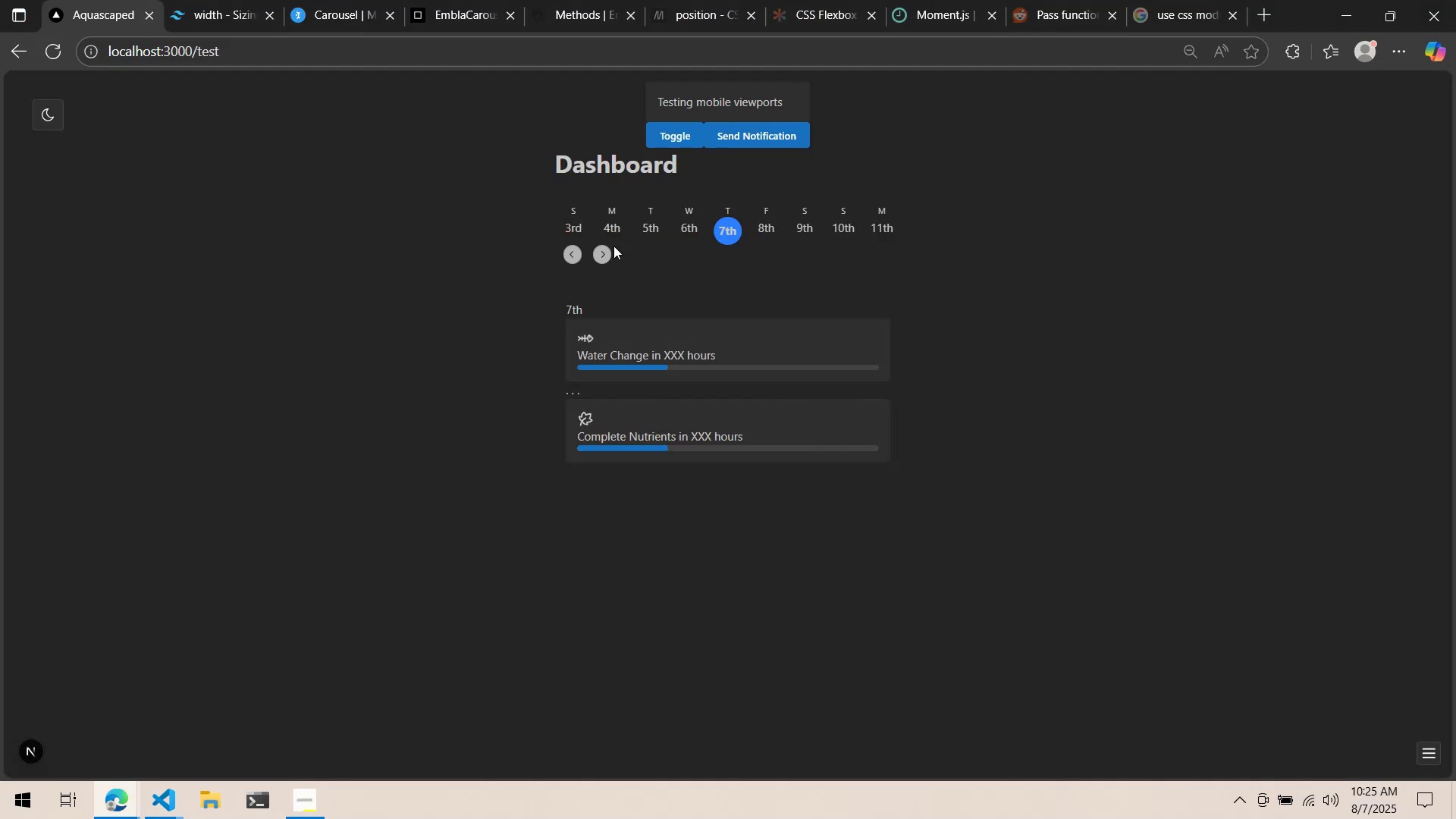 
left_click([599, 256])
 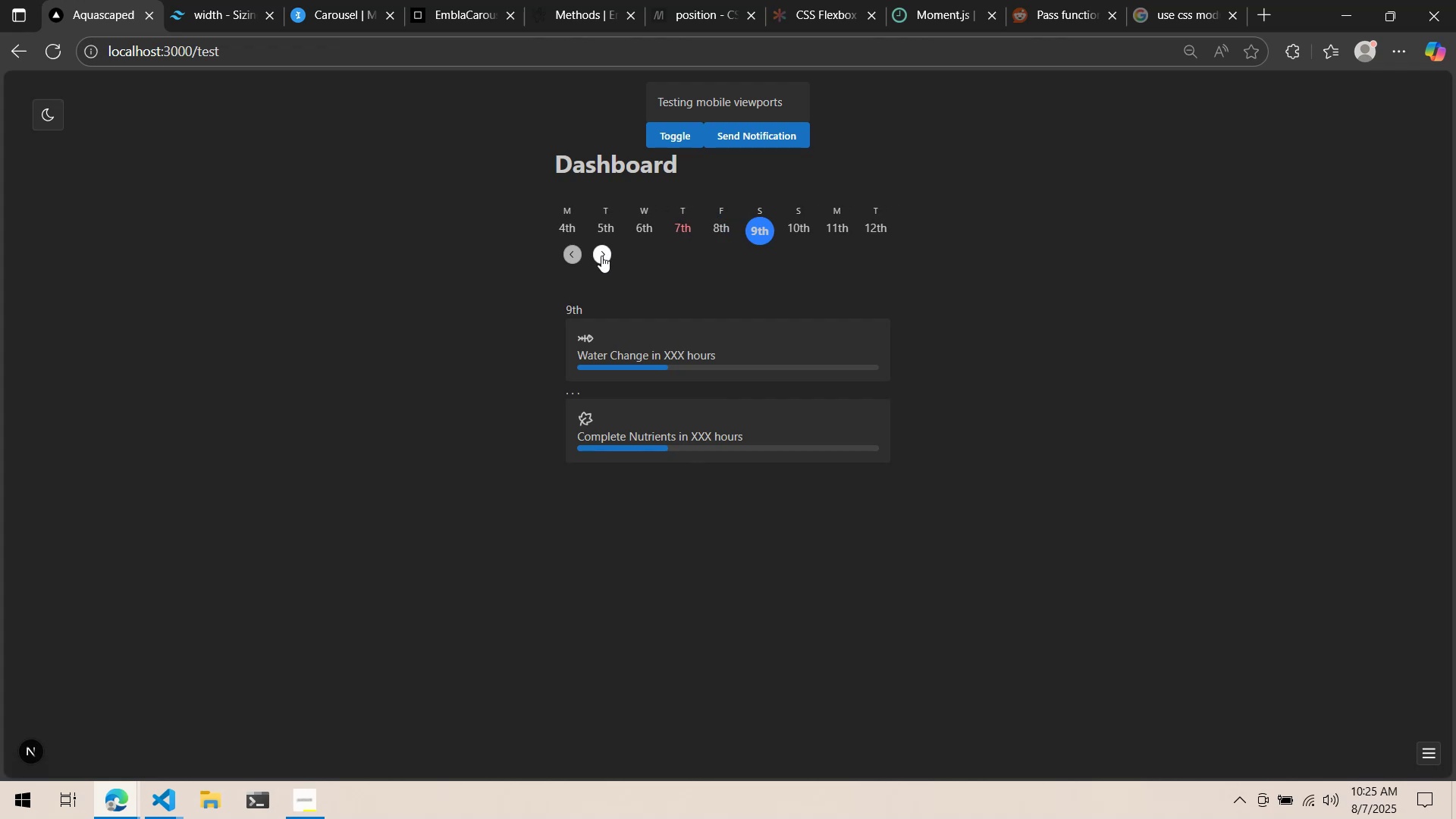 
double_click([601, 256])
 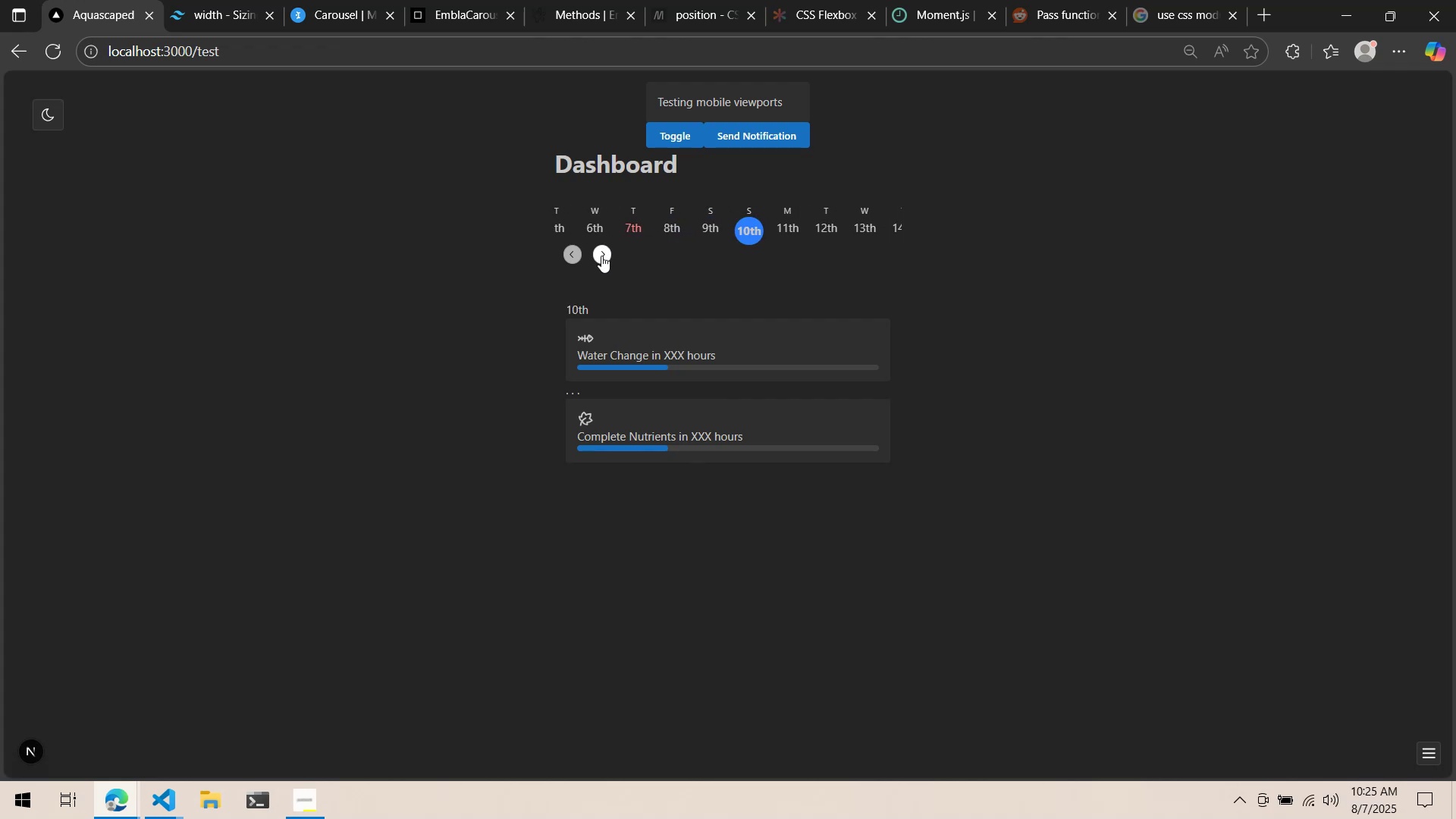 
triple_click([601, 256])
 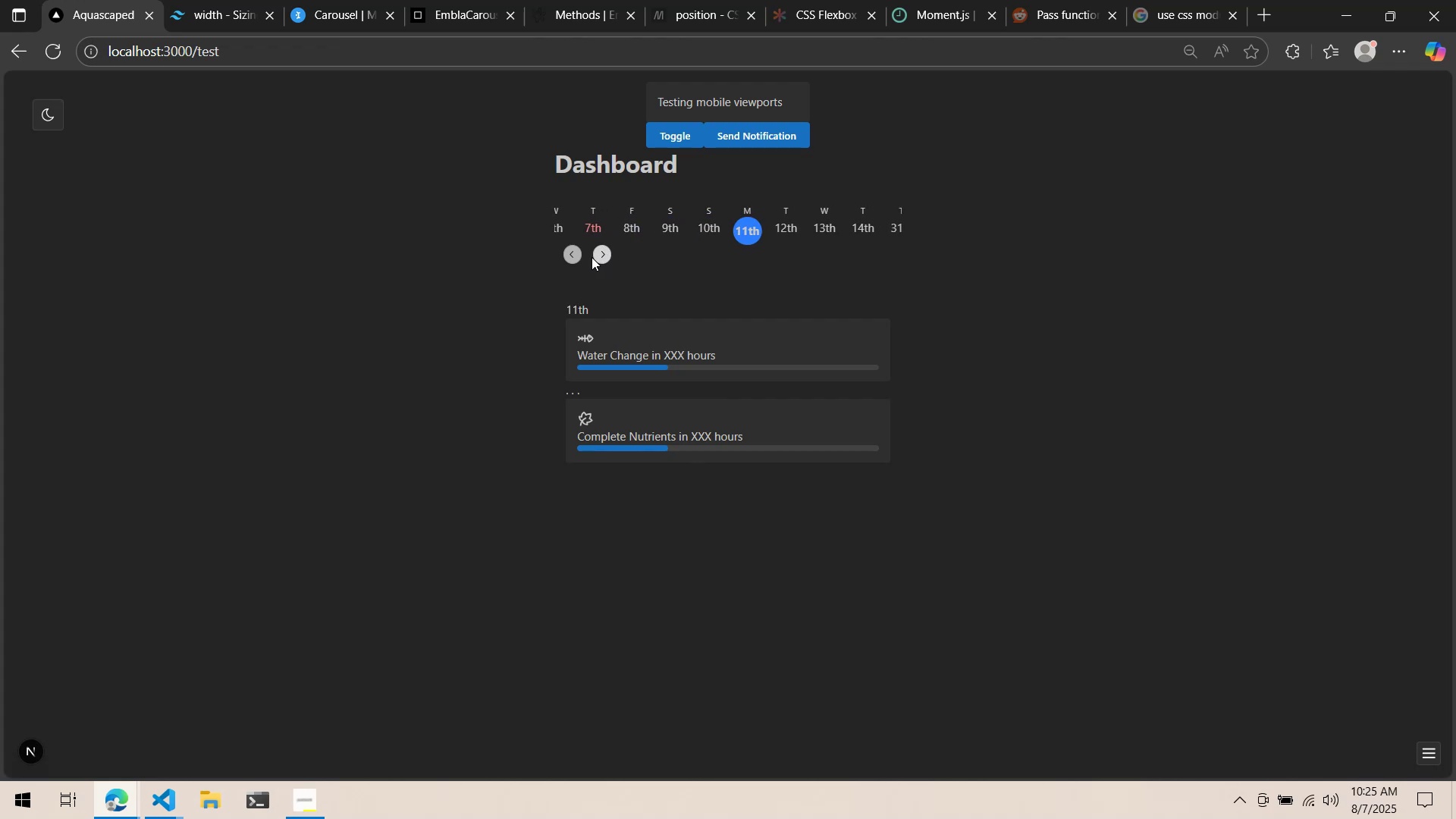 
triple_click([592, 257])
 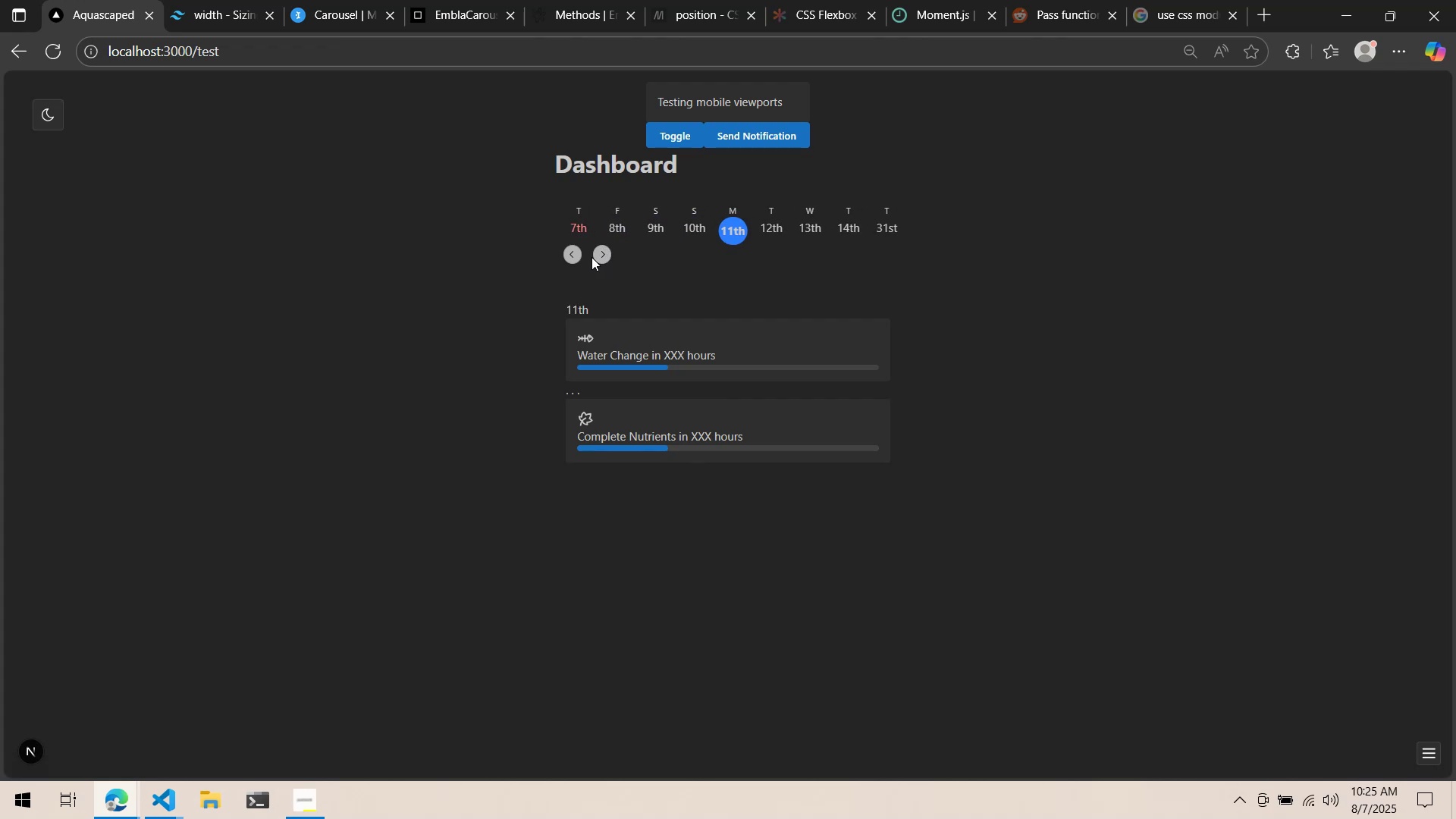 
triple_click([592, 257])
 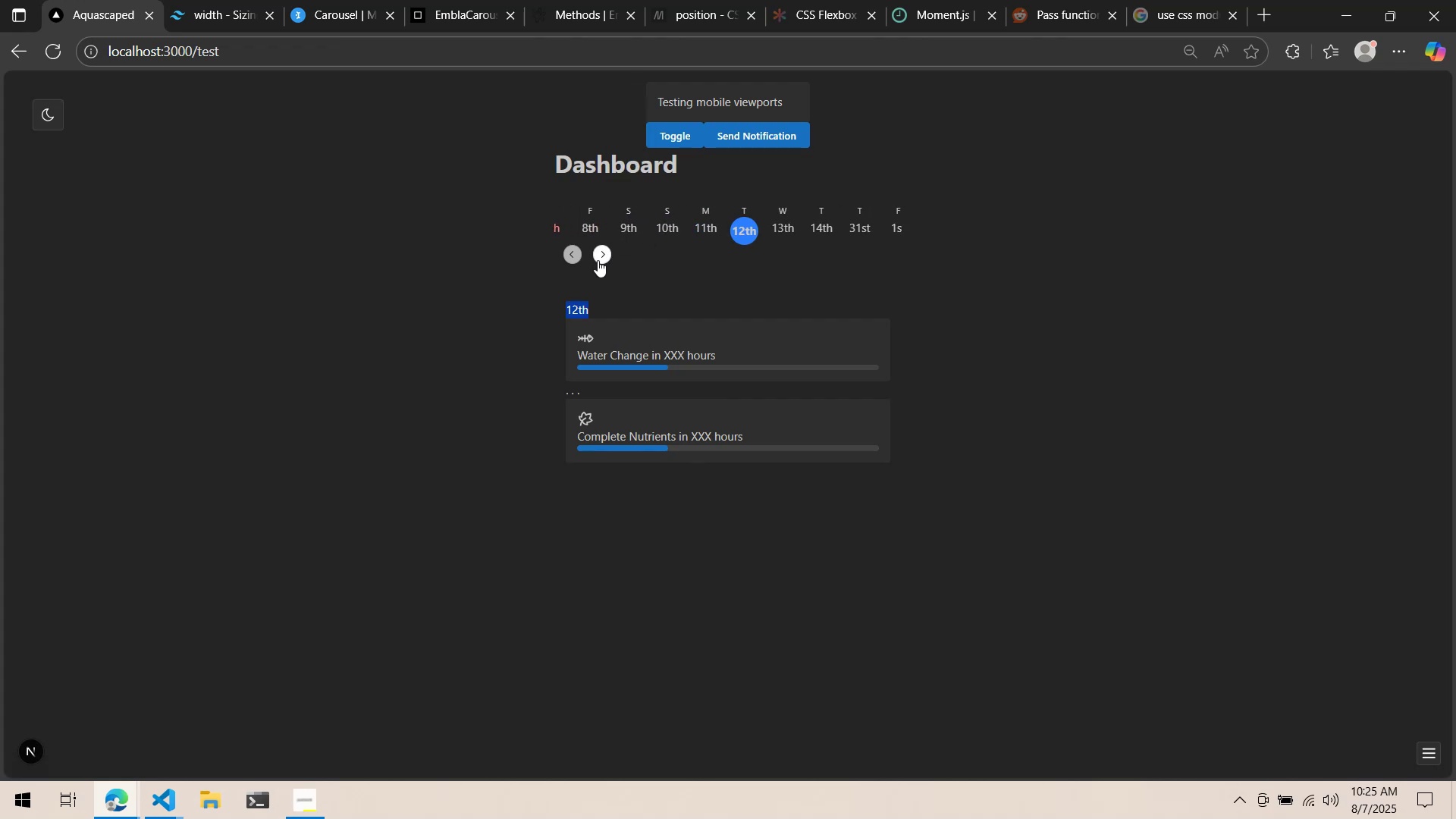 
triple_click([598, 257])
 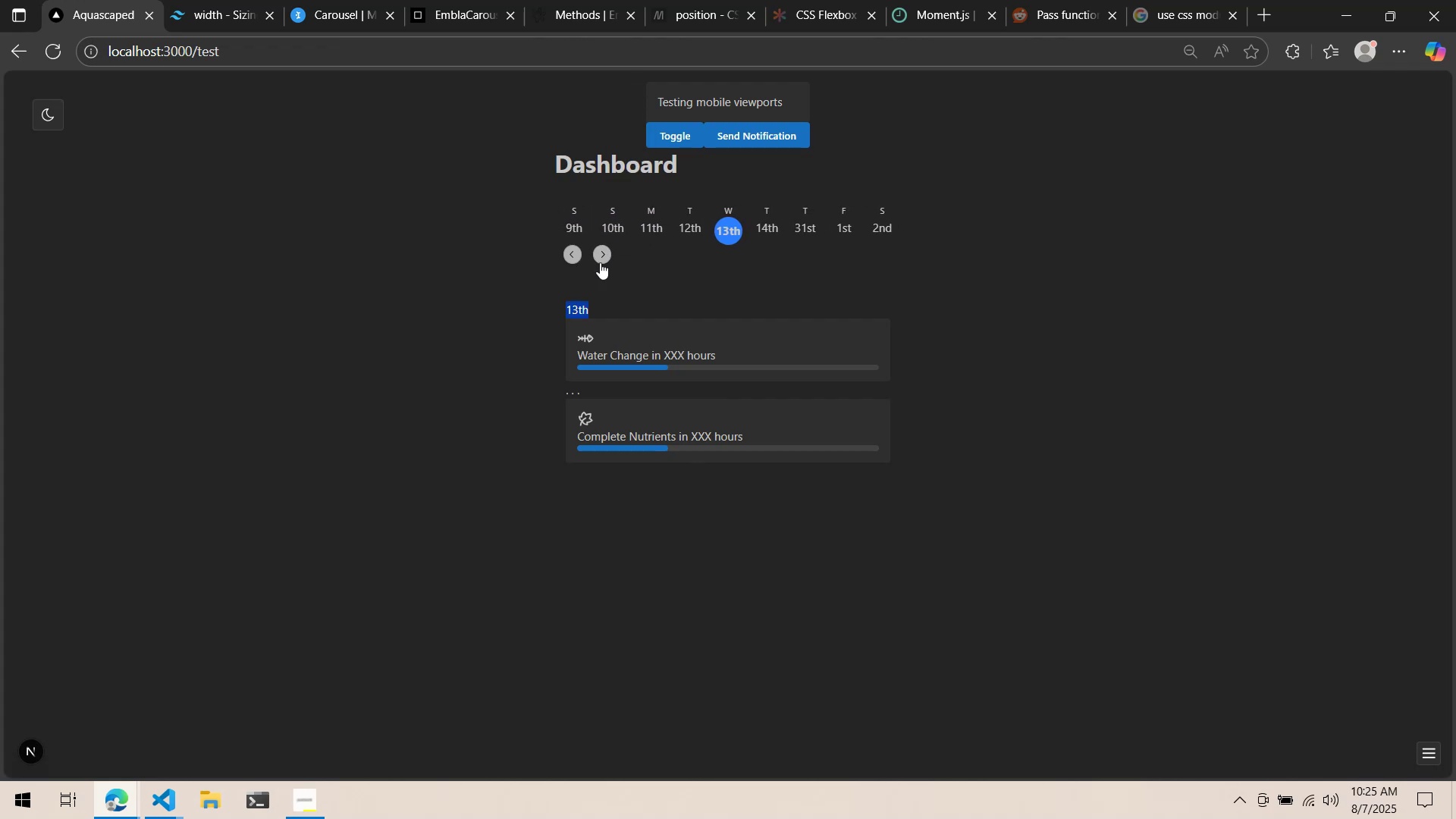 
left_click([463, 265])
 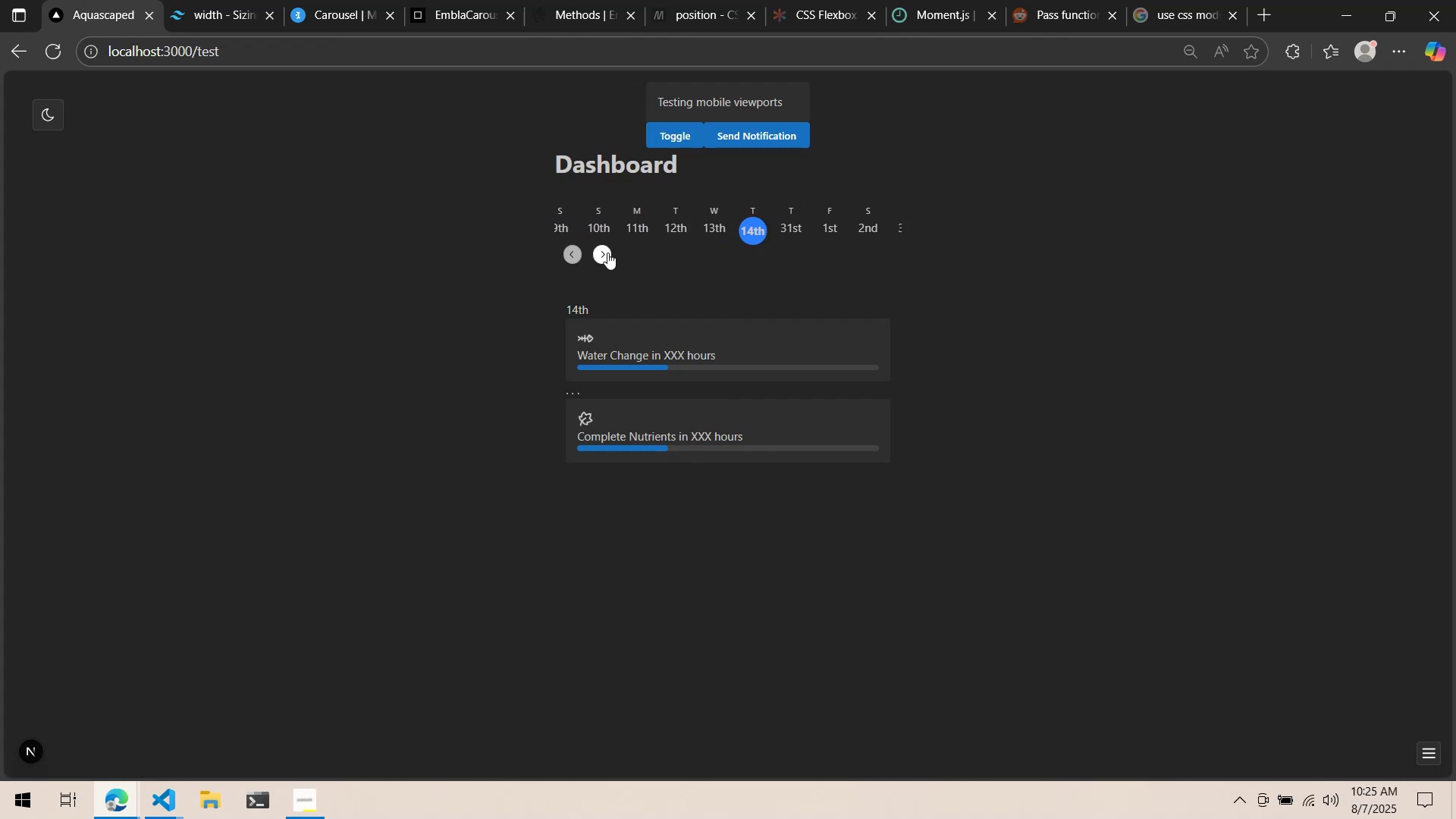 
double_click([607, 253])
 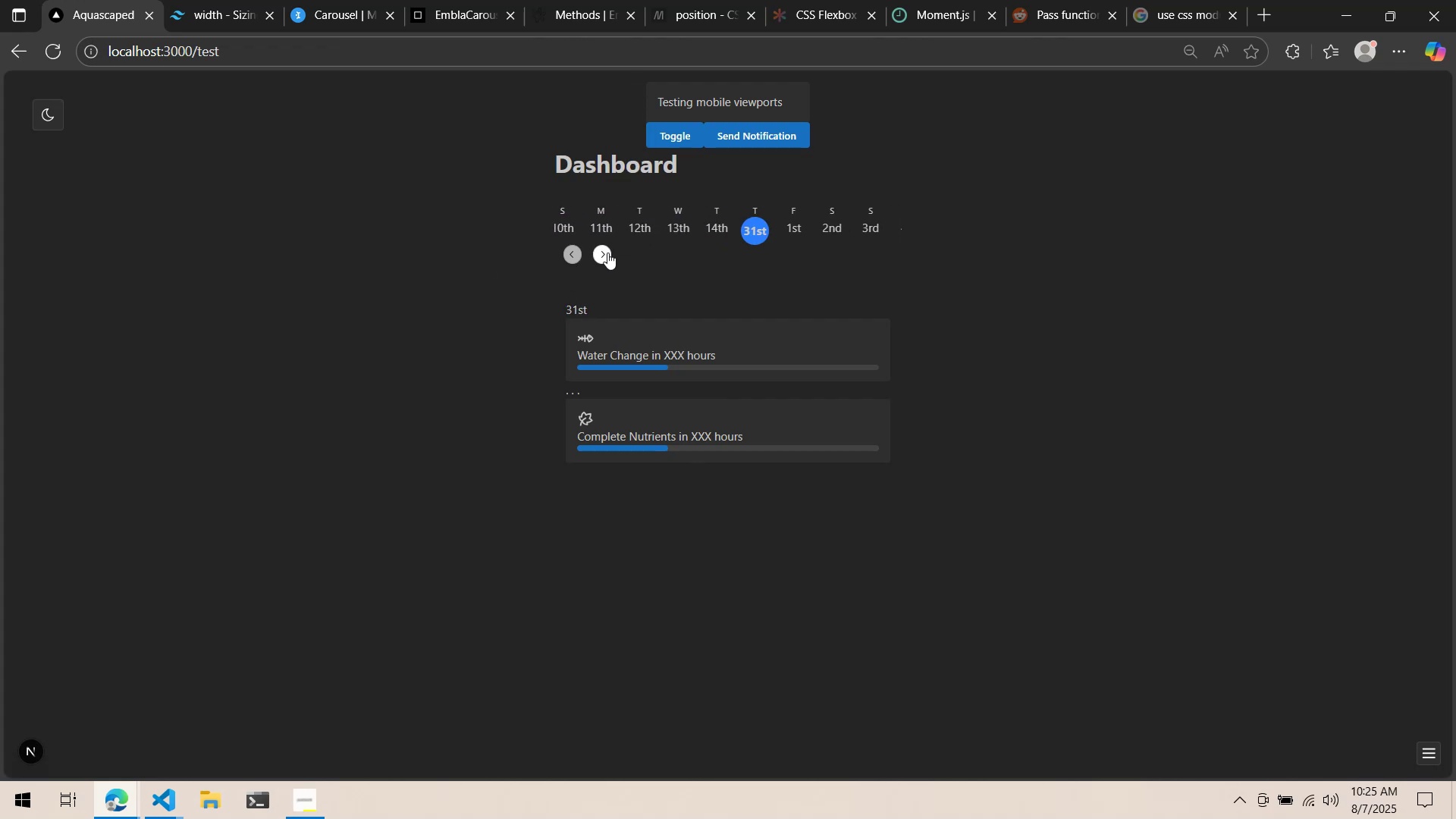 
triple_click([607, 253])
 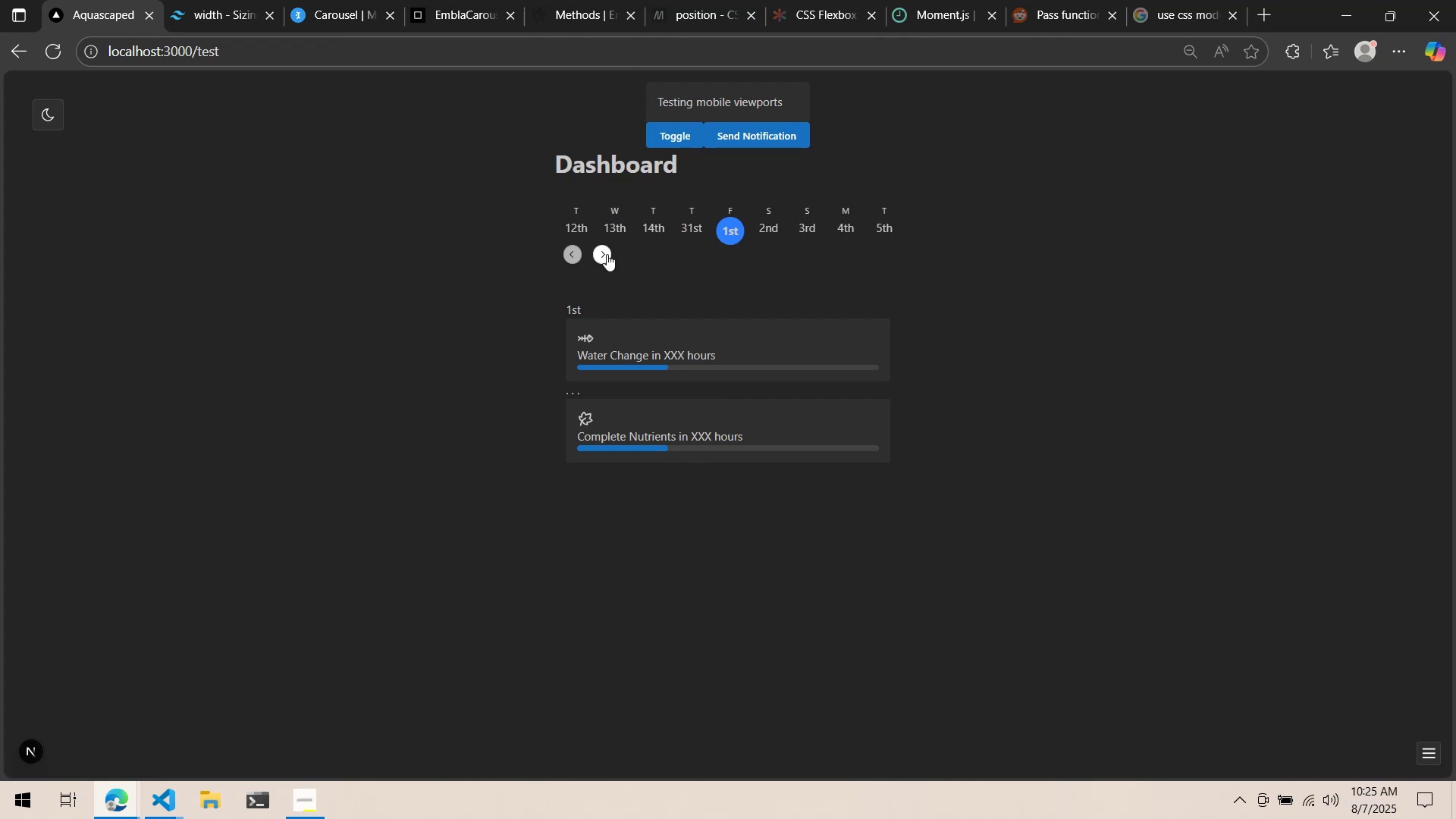 
left_click([607, 254])
 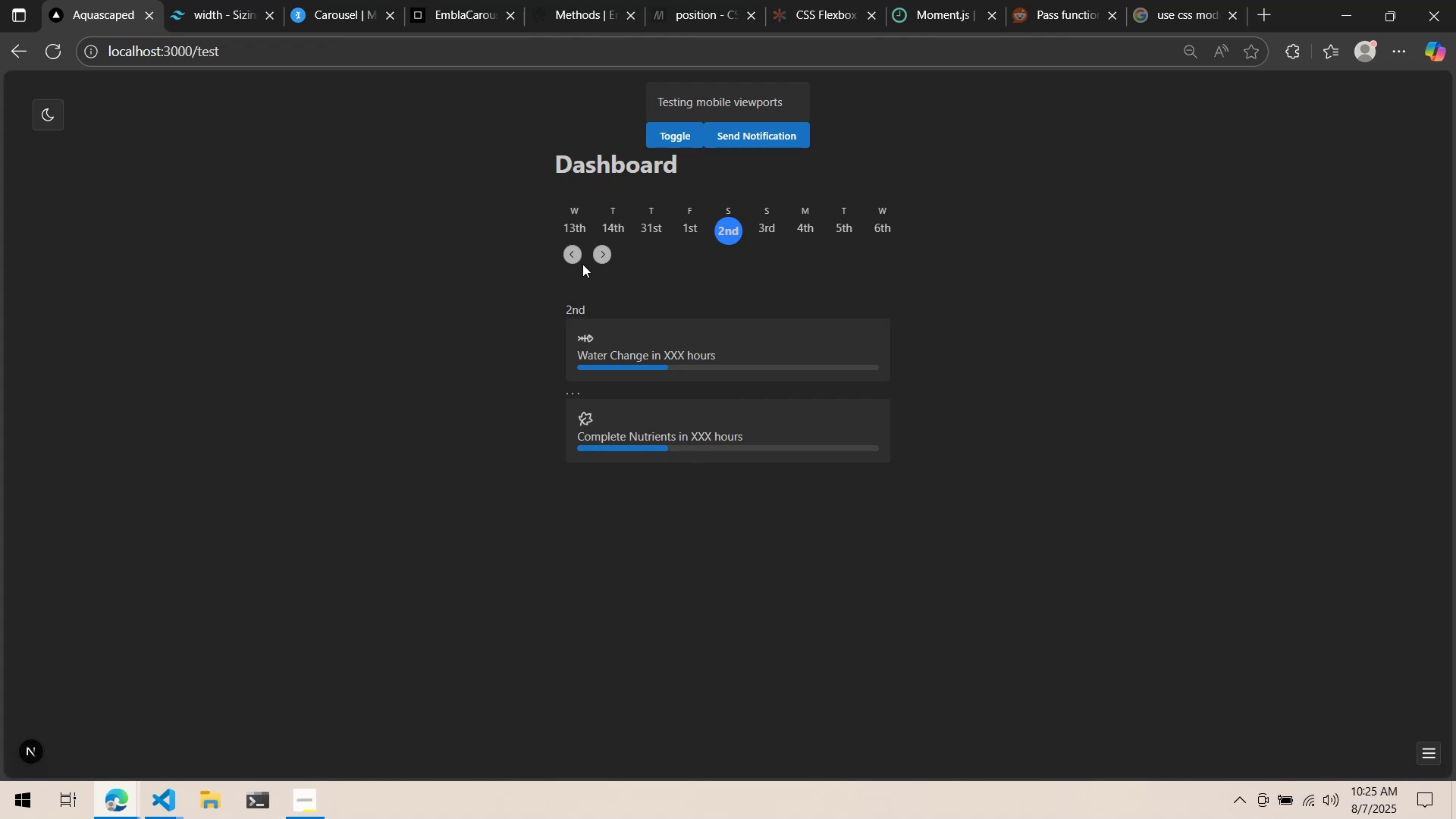 
wait(10.2)
 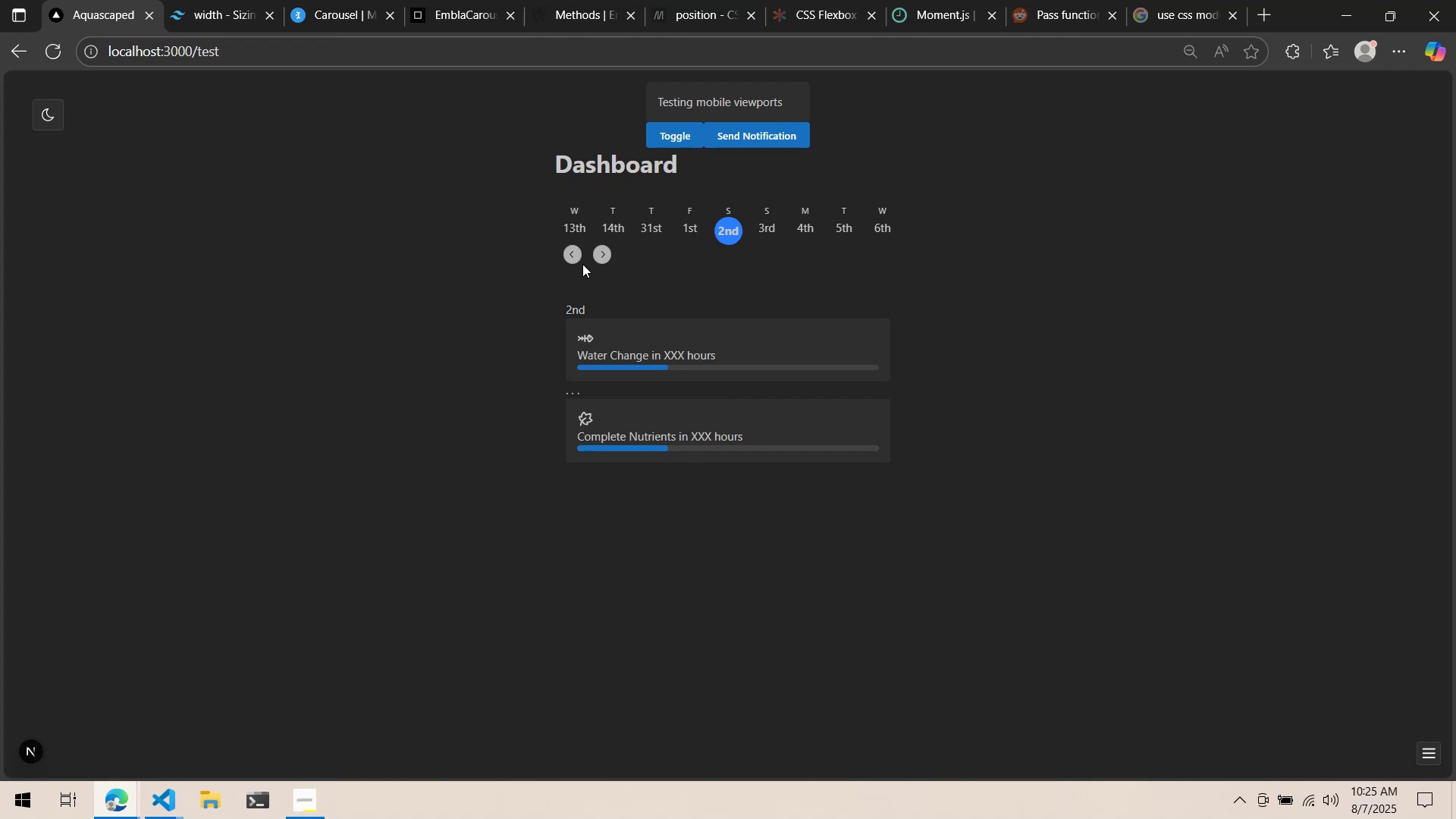 
key(Alt+AltLeft)
 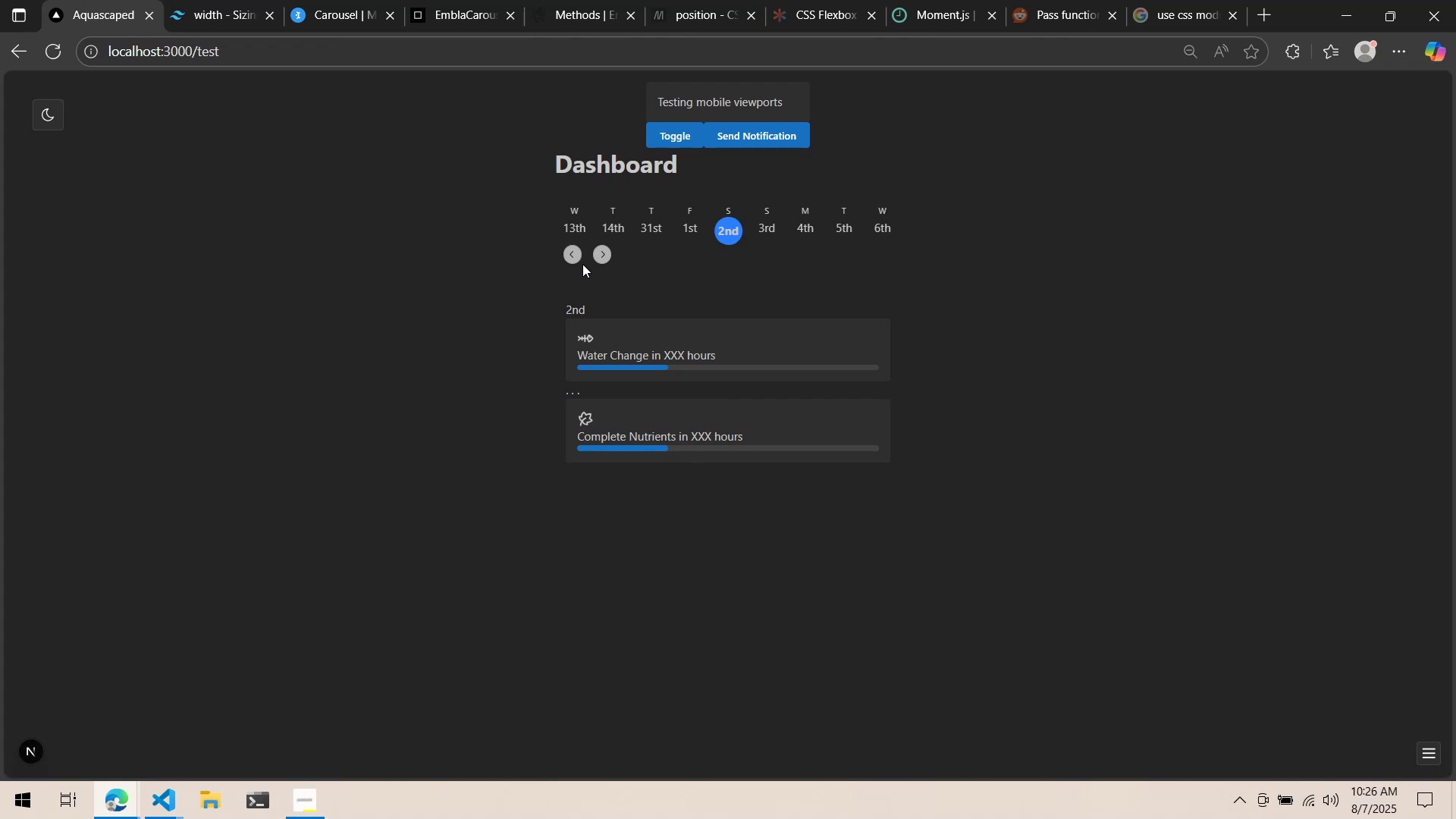 
key(Alt+Tab)
 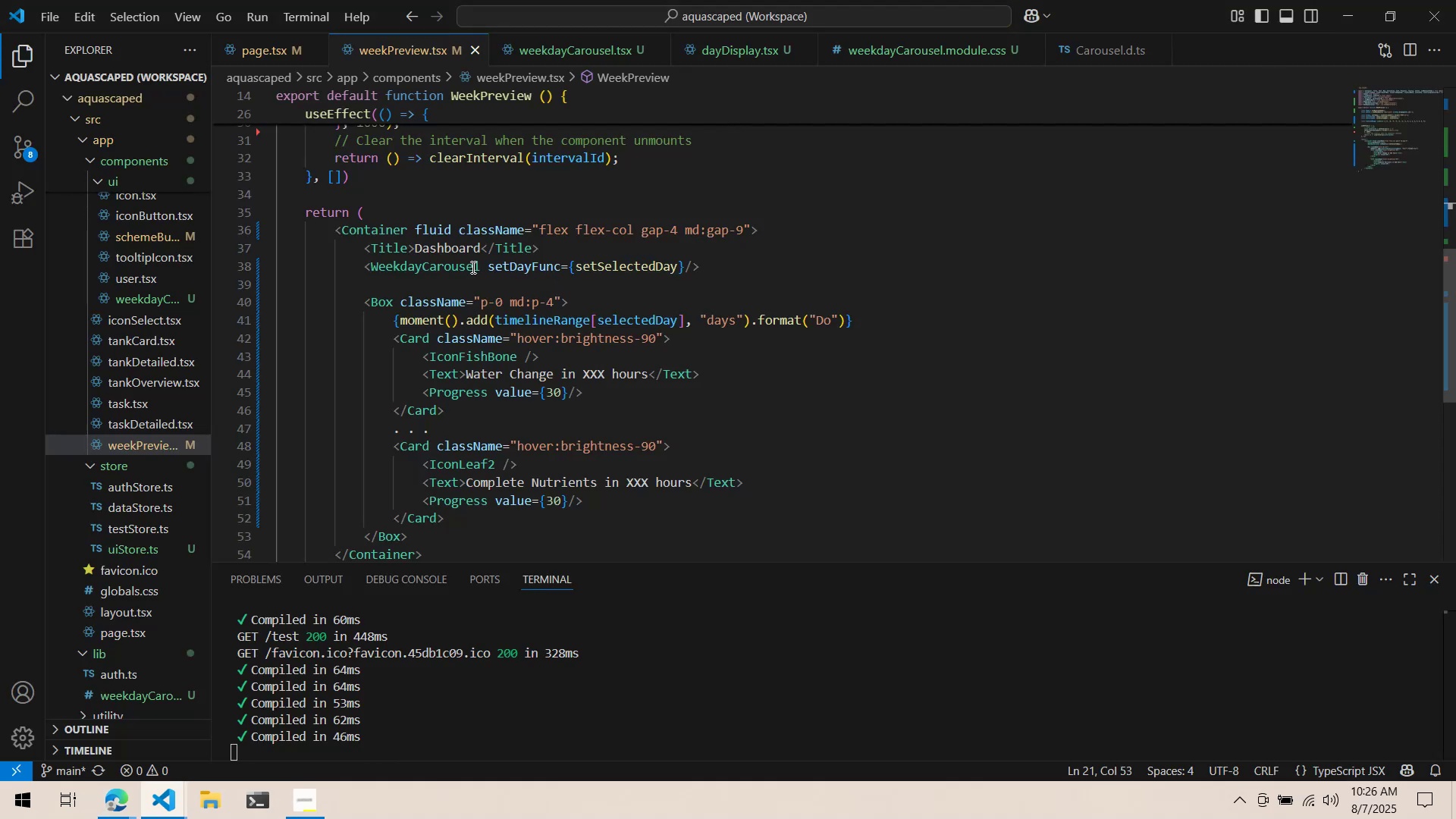 
key(Alt+AltLeft)
 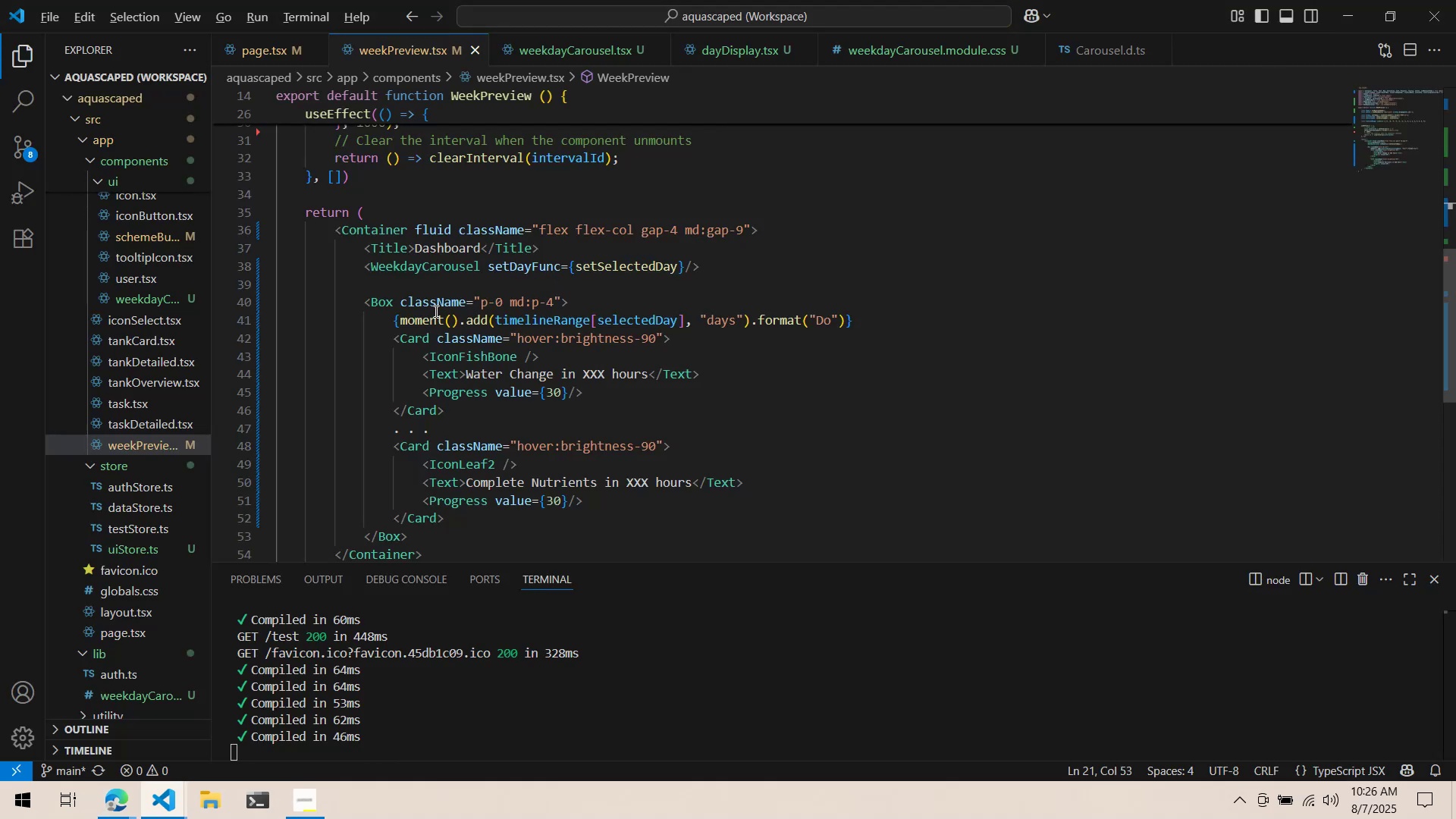 
key(Alt+Tab)
 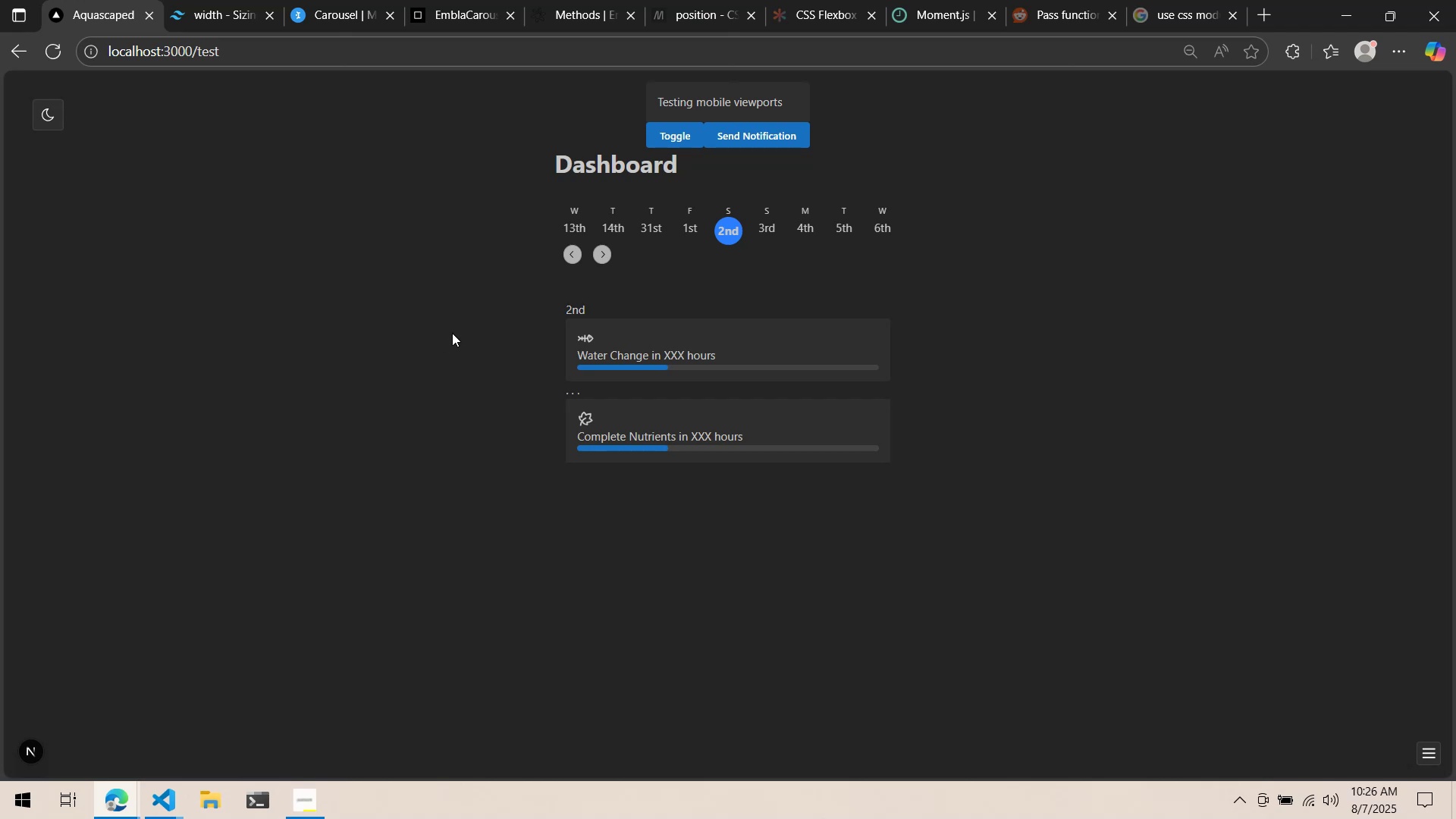 
key(Alt+AltLeft)
 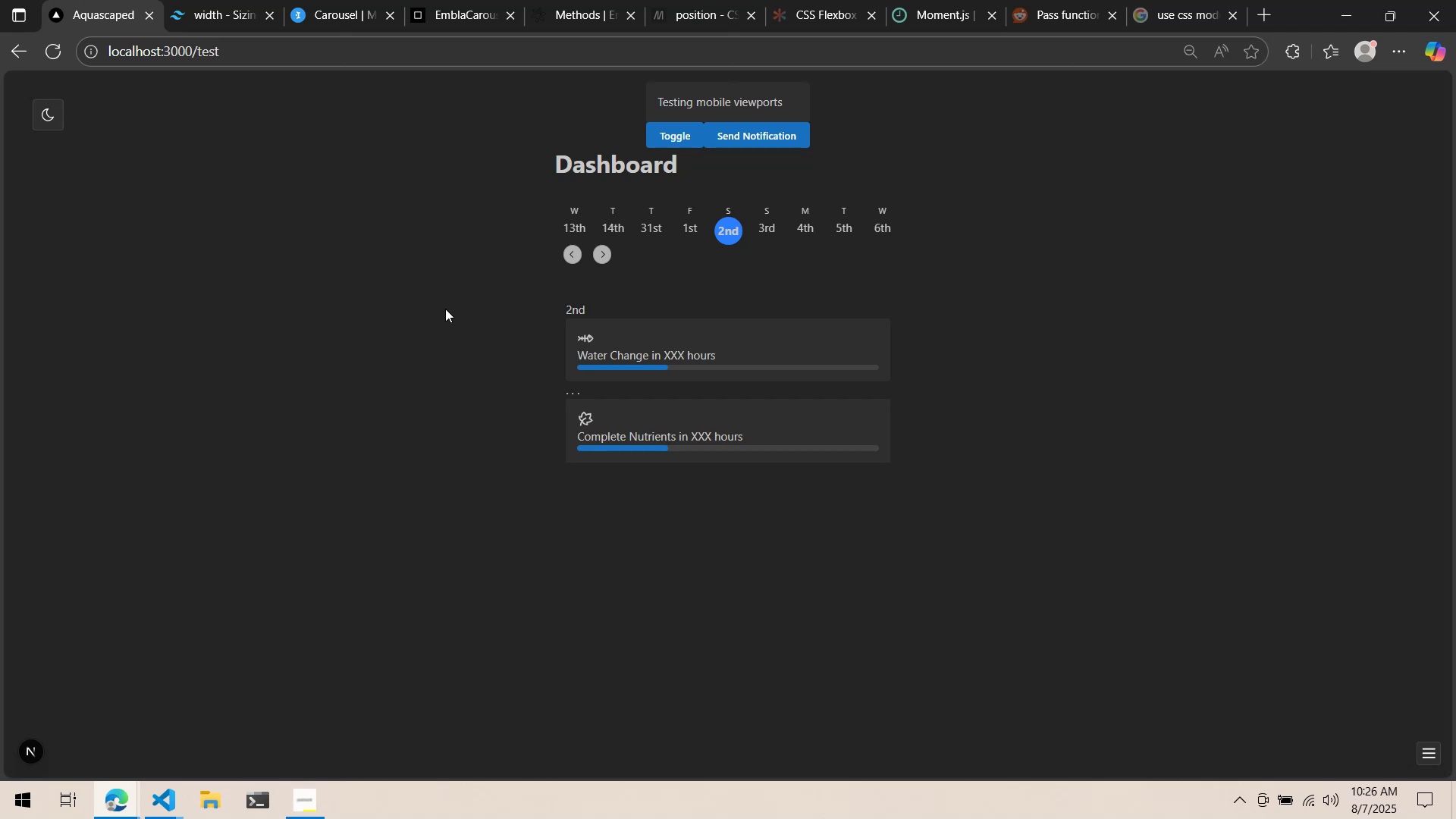 
key(Alt+Tab)
 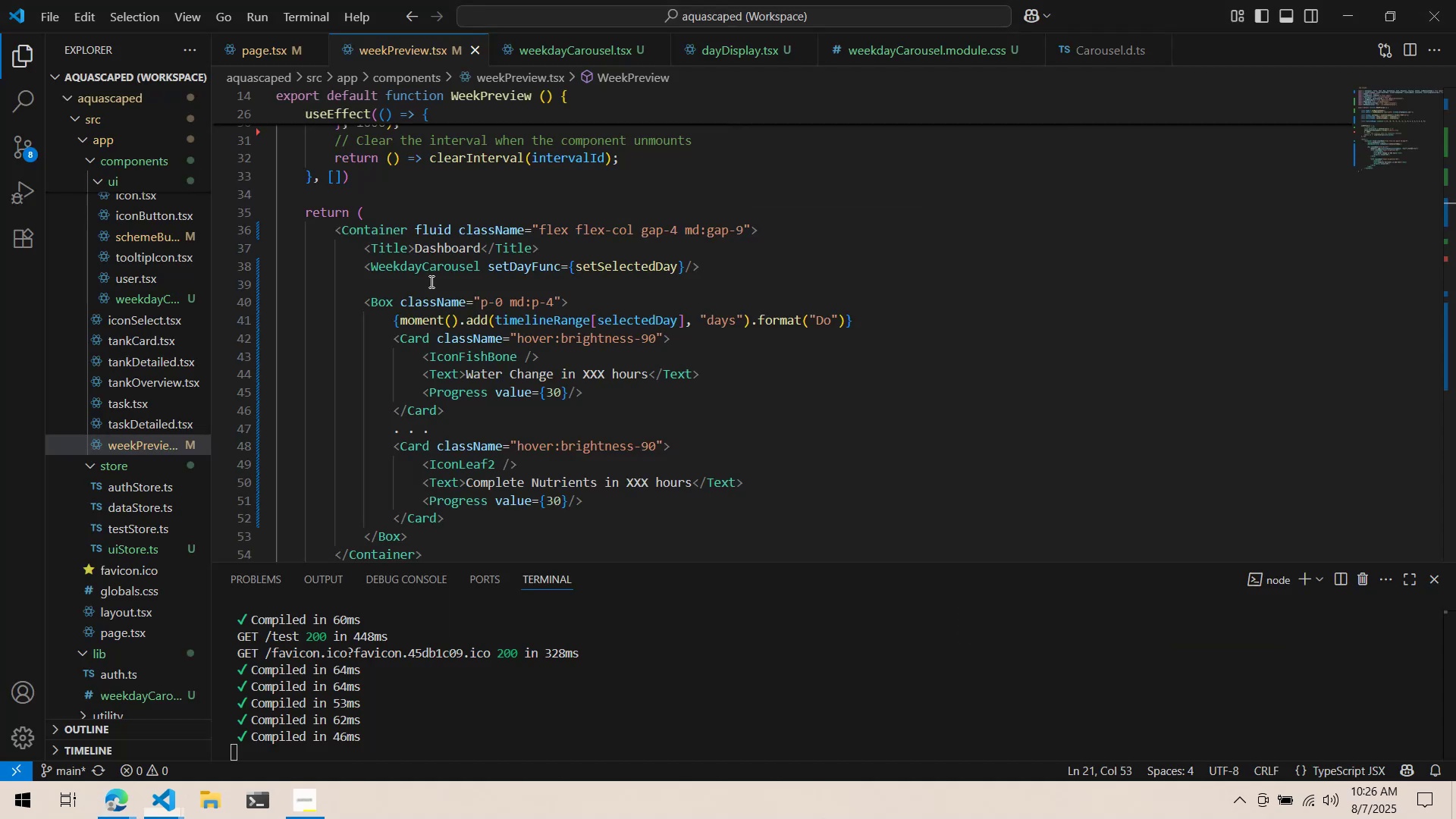 
key(Alt+AltLeft)
 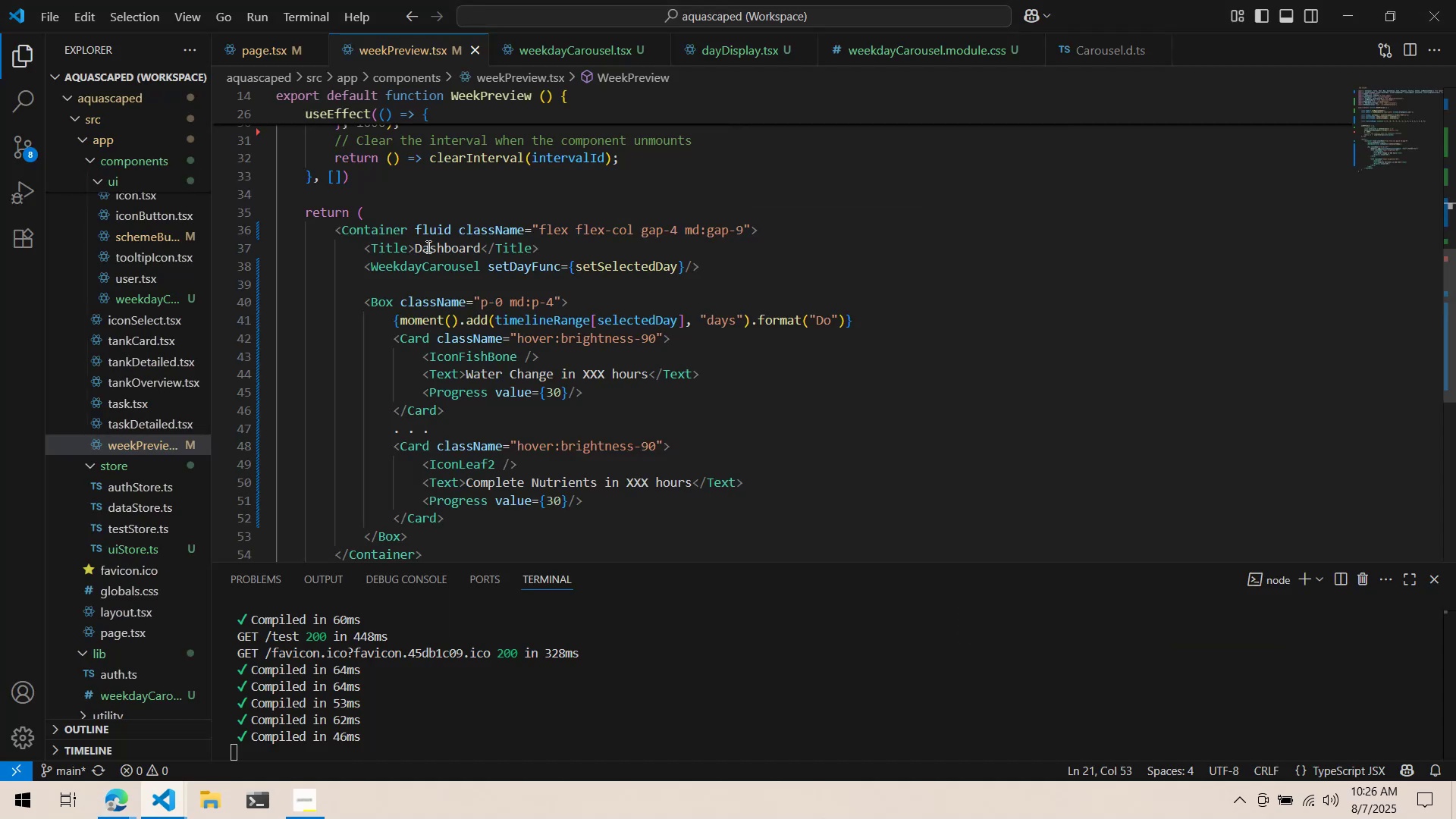 
key(Alt+Tab)
 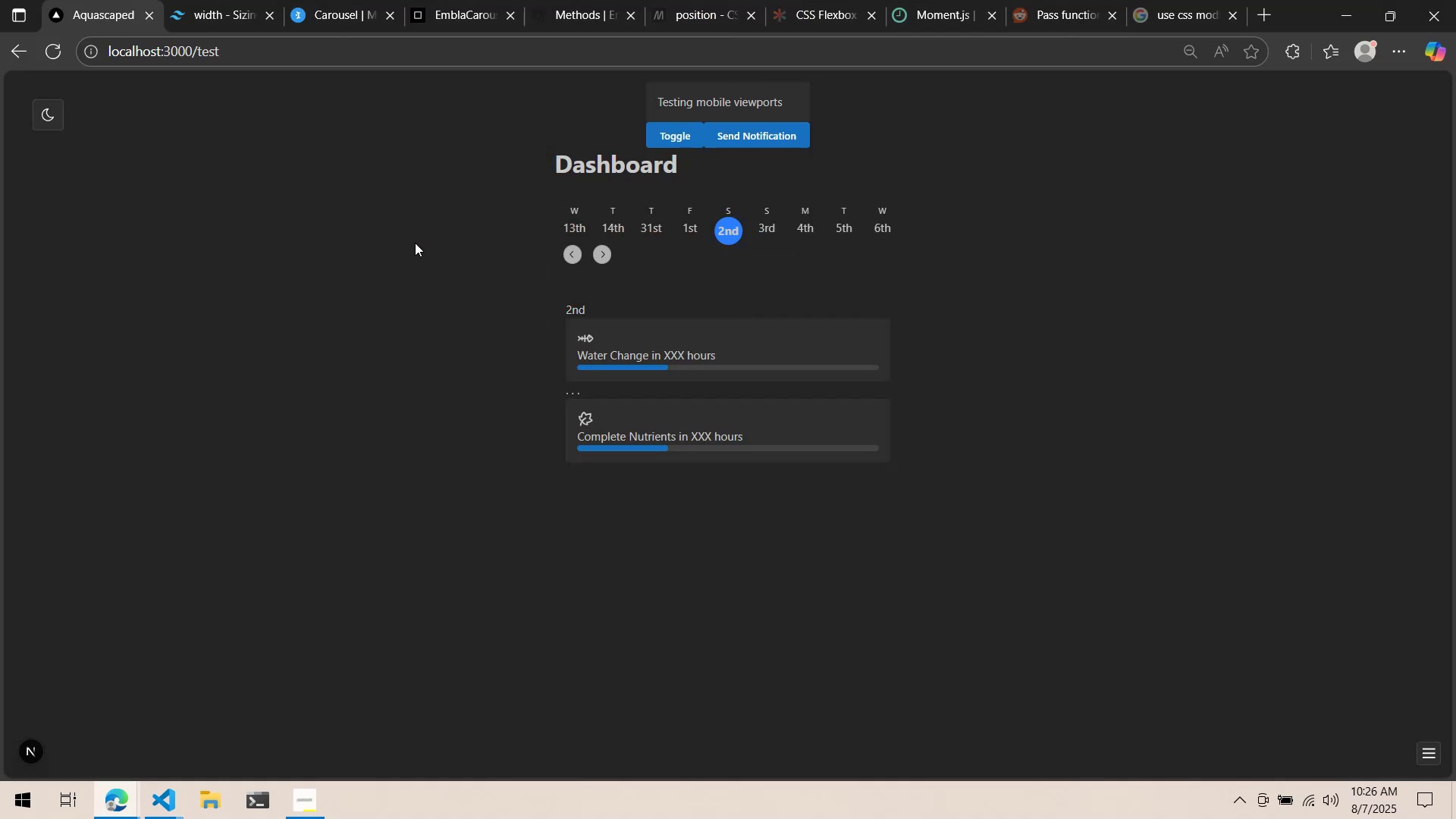 
key(Alt+AltLeft)
 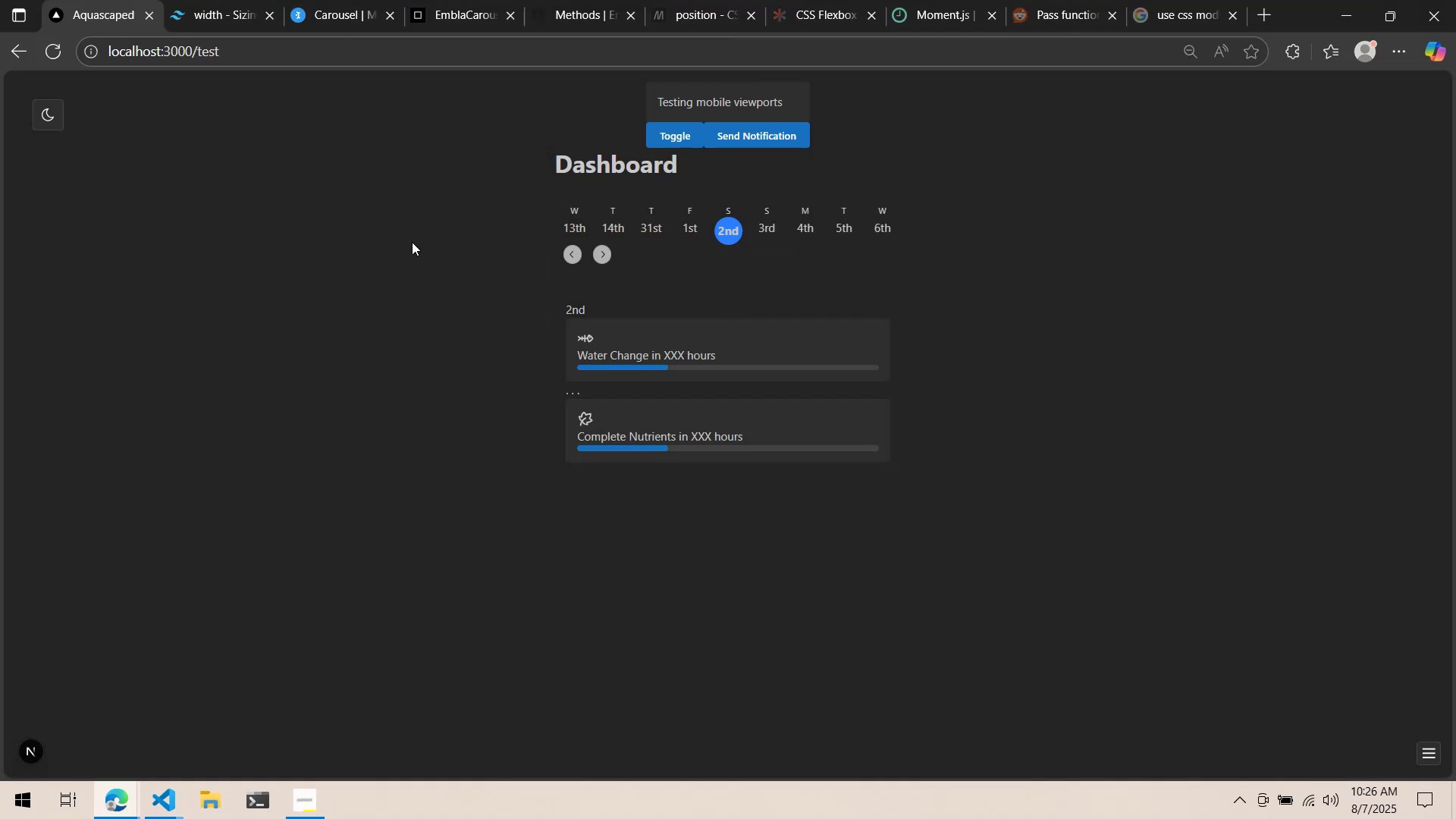 
key(Alt+Tab)
 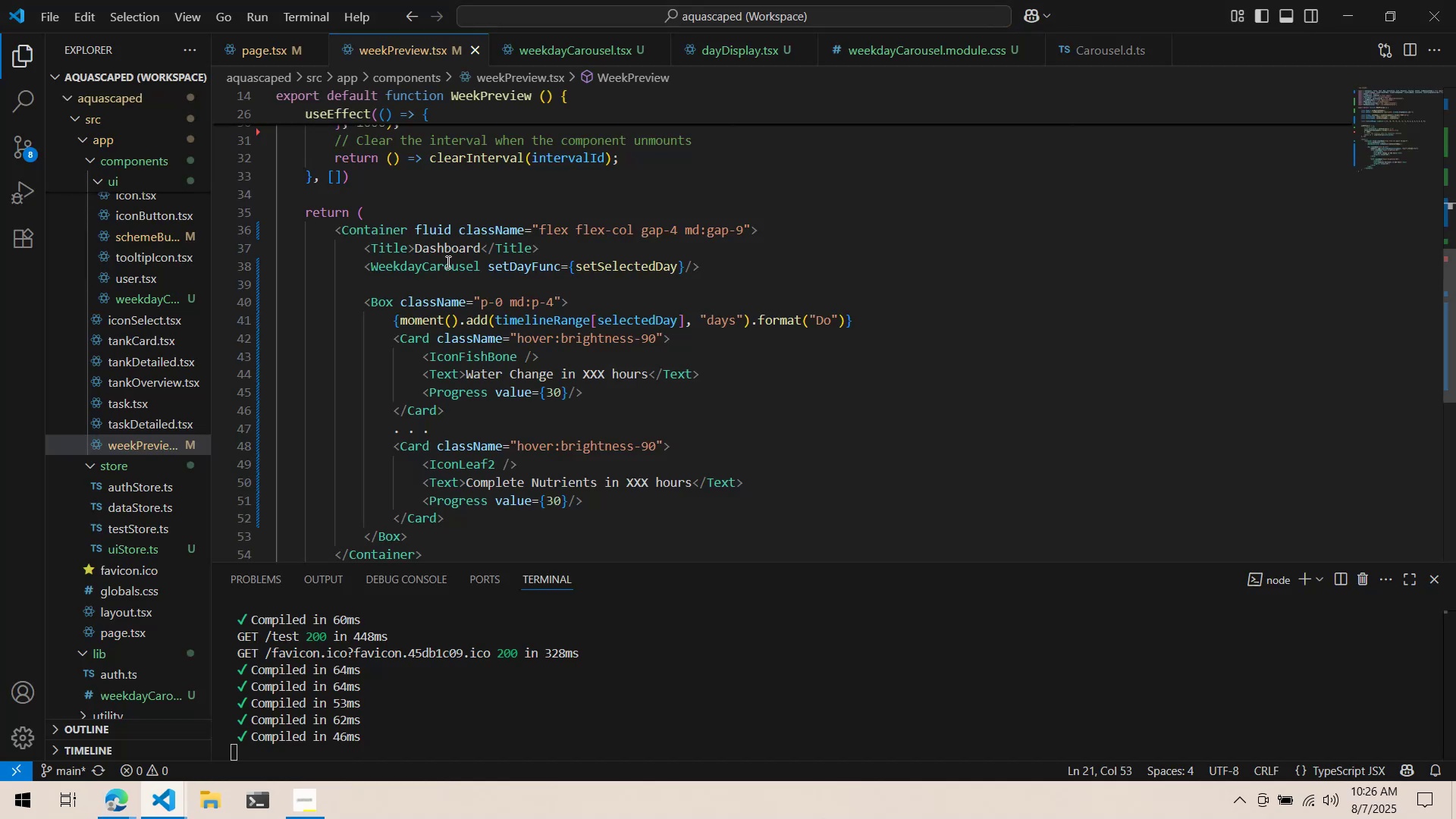 
key(Alt+AltLeft)
 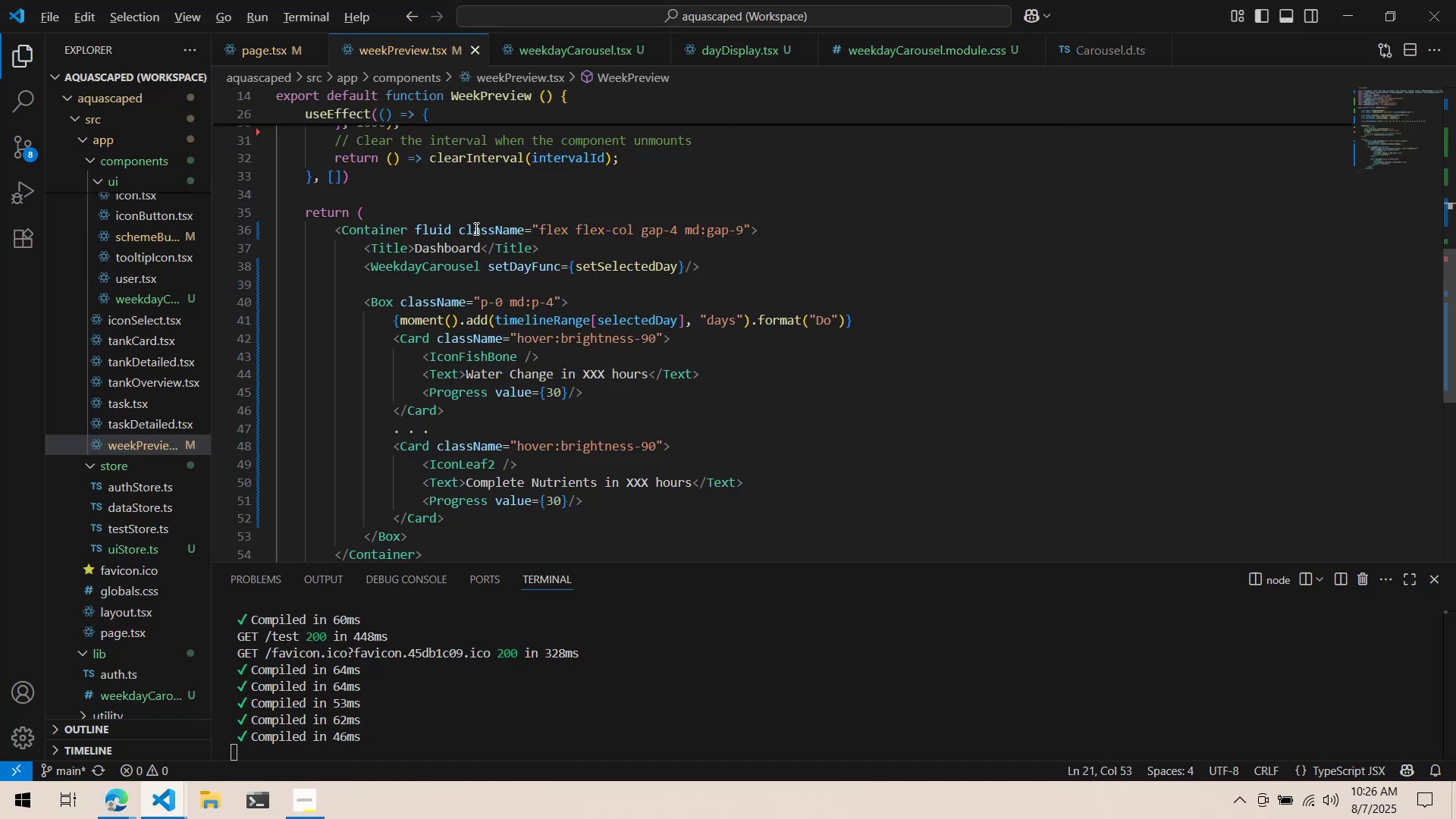 
key(Alt+Tab)
 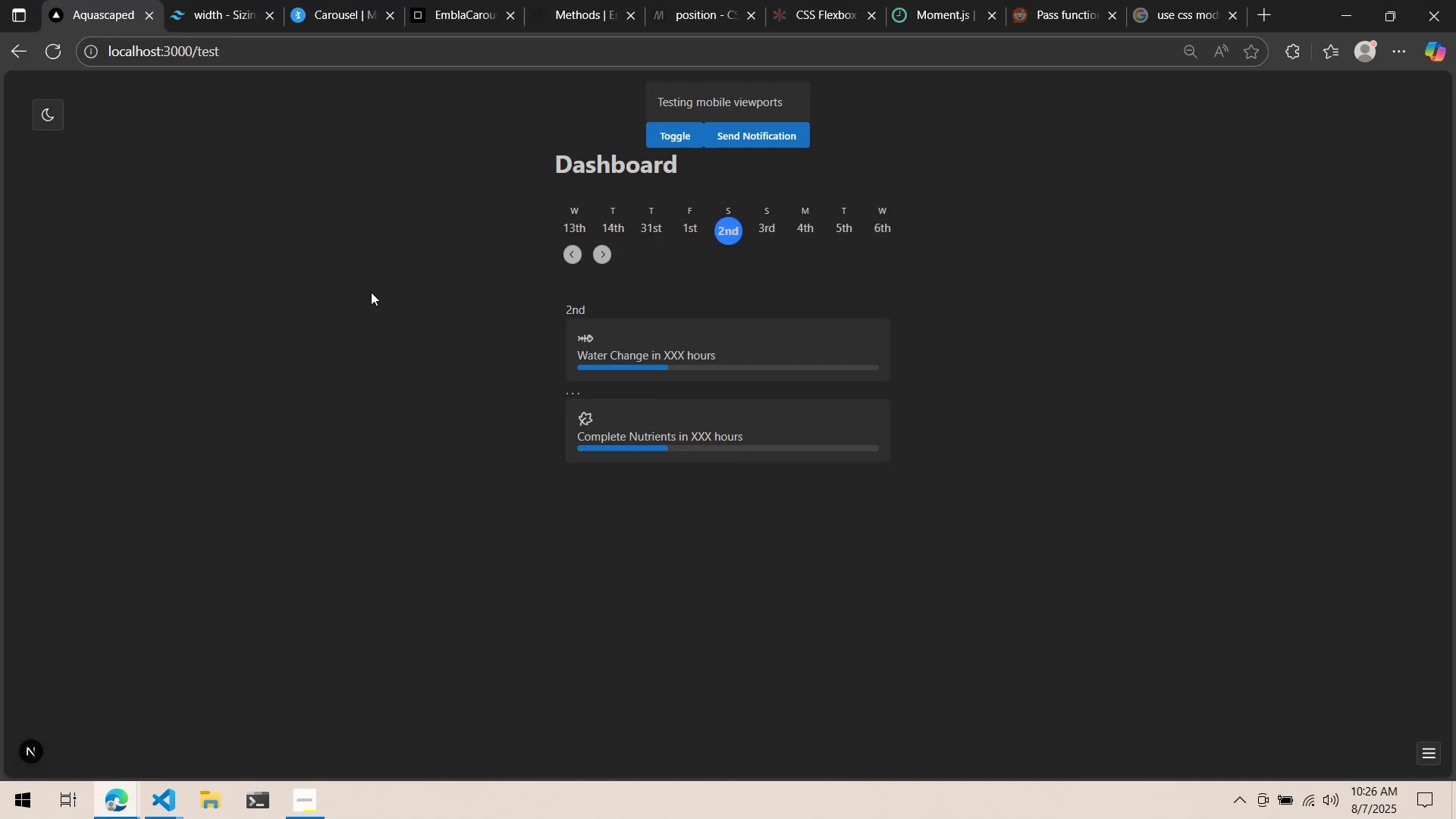 
key(Meta+MetaLeft)
 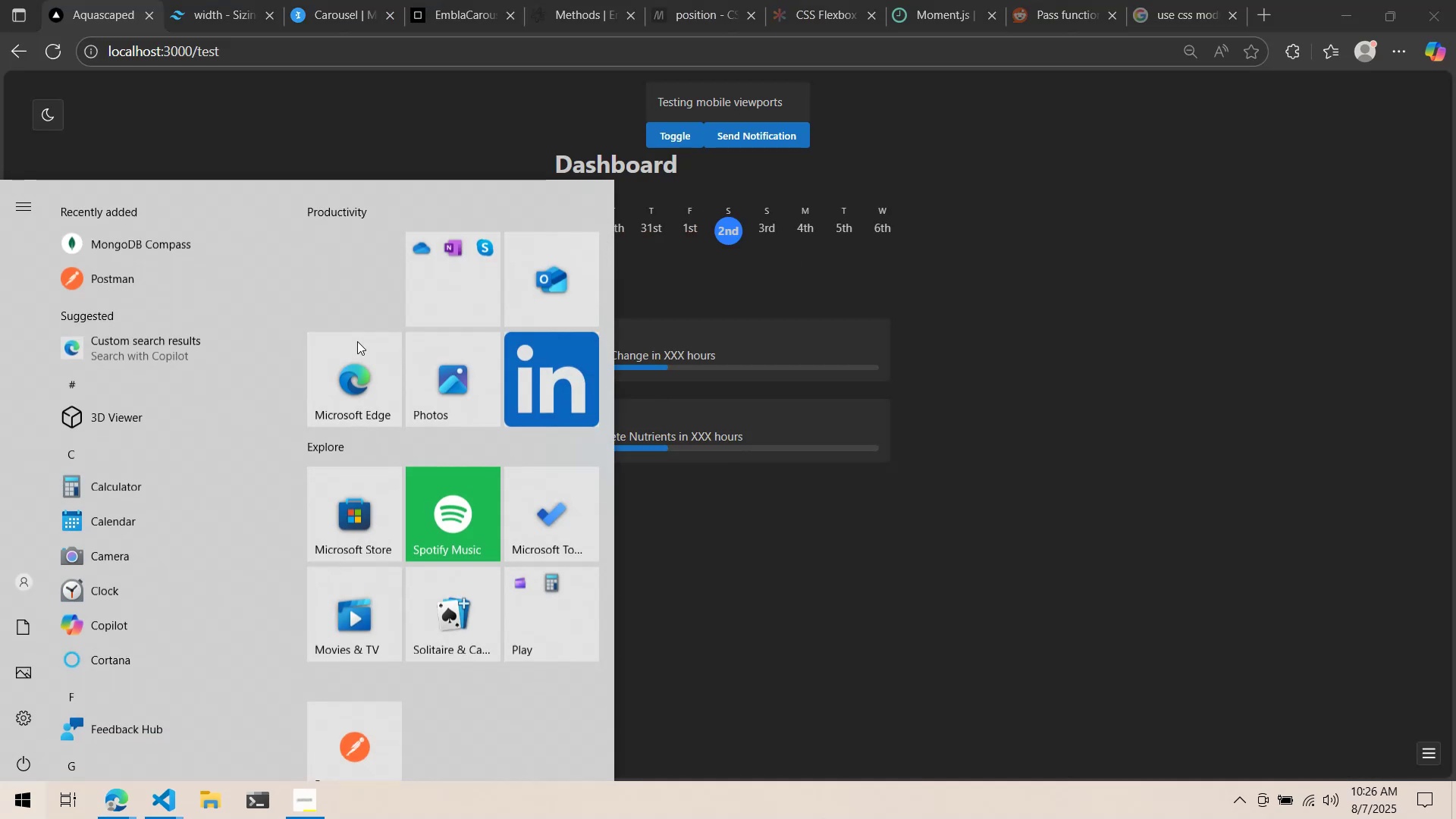 
type(gitbu)
 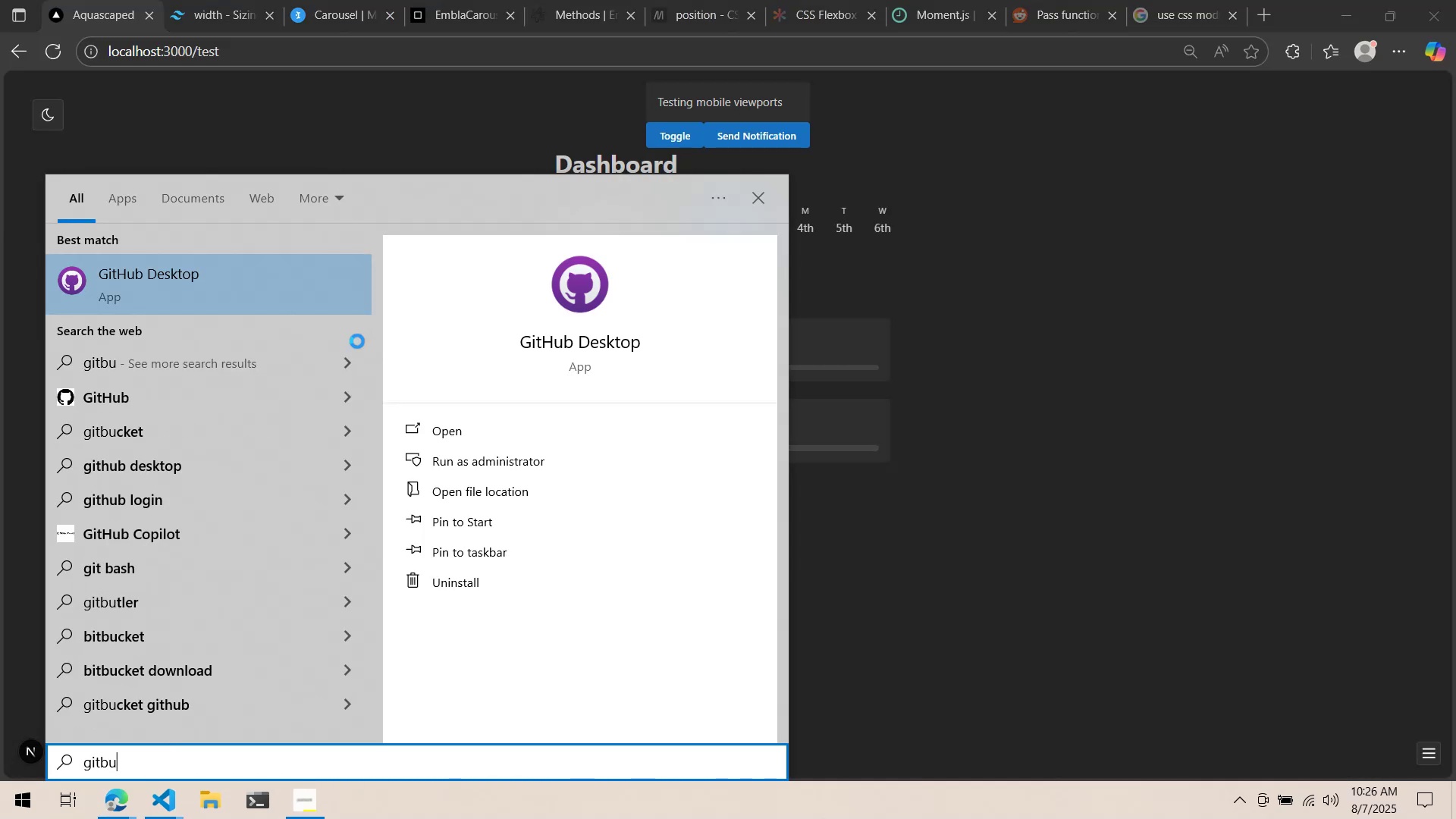 
key(Enter)
 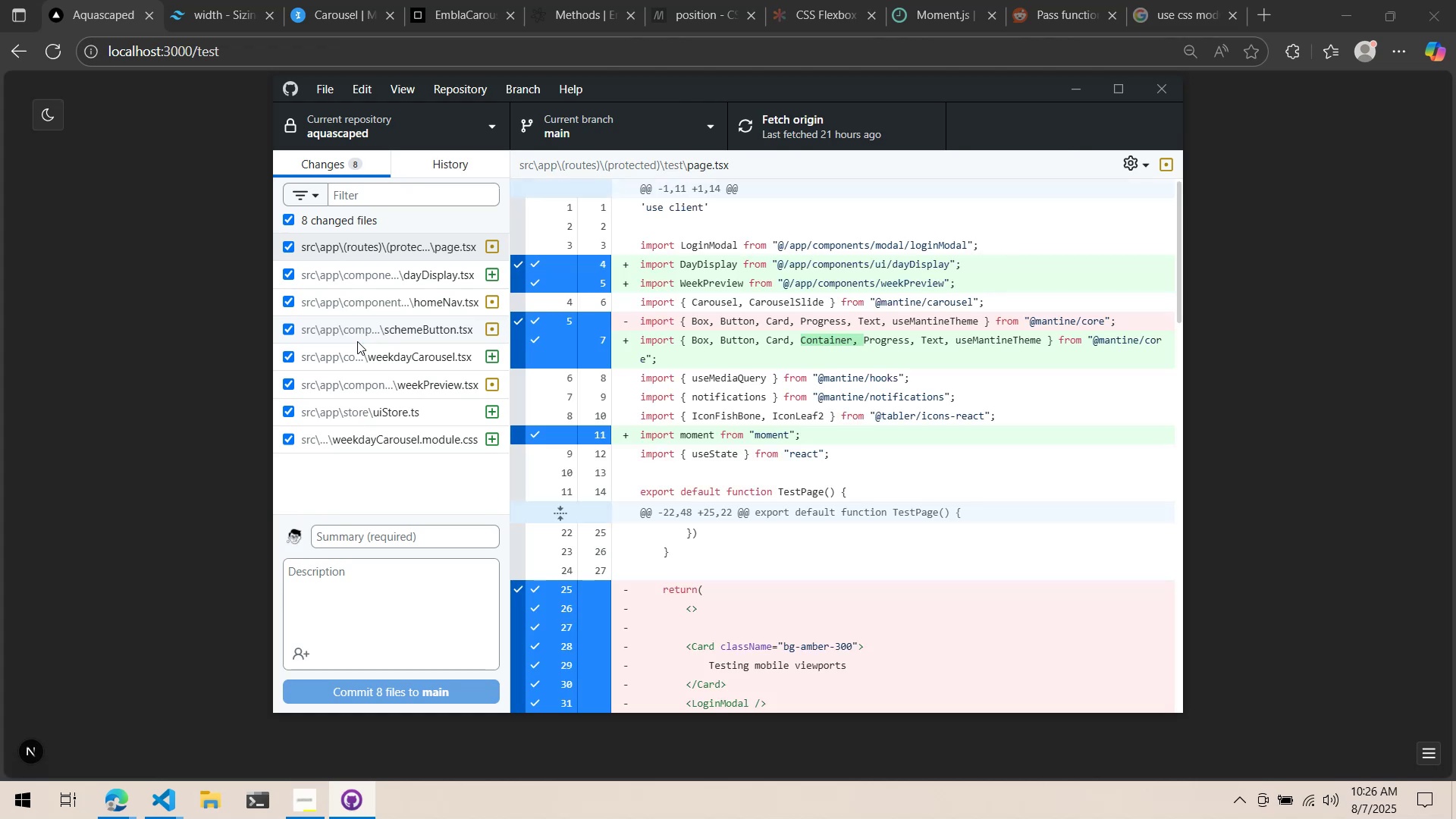 
wait(6.13)
 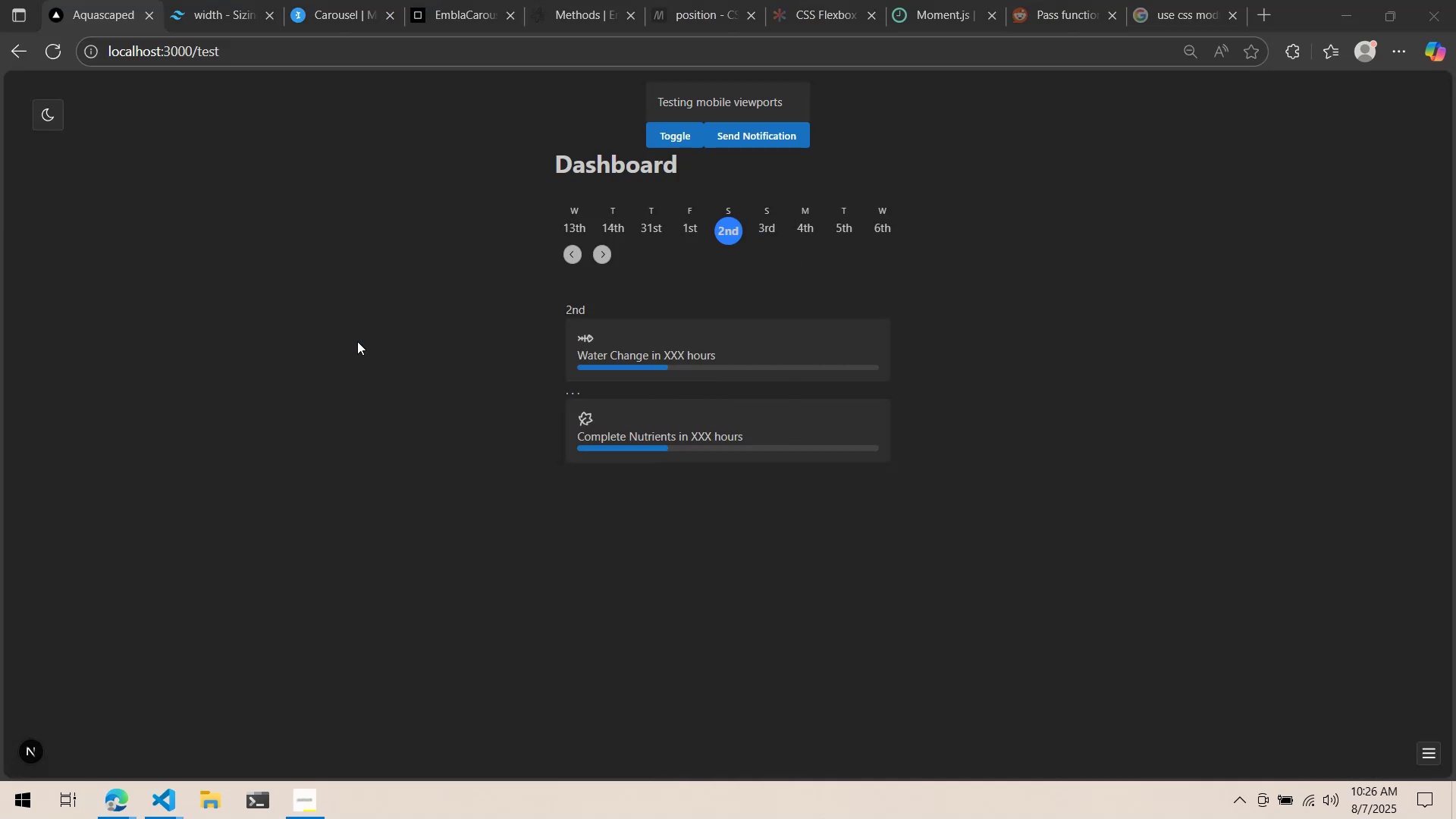 
left_click([369, 413])
 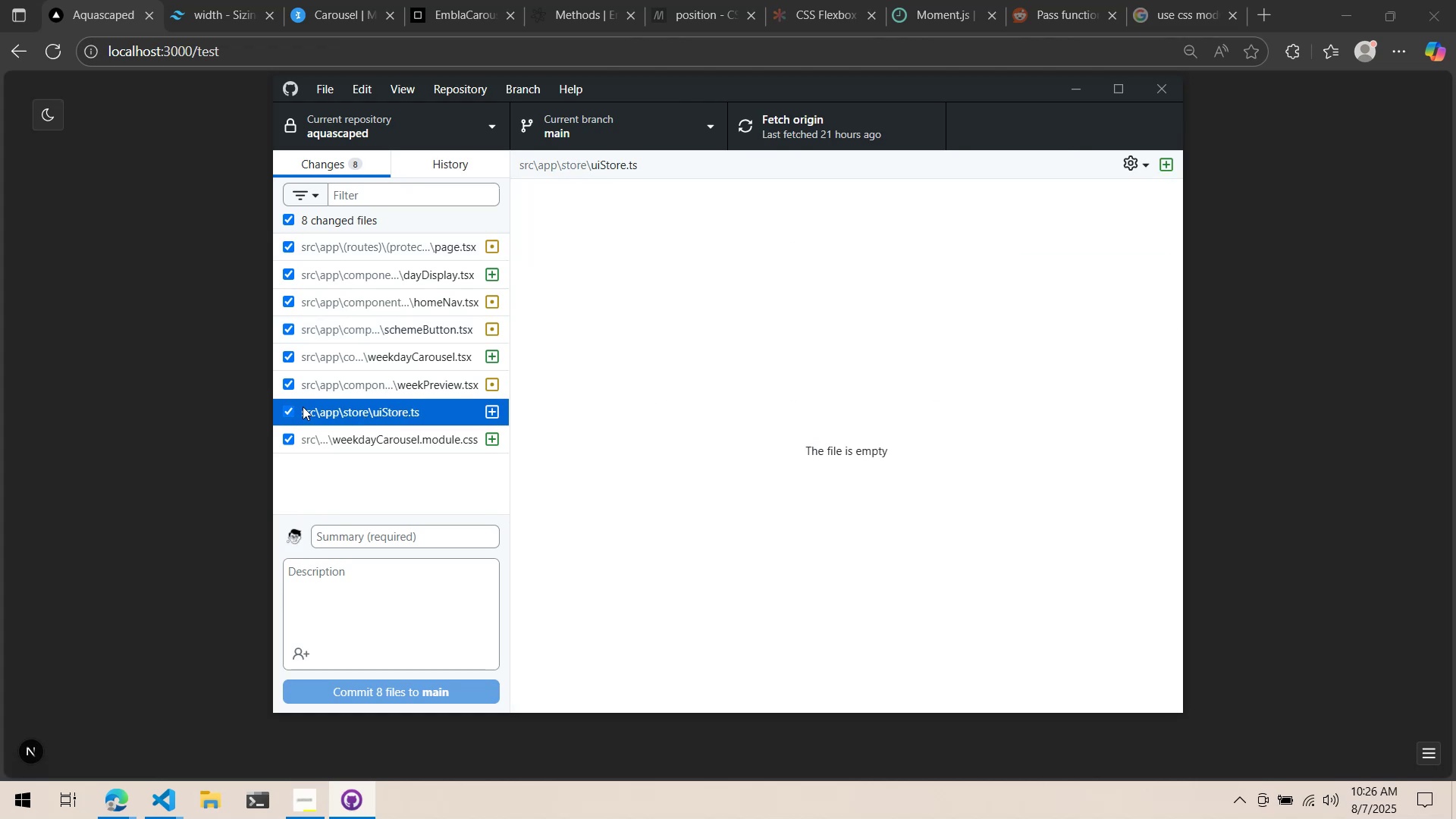 
left_click([291, 406])
 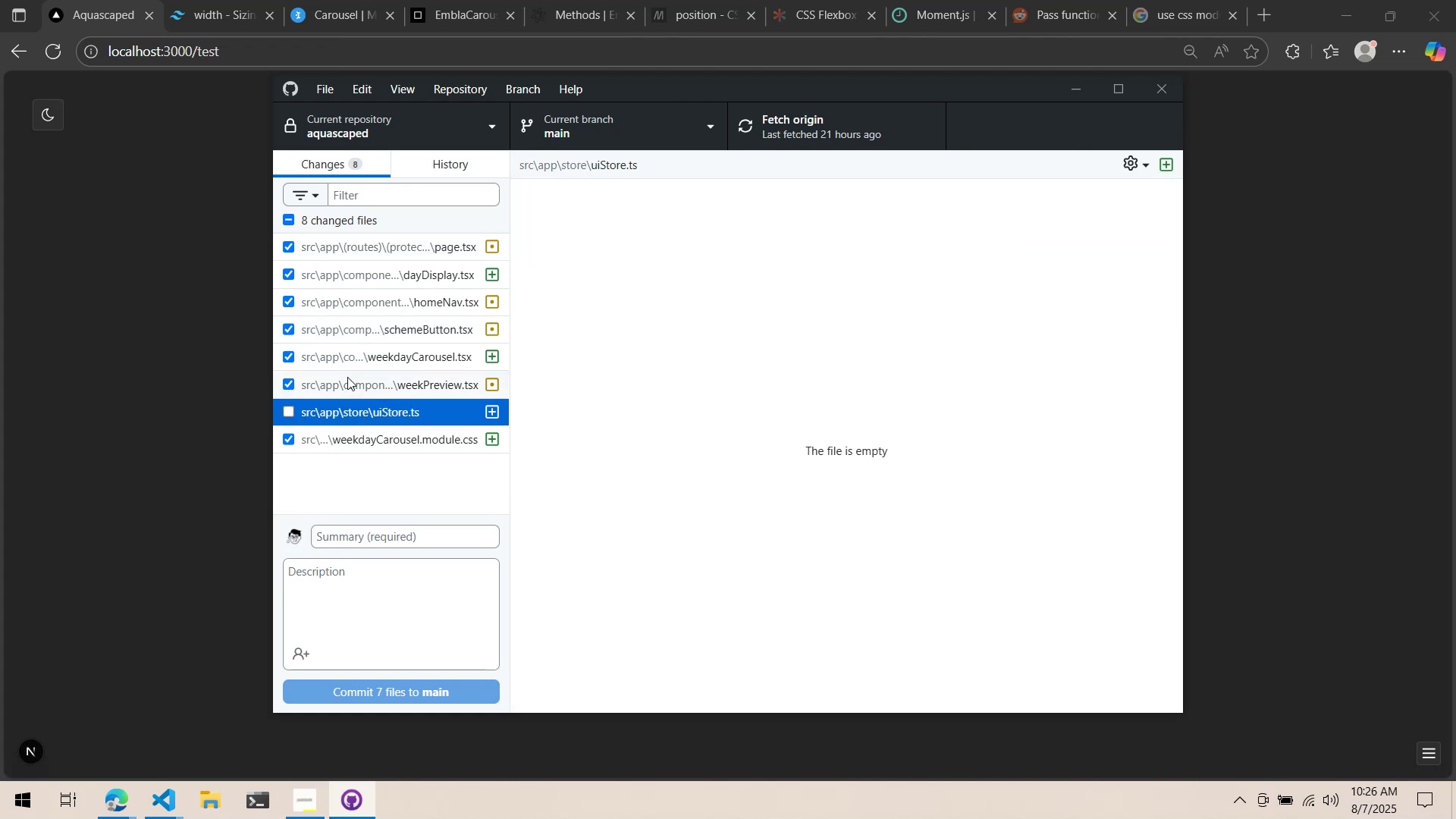 
left_click([347, 376])
 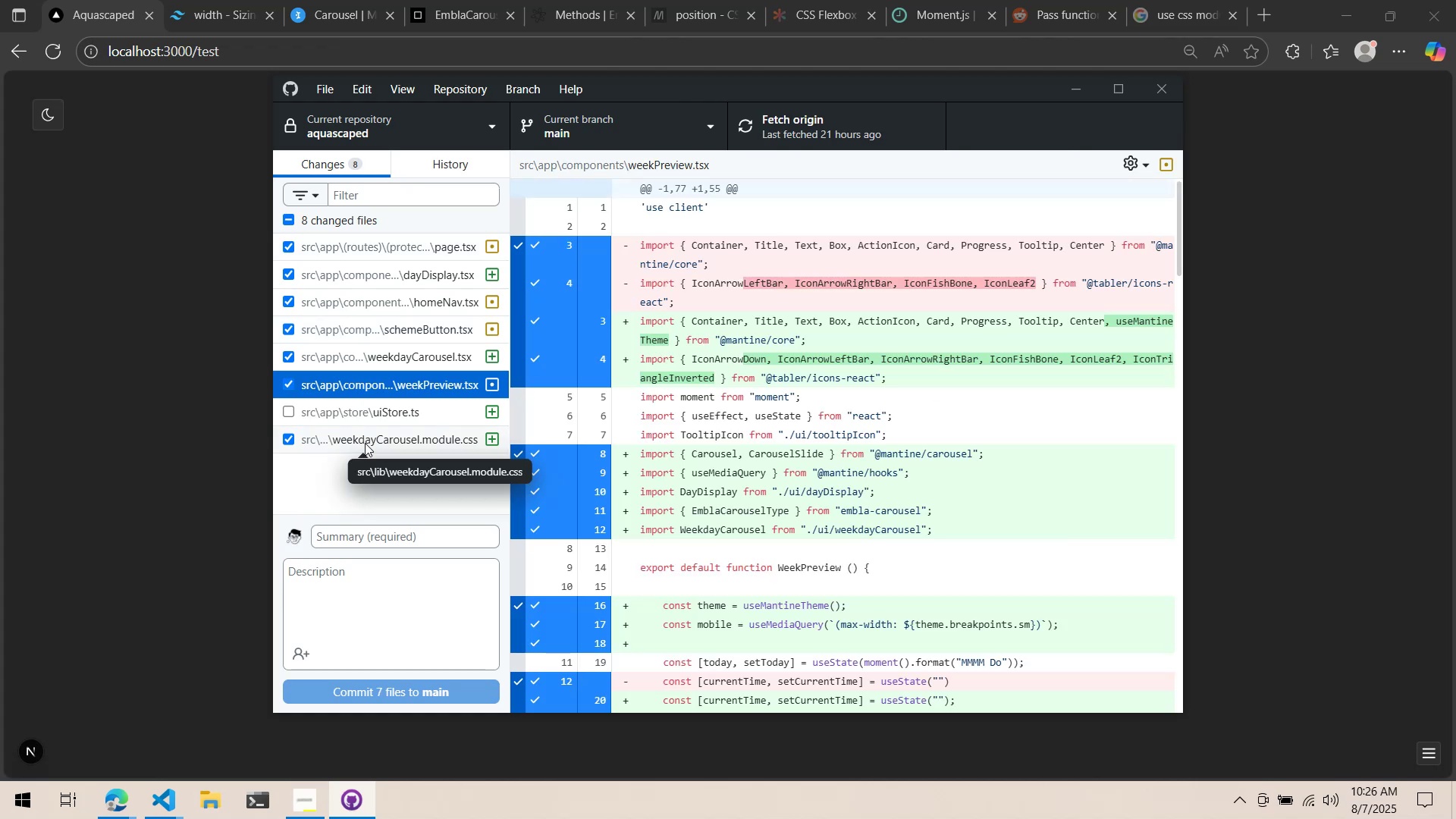 
left_click([369, 441])
 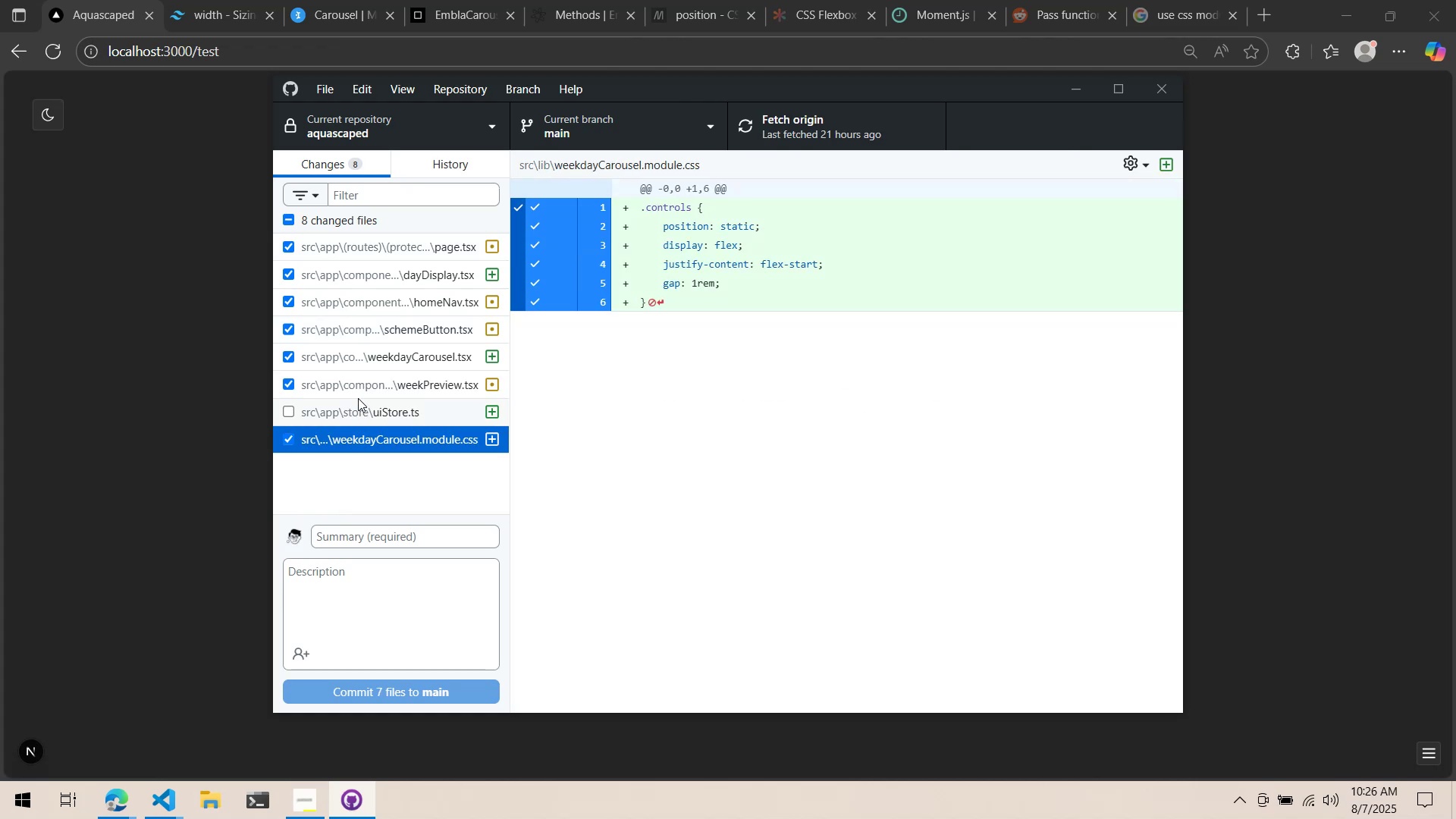 
left_click([358, 389])
 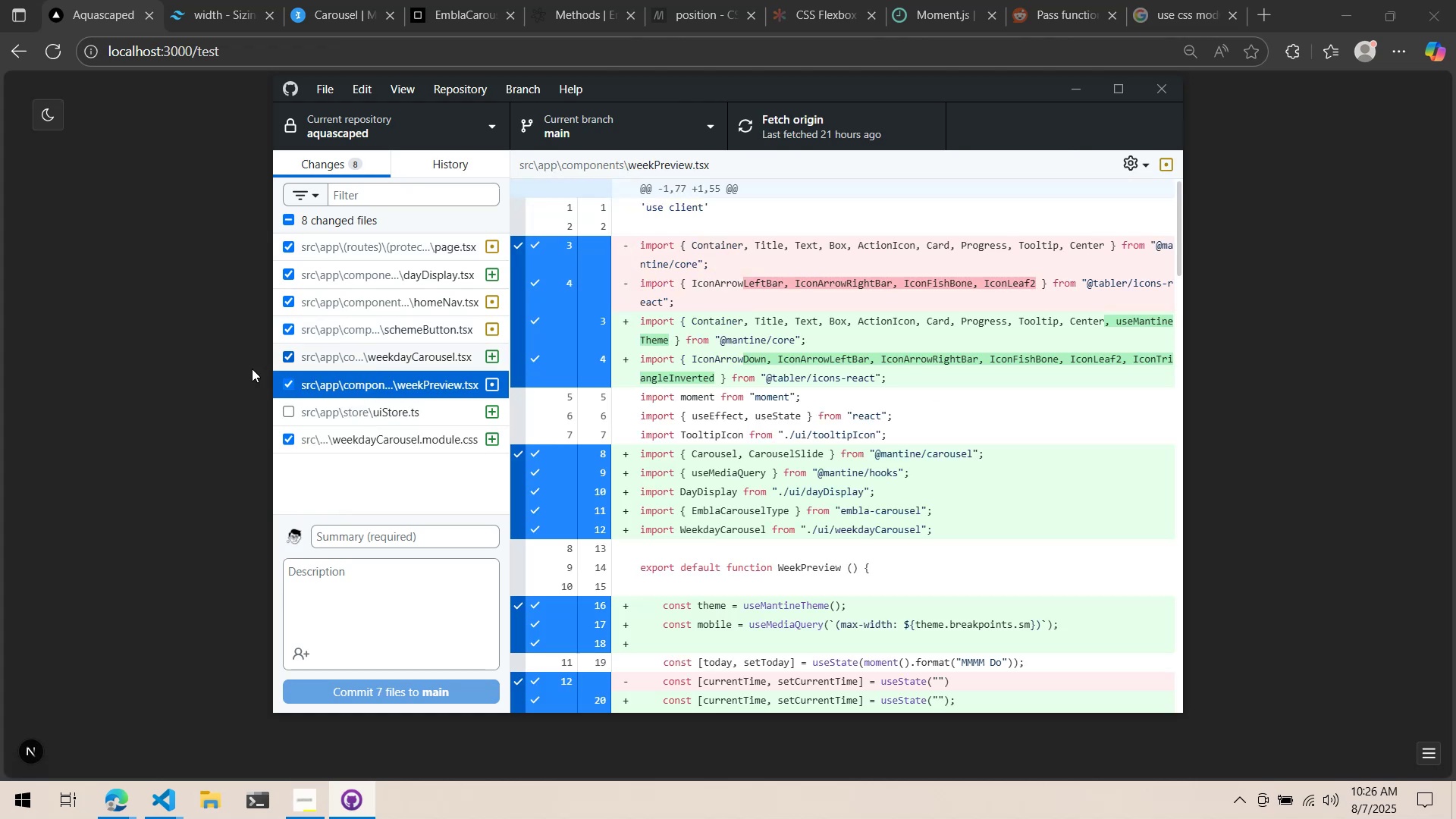 
left_click([232, 372])
 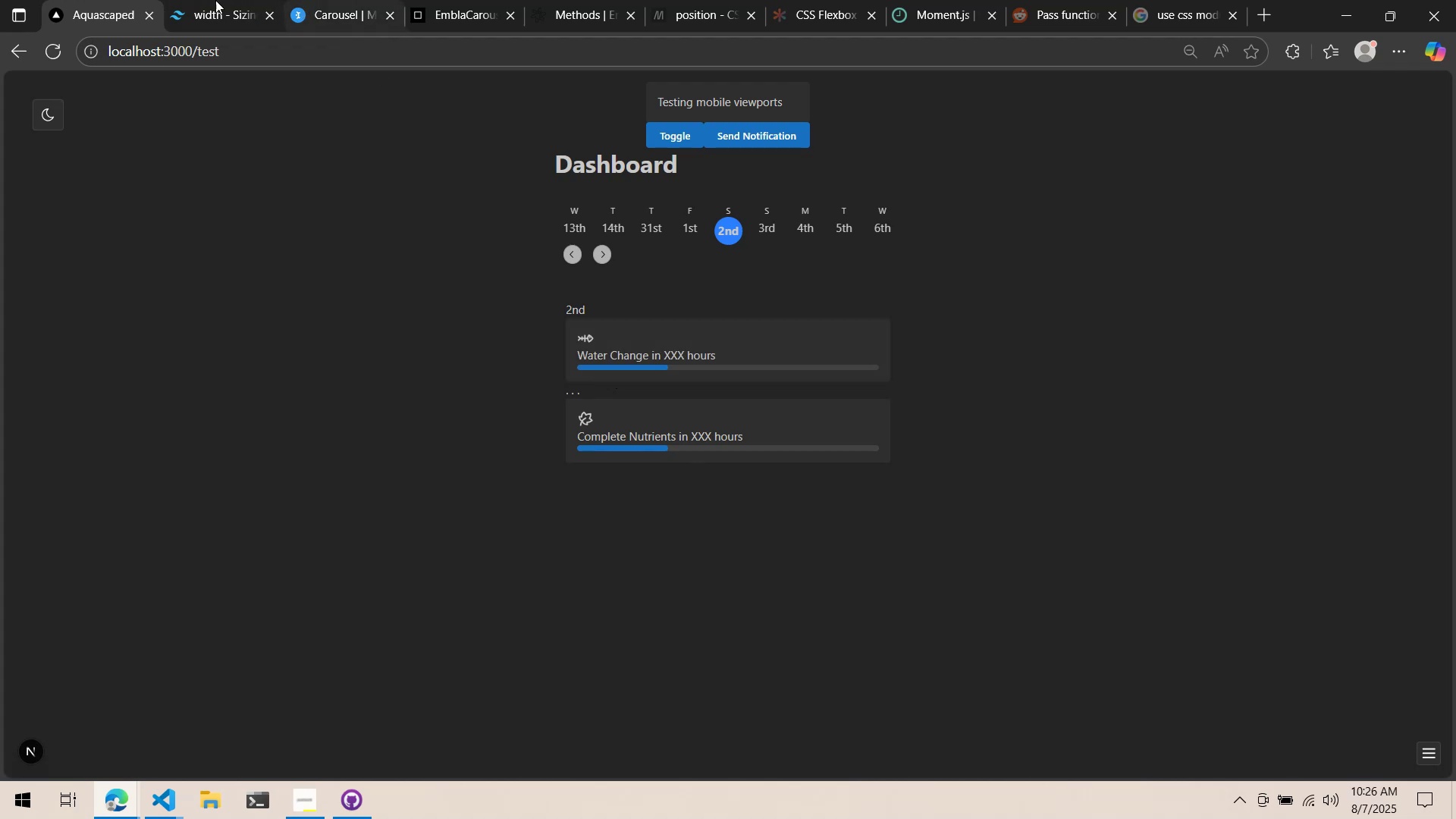 
key(Alt+AltLeft)
 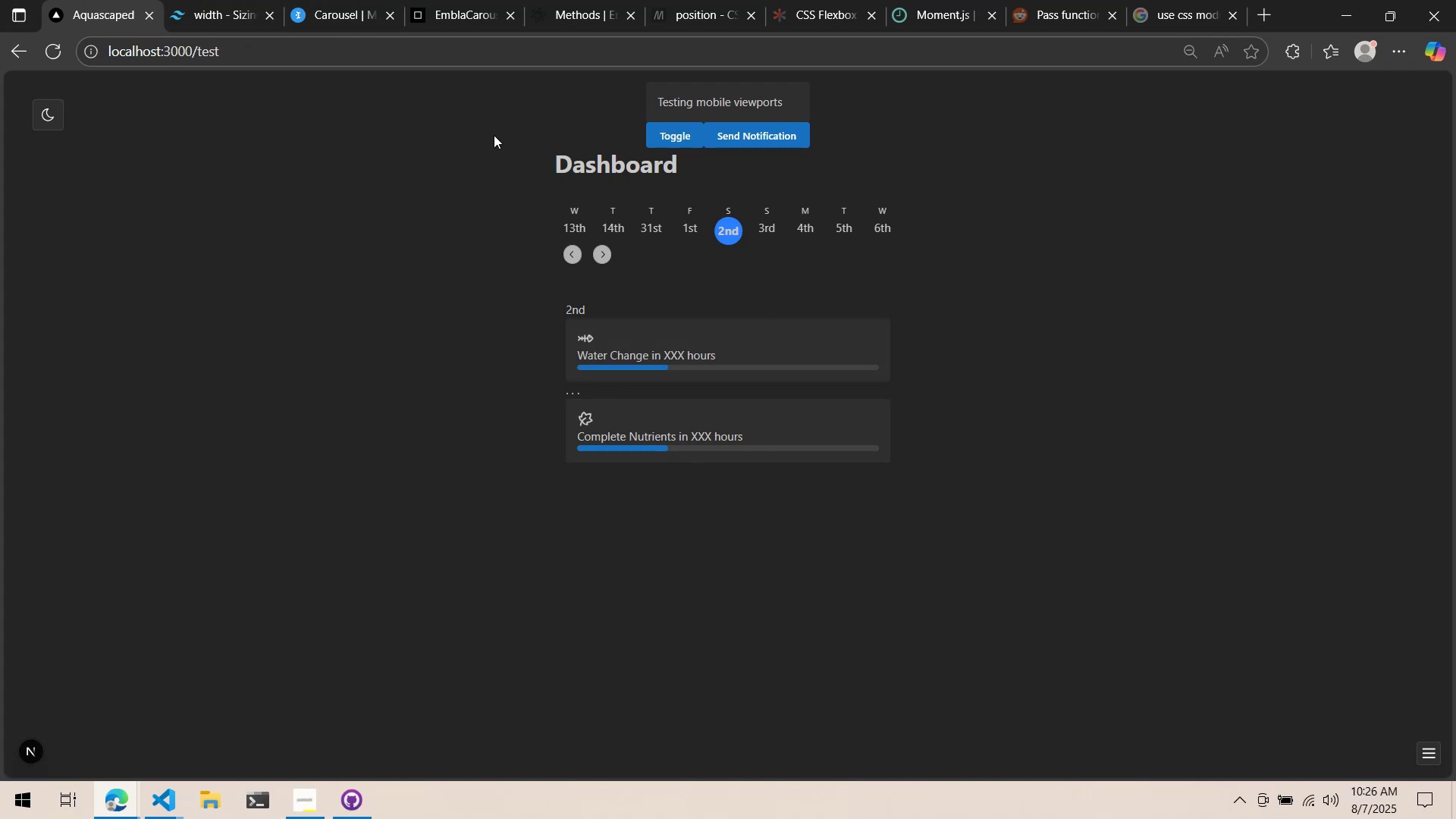 
key(Alt+Tab)
 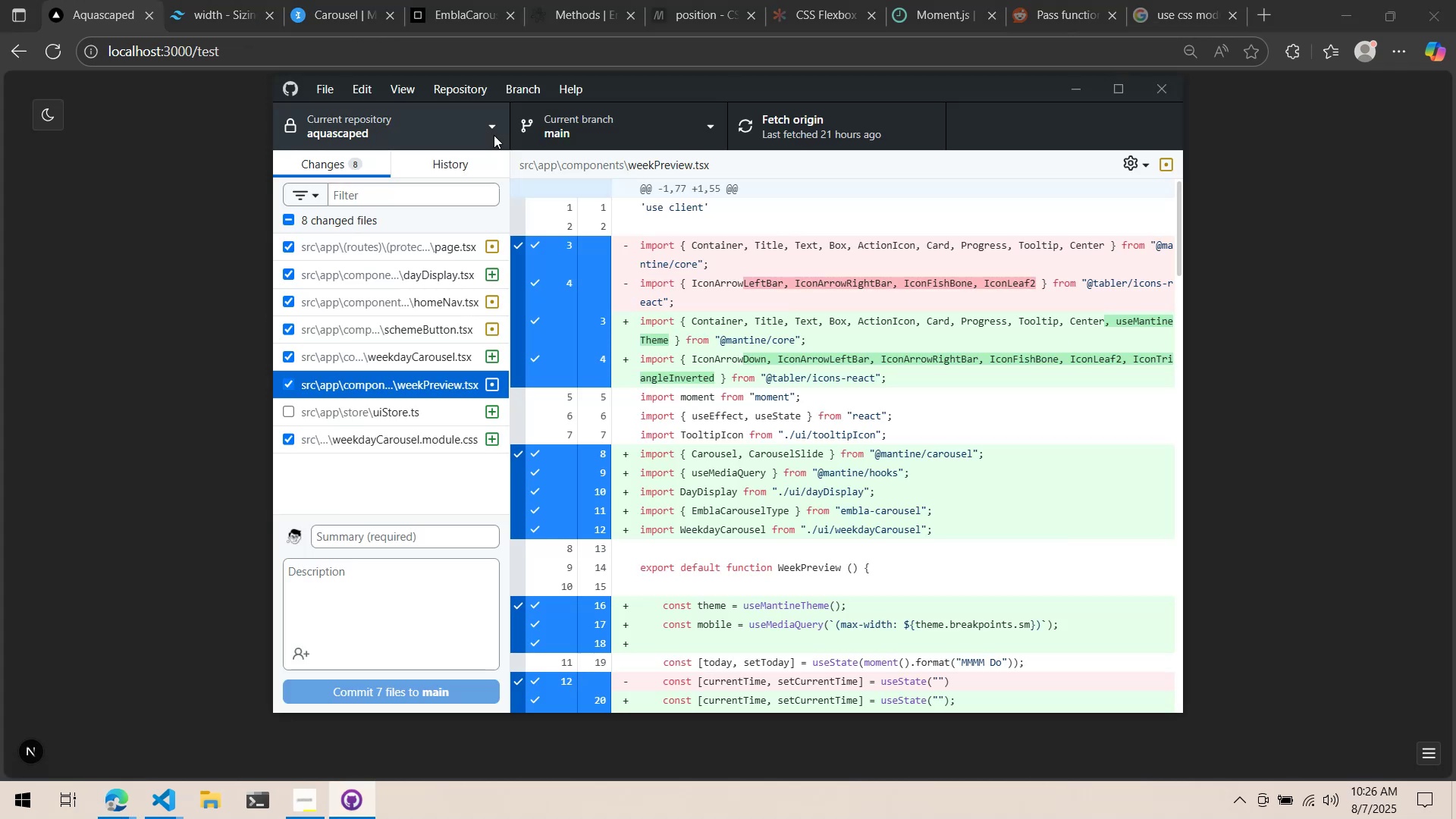 
key(Alt+AltLeft)
 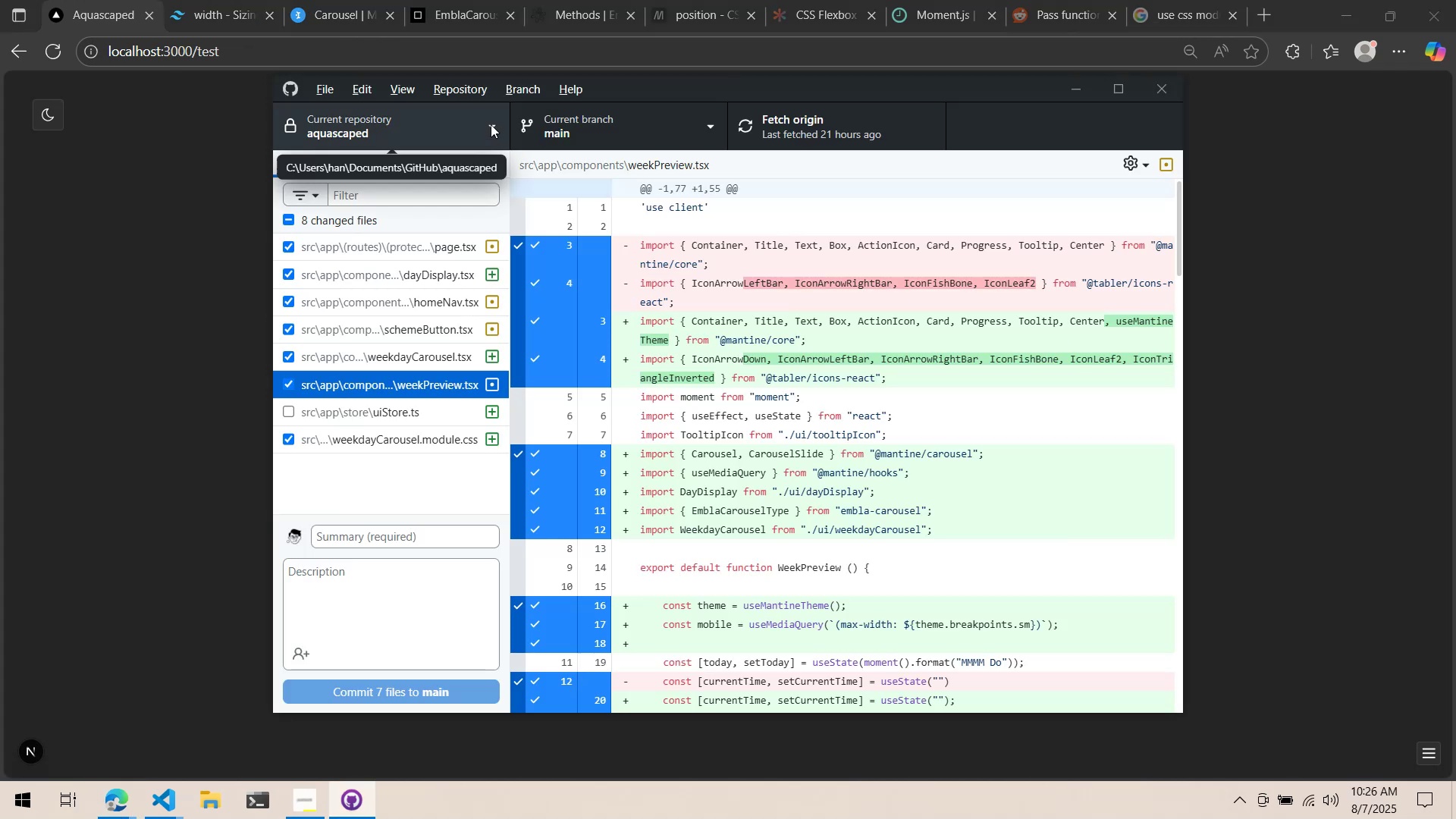 
key(Alt+Tab)
 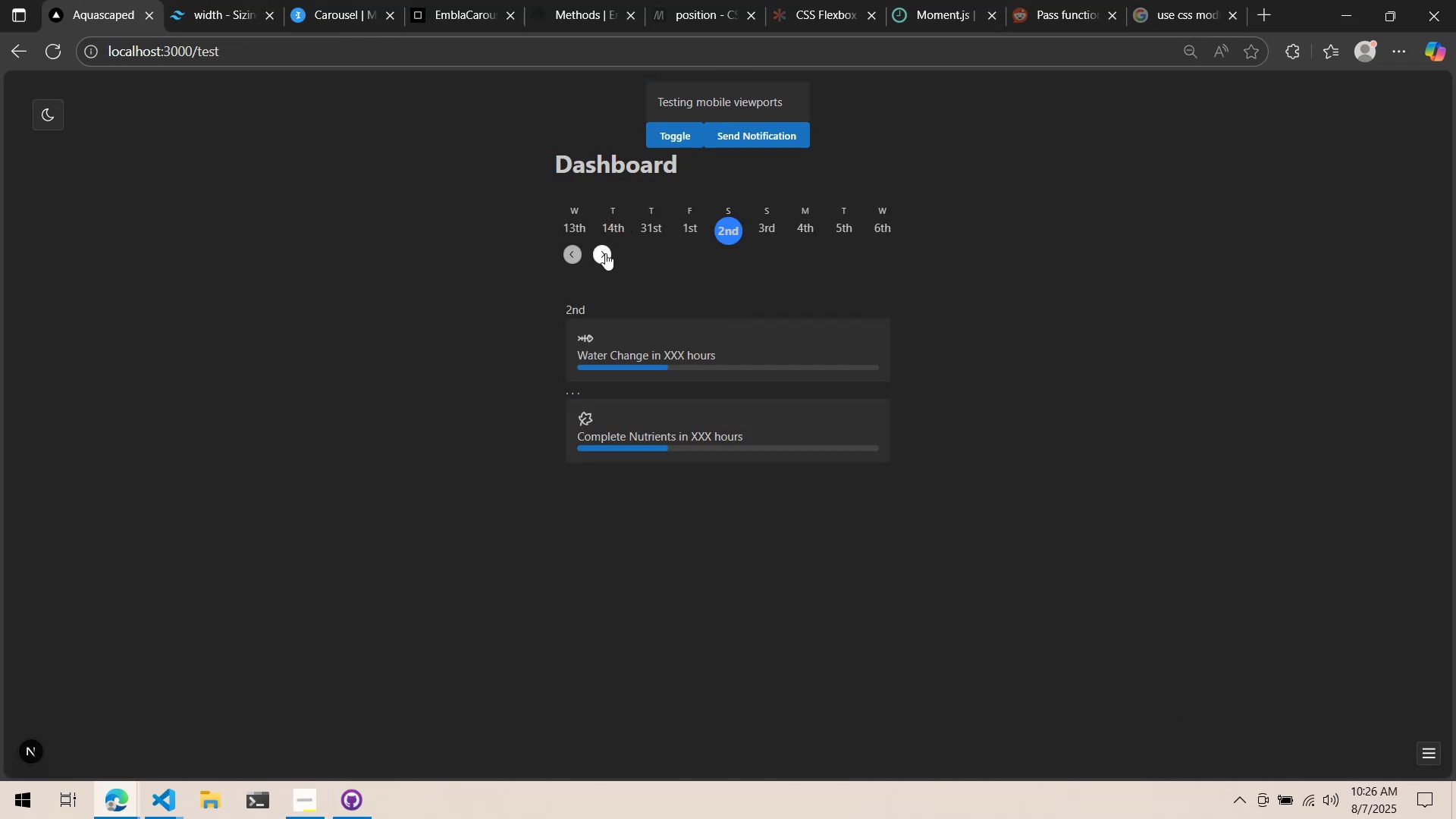 
left_click([605, 254])
 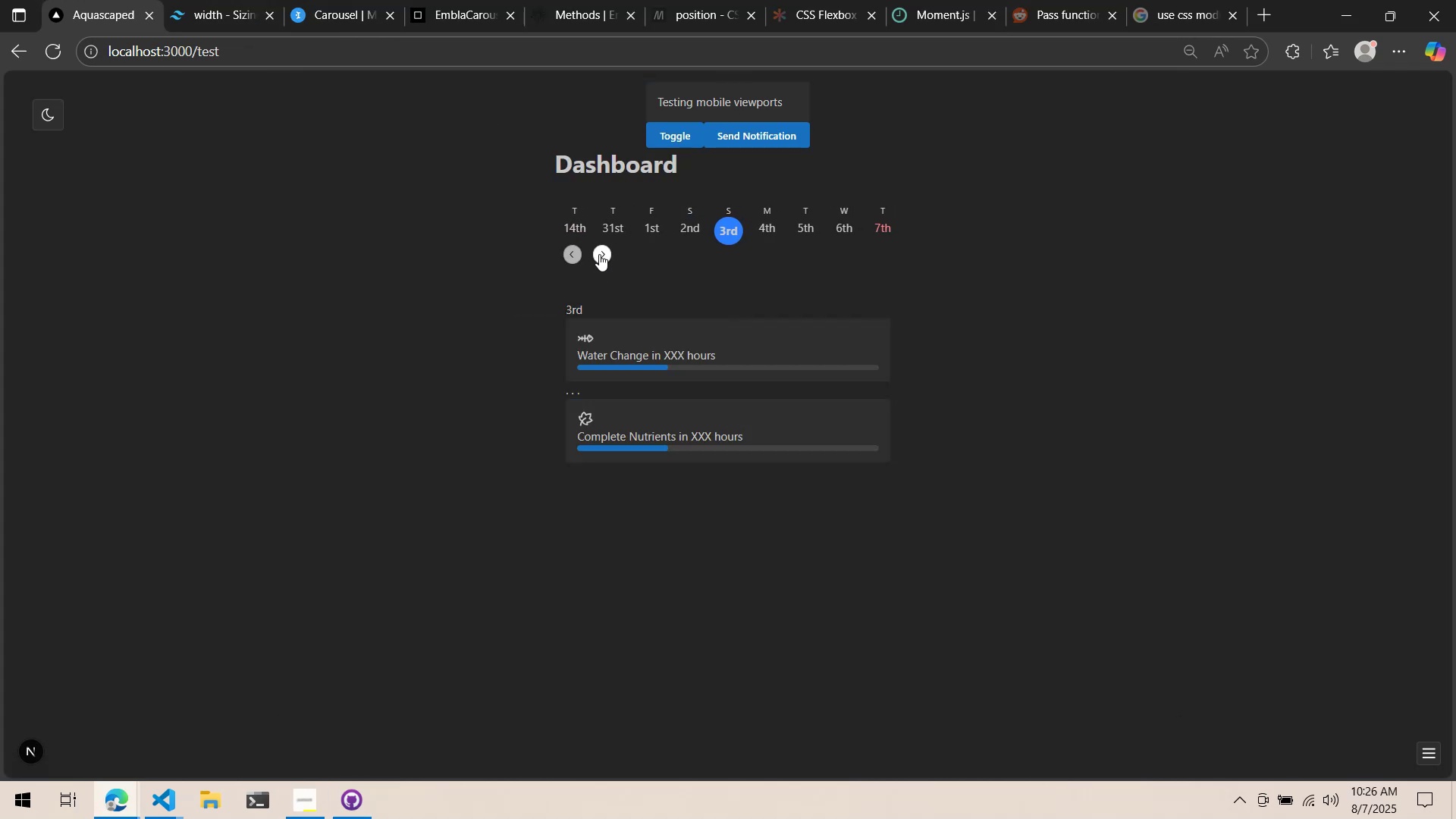 
left_click([599, 253])
 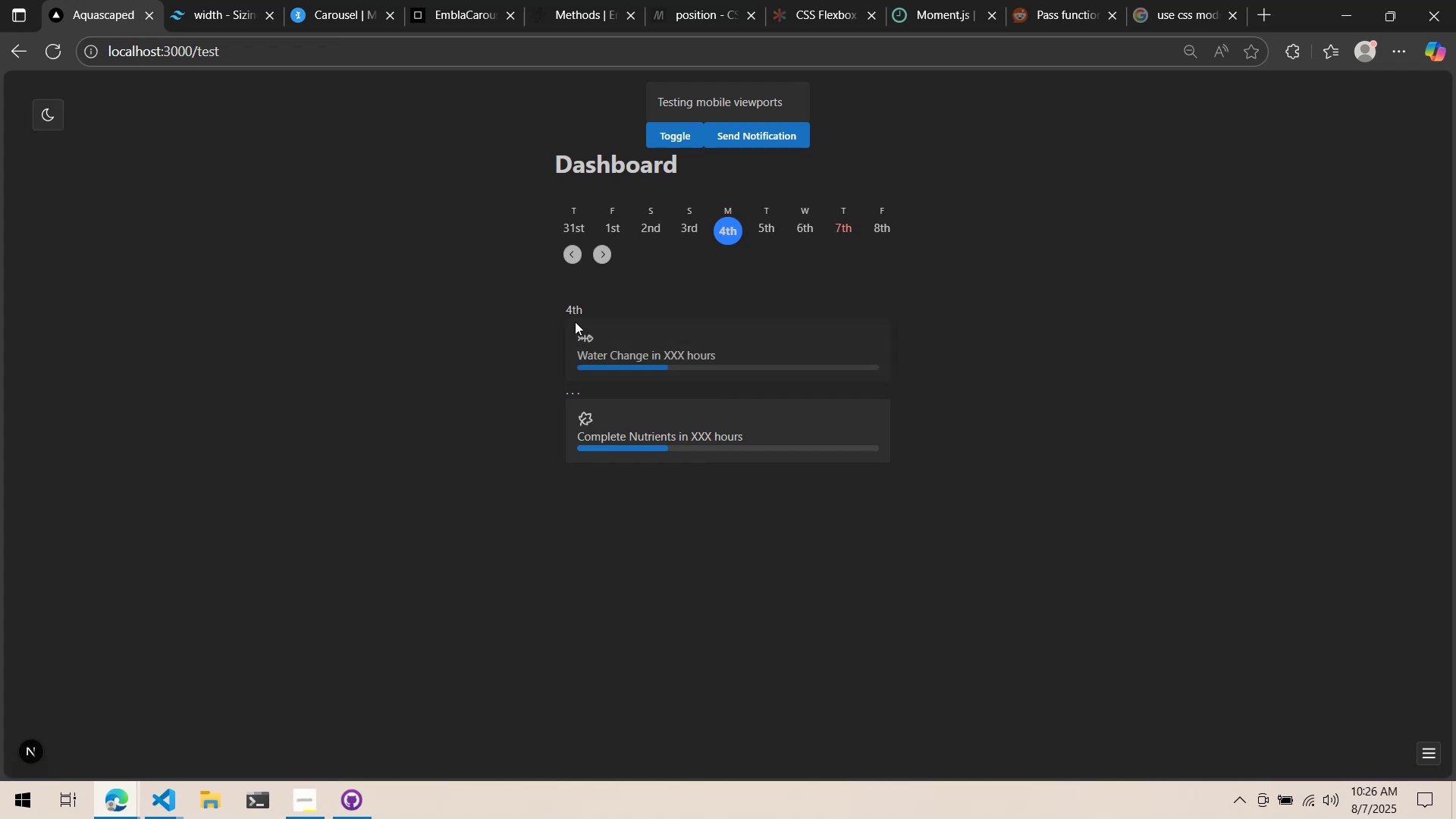 
wait(11.96)
 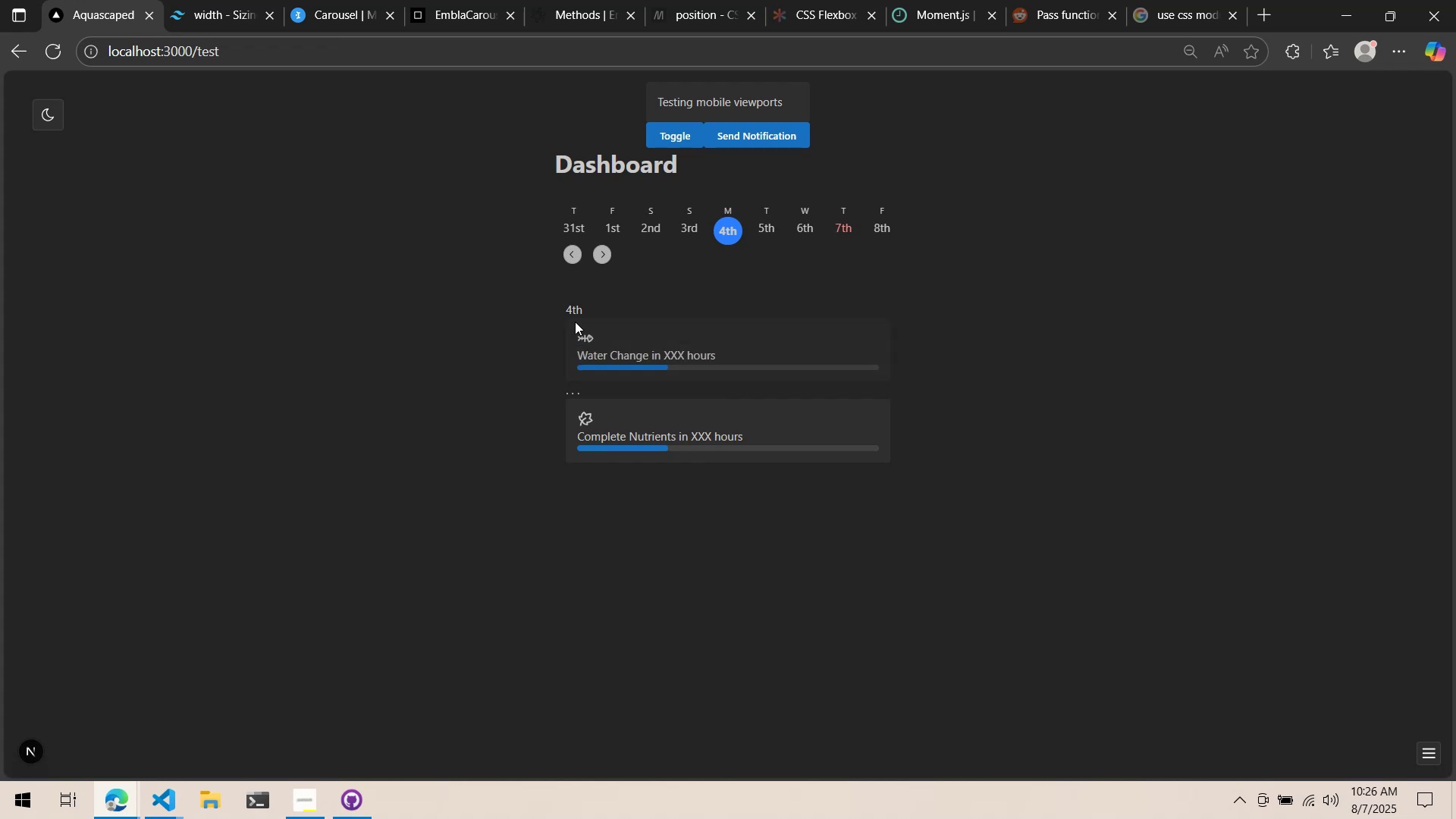 
key(Alt+AltLeft)
 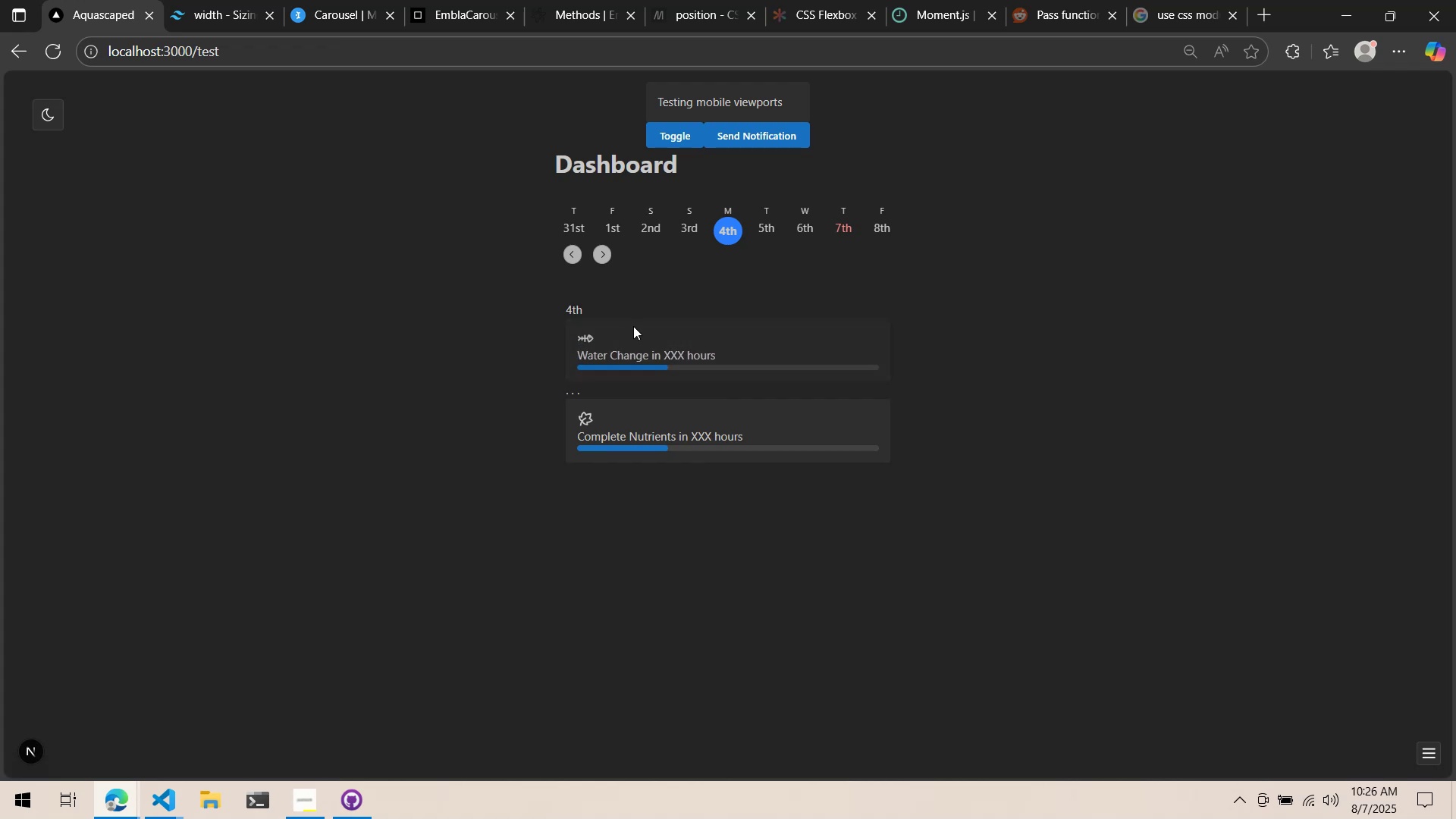 
key(Alt+Tab)
 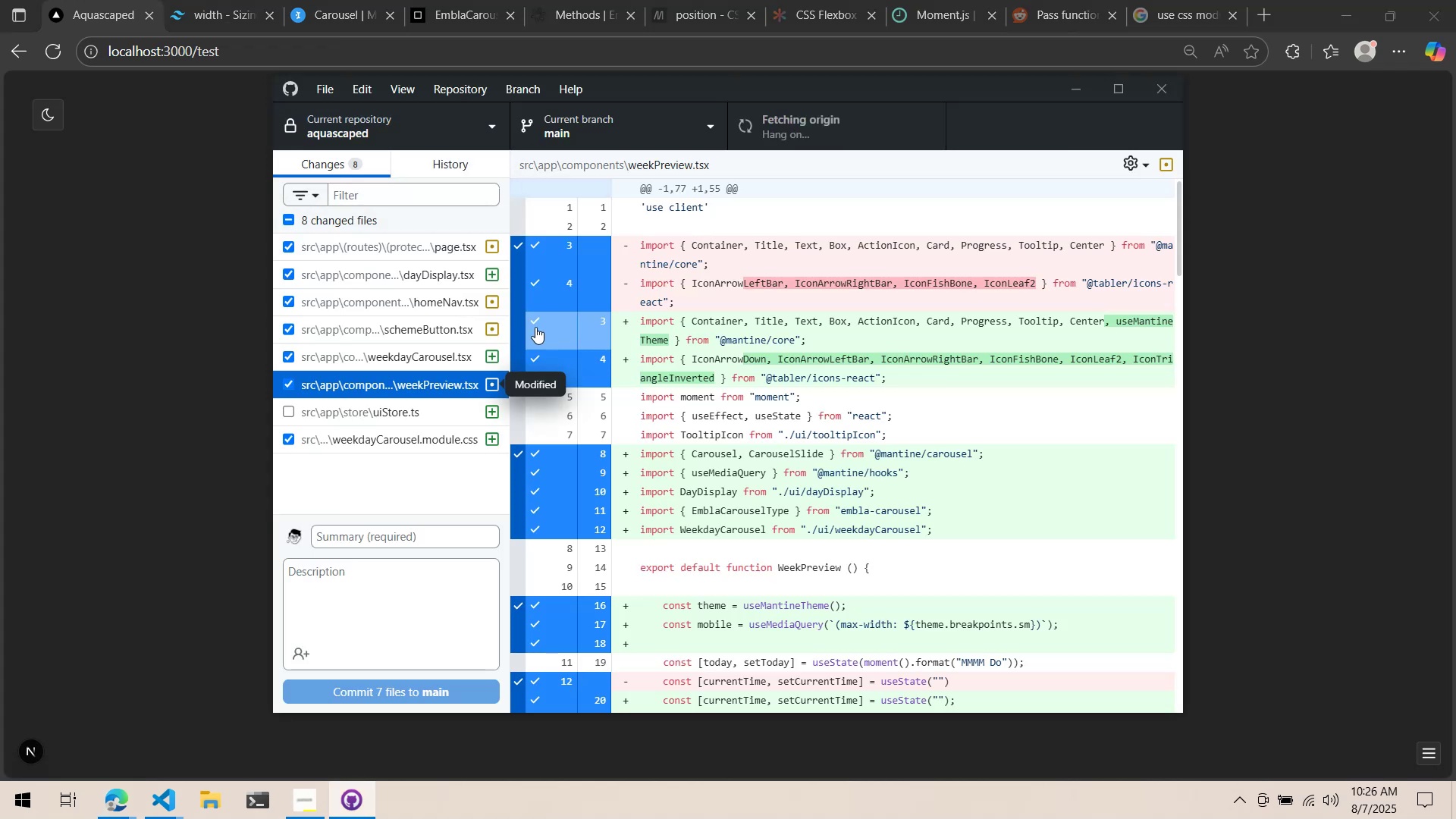 
left_click([457, 328])
 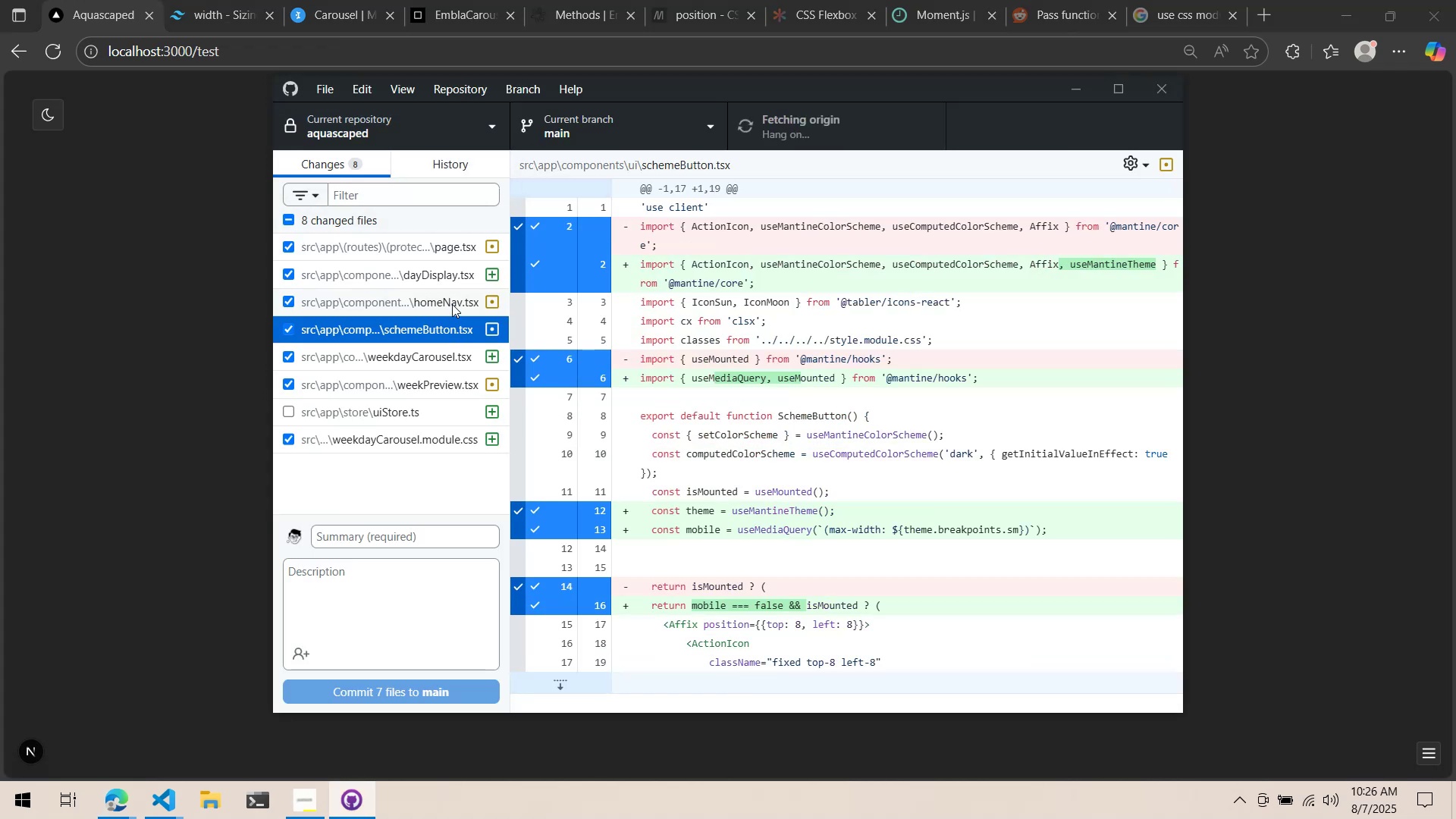 
left_click([452, 304])
 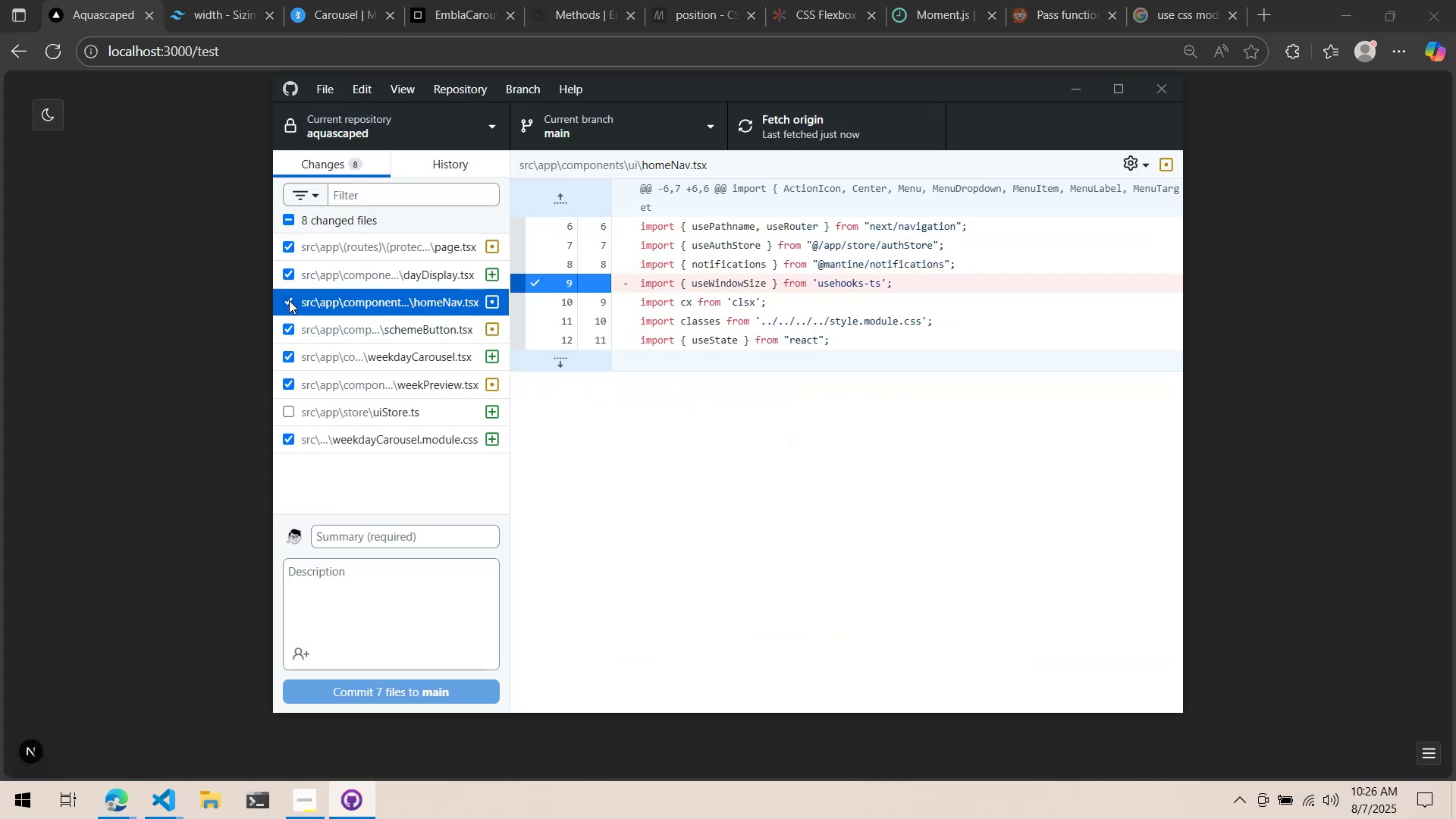 
double_click([322, 273])
 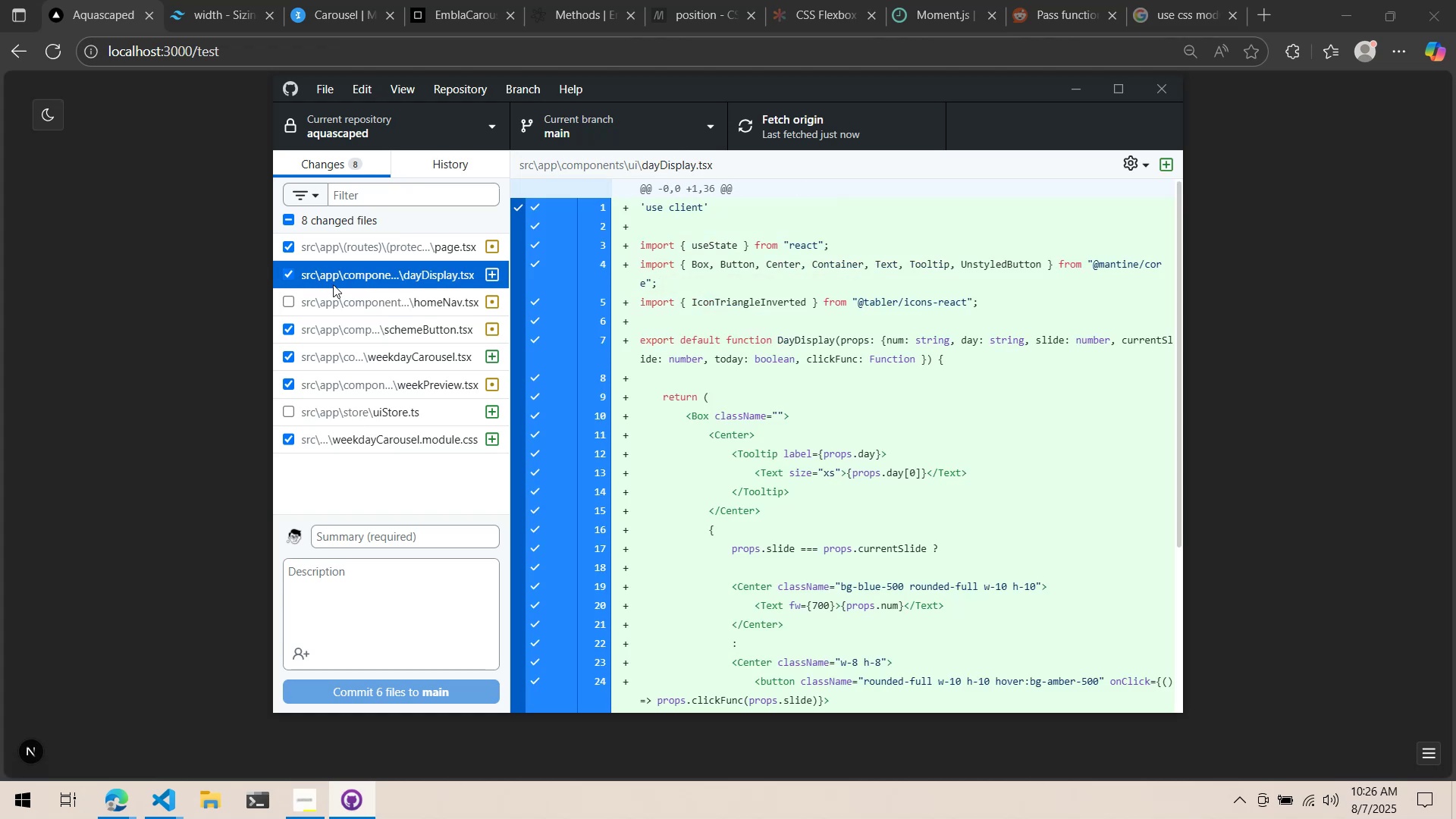 
scroll: coordinate [620, 345], scroll_direction: down, amount: 4.0
 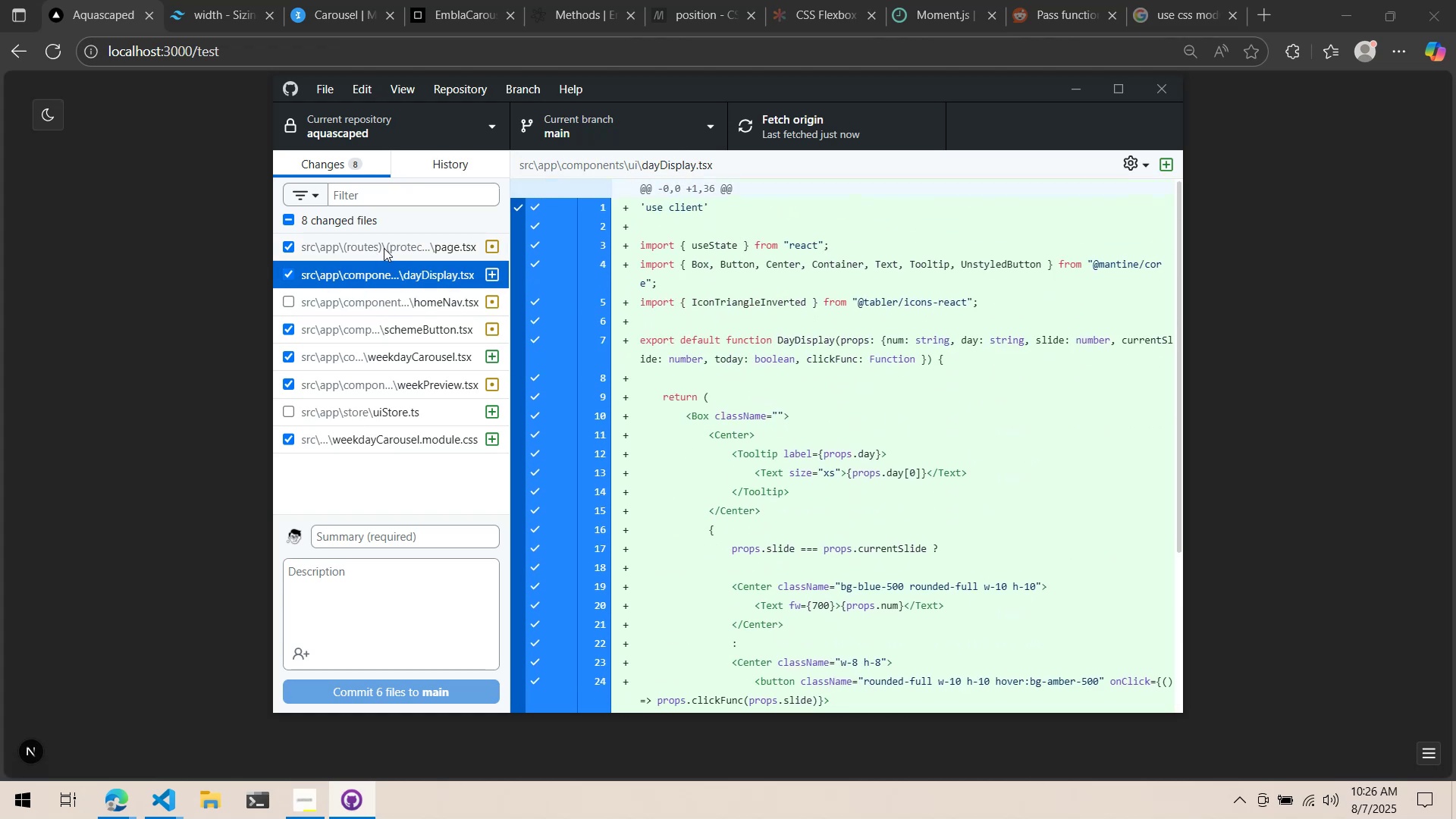 
left_click([384, 248])
 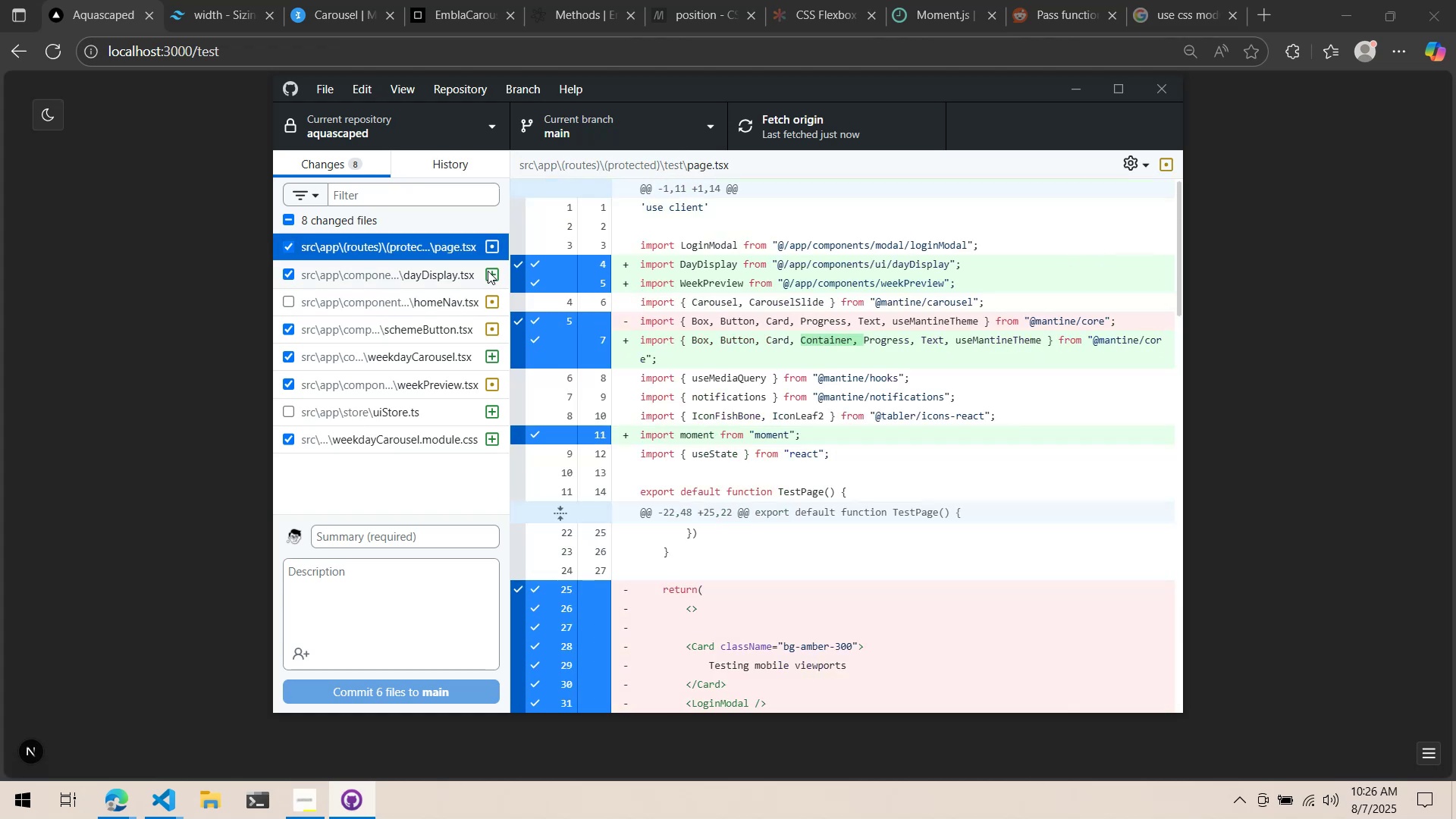 
scroll: coordinate [879, 325], scroll_direction: down, amount: 13.0
 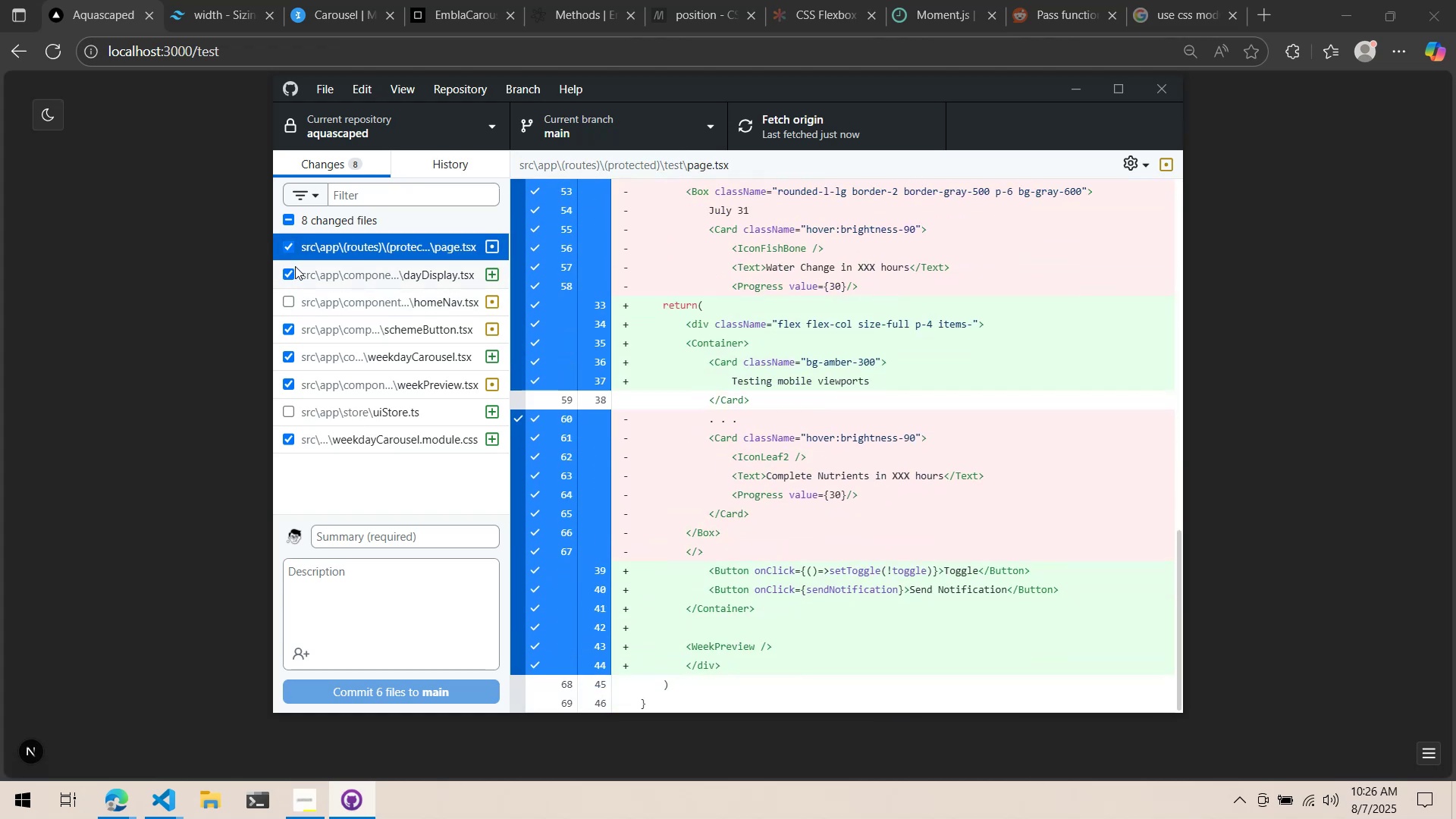 
left_click([330, 343])
 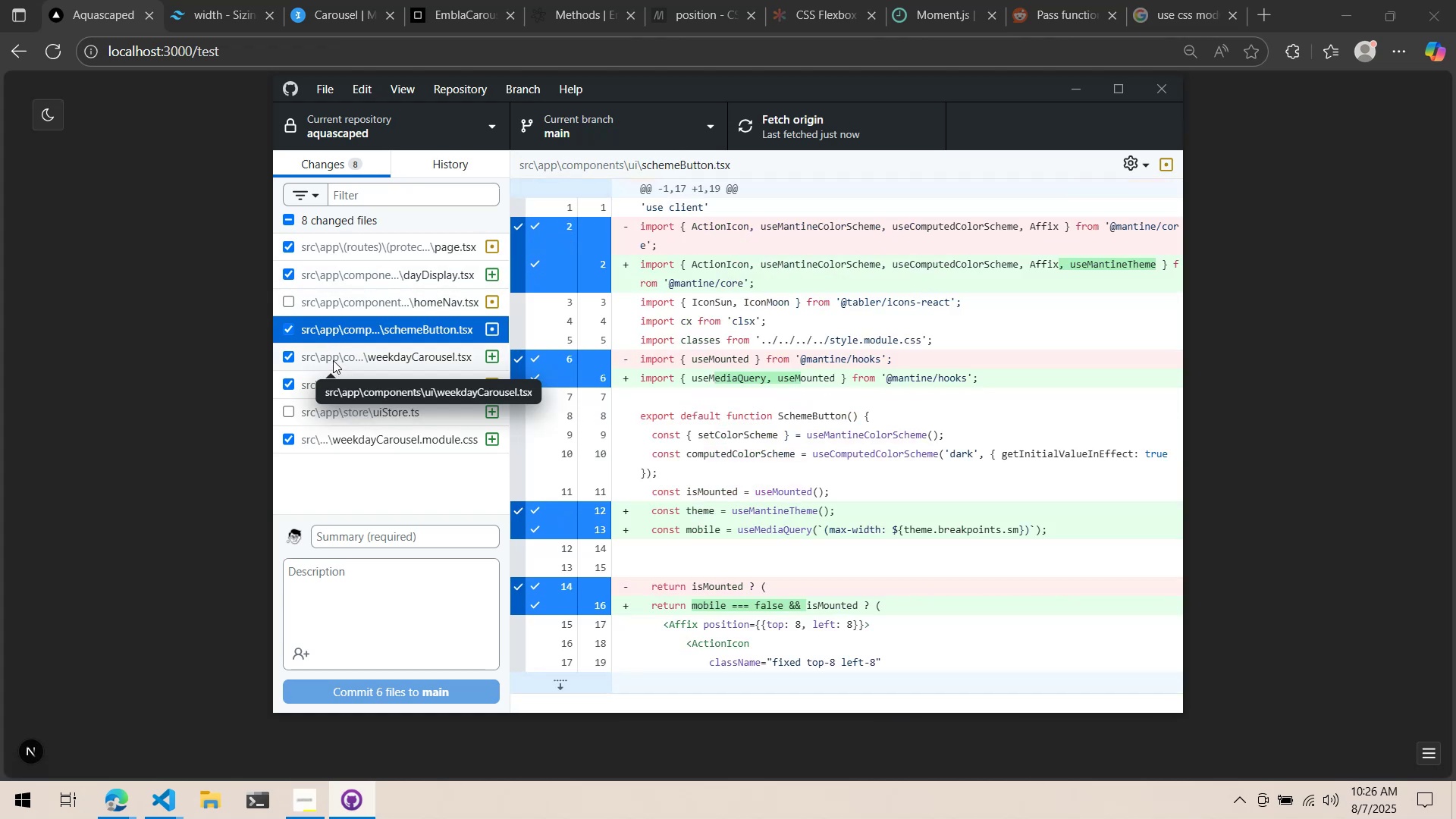 
scroll: coordinate [730, 373], scroll_direction: down, amount: 5.0
 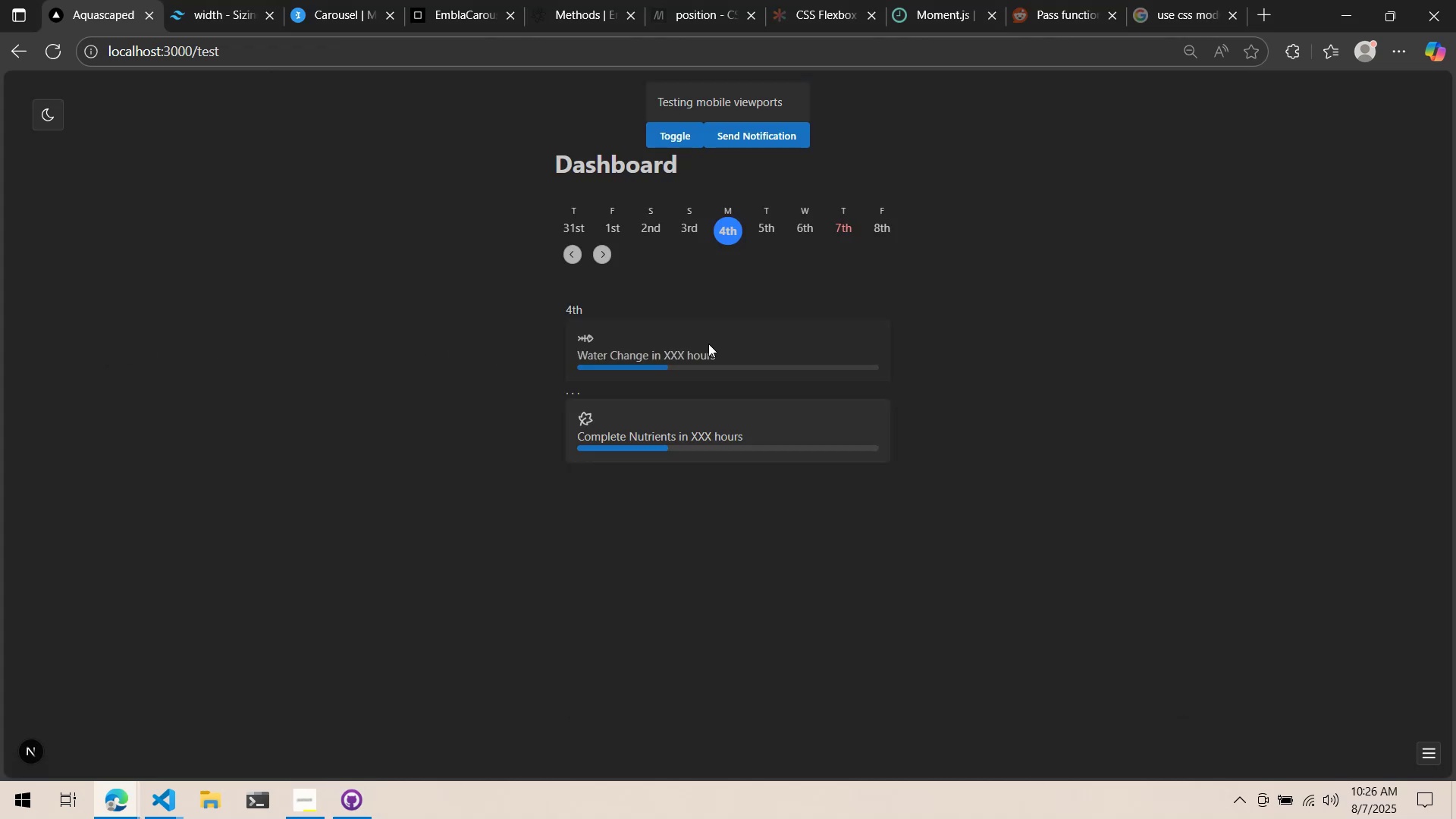 
left_click([1434, 758])
 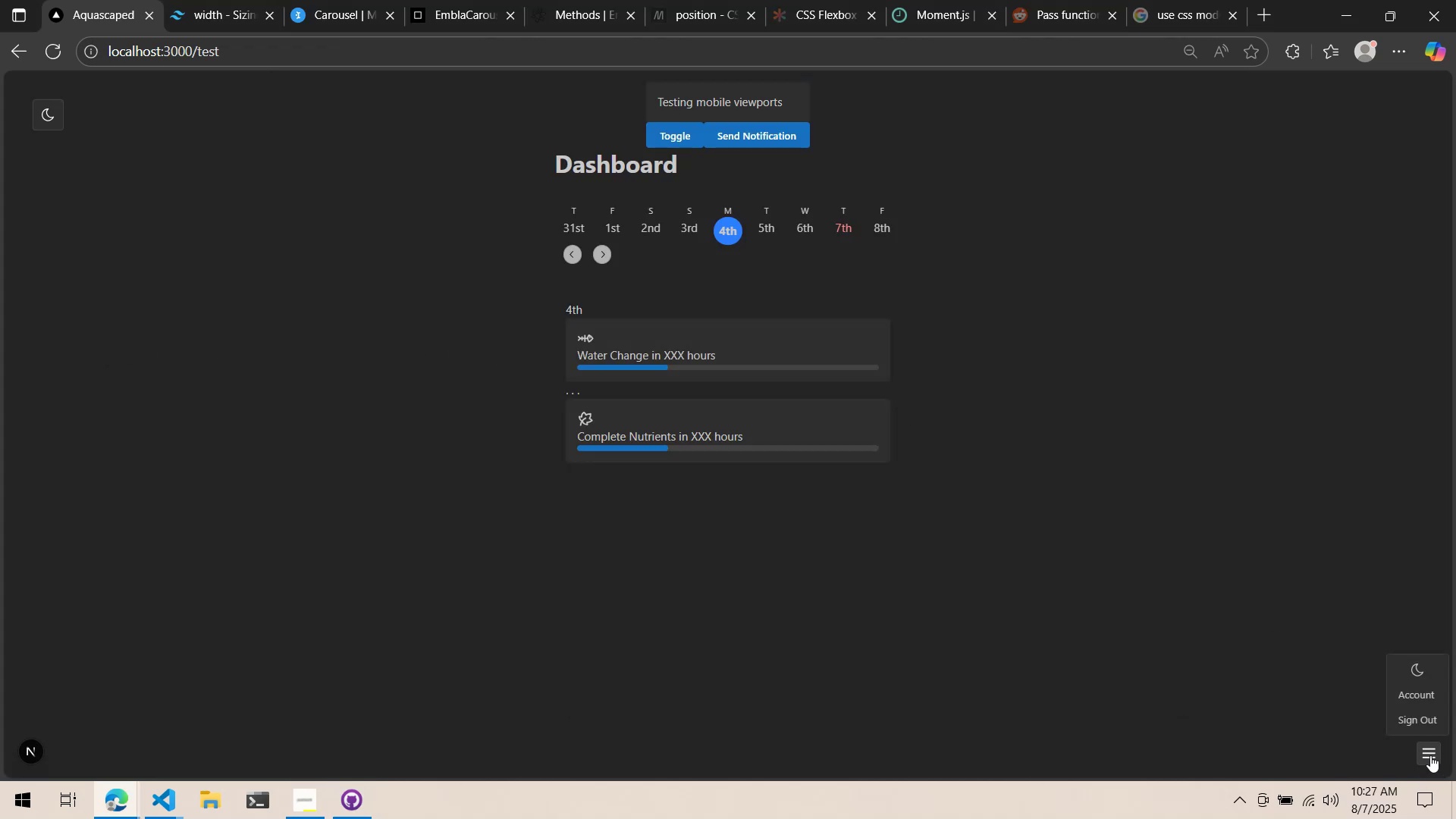 
left_click([1430, 755])
 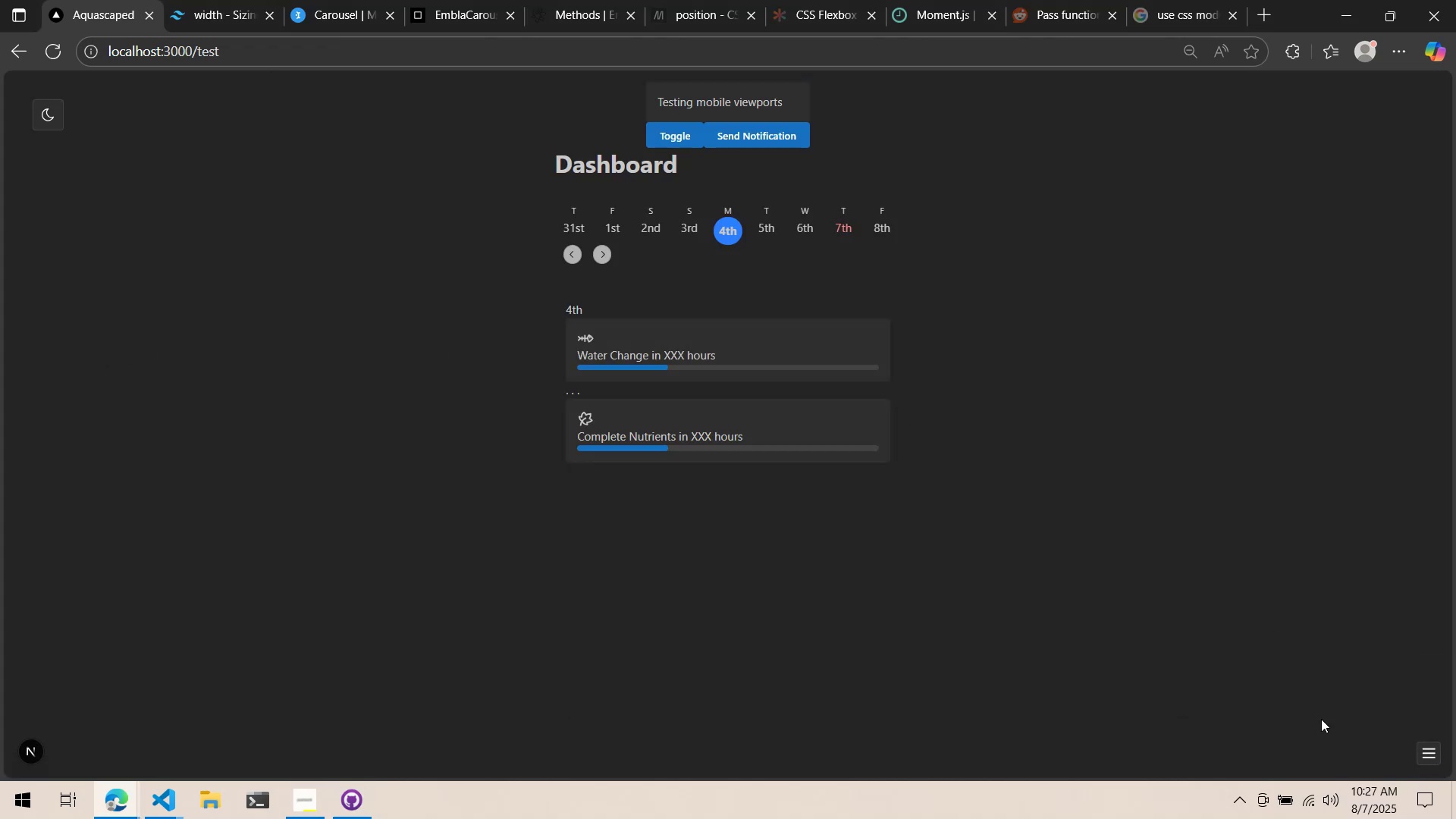 
left_click_drag(start_coordinate=[1131, 644], to_coordinate=[1131, 651])
 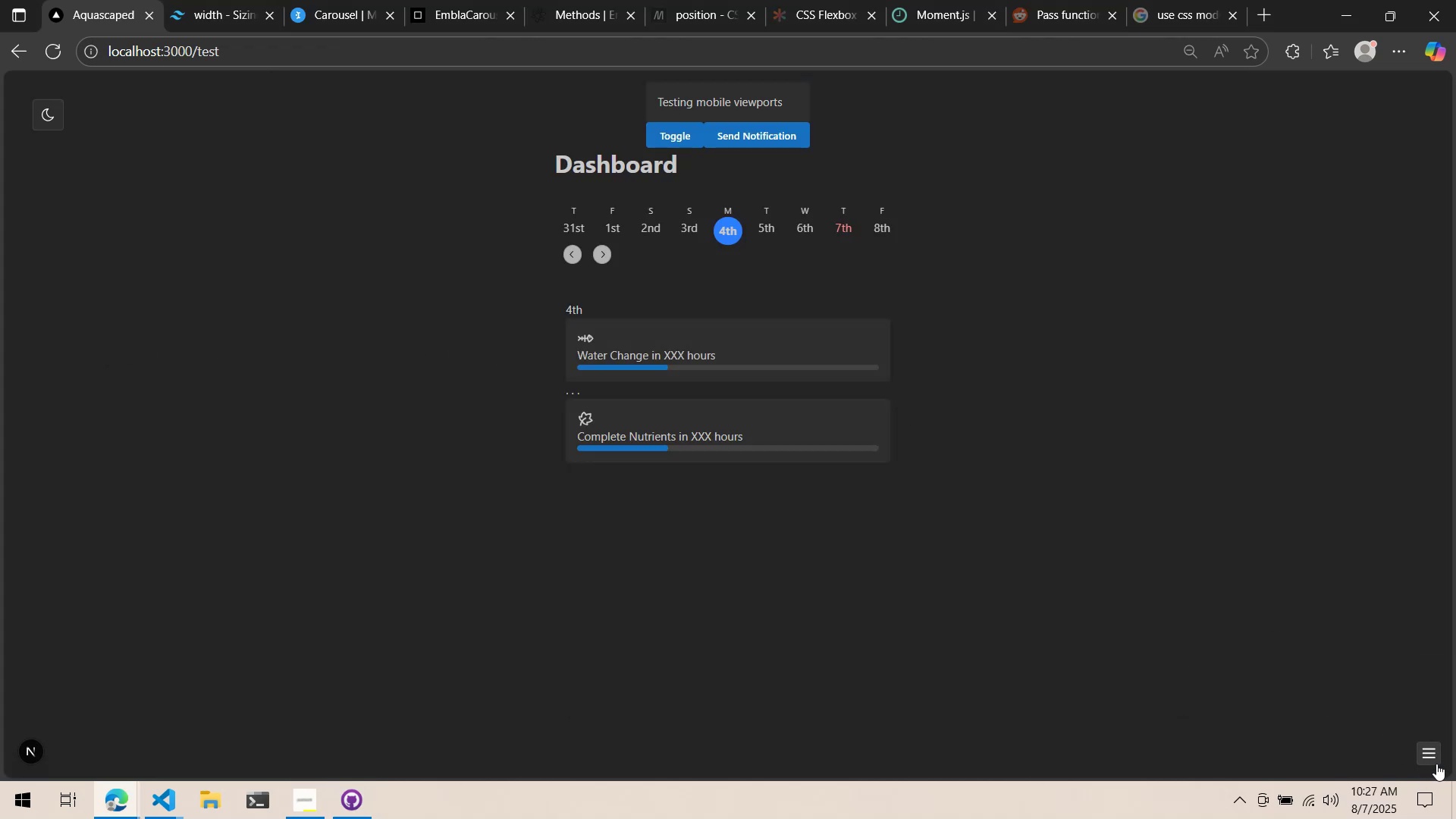 
left_click([1431, 757])
 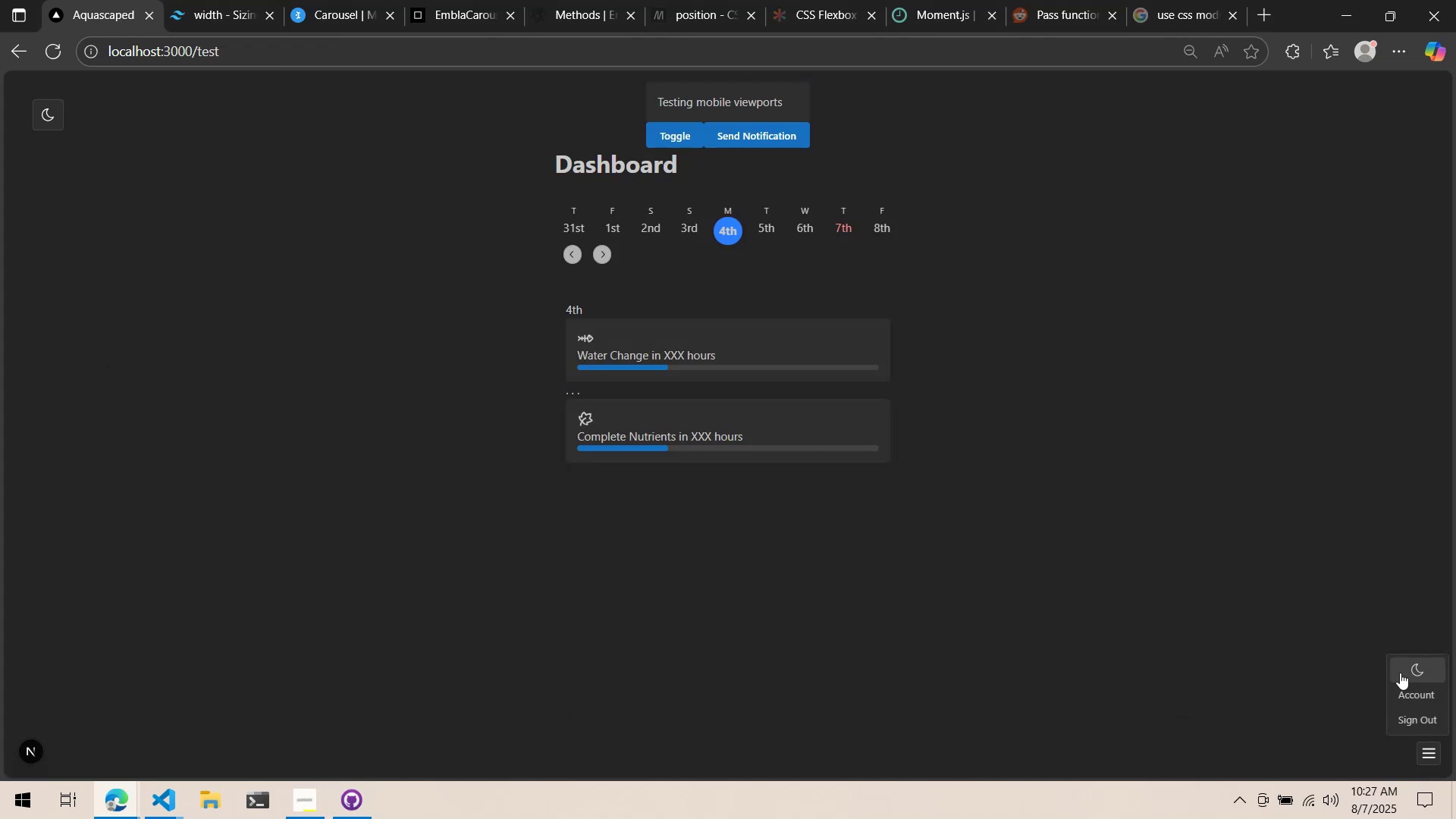 
left_click([1405, 664])
 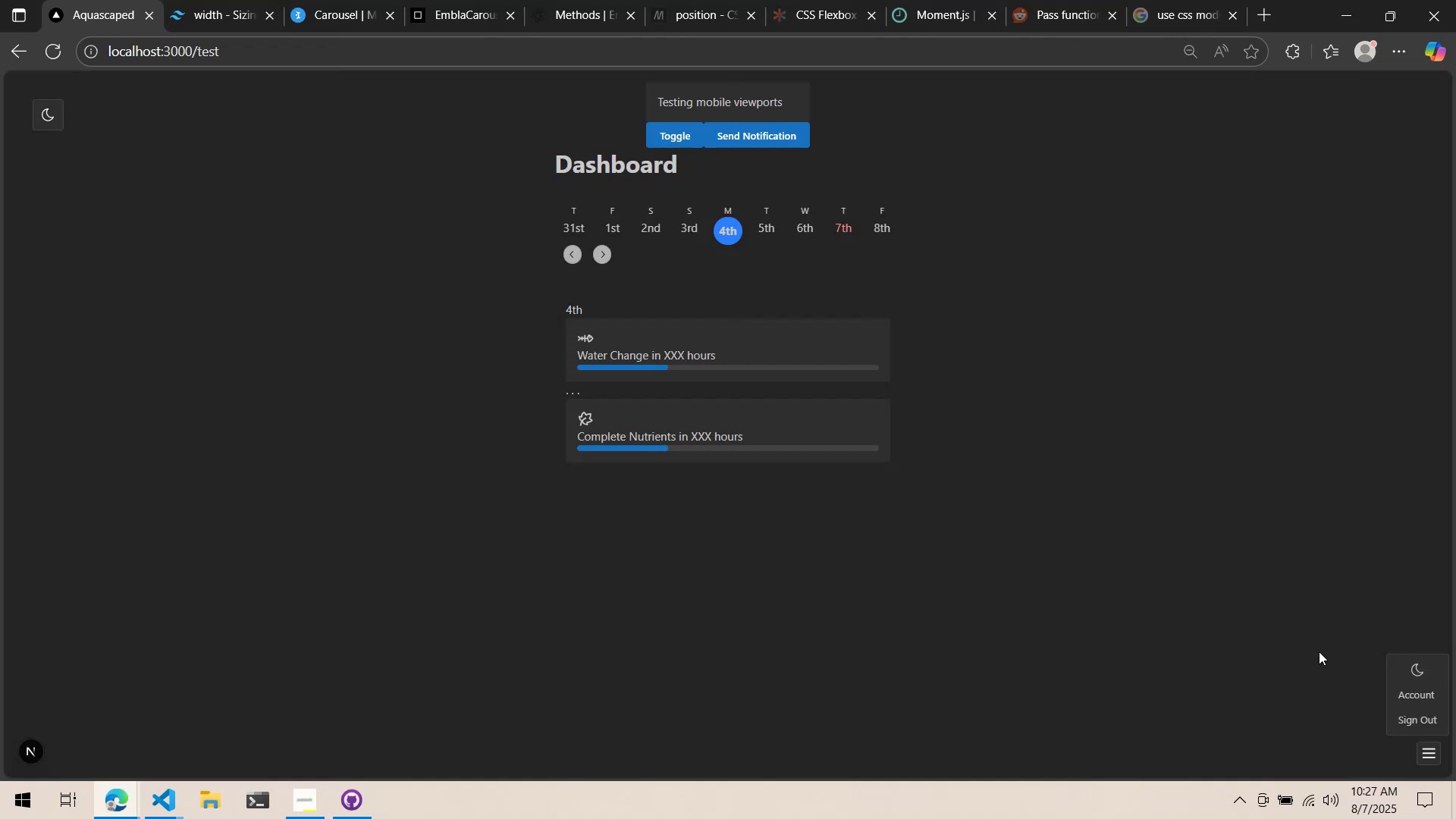 
double_click([1297, 650])
 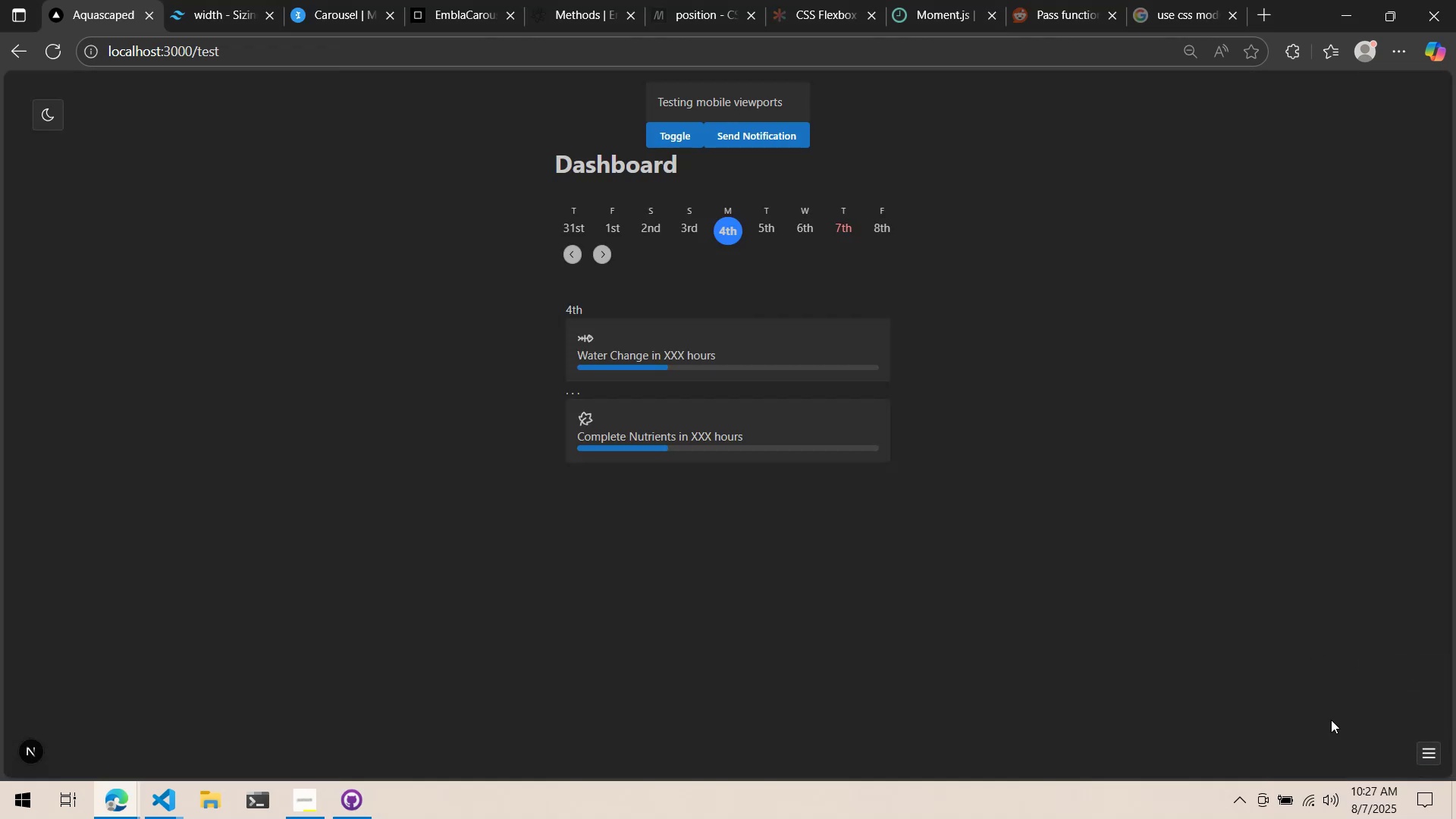 
key(Alt+AltLeft)
 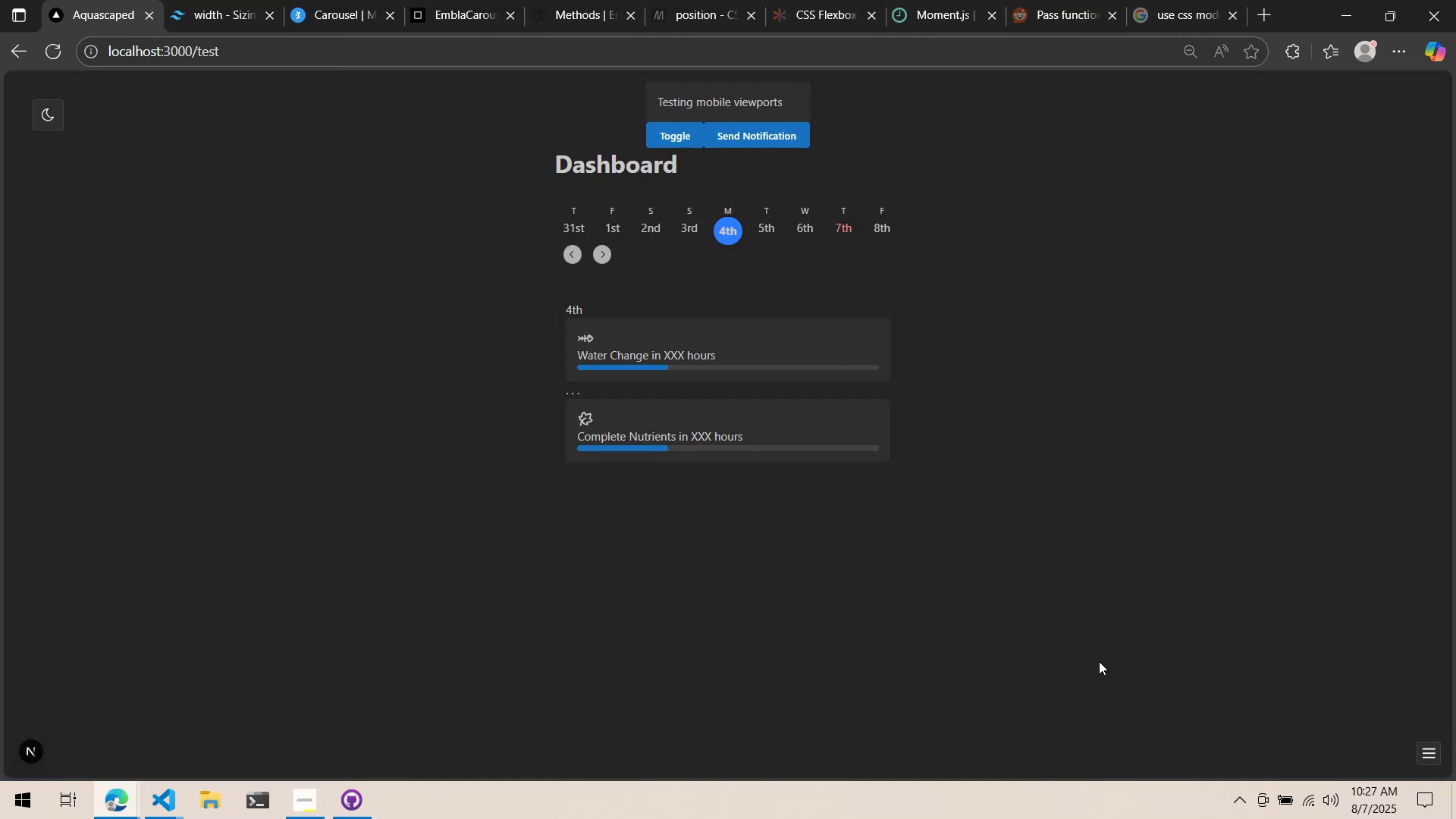 
key(Alt+Tab)
 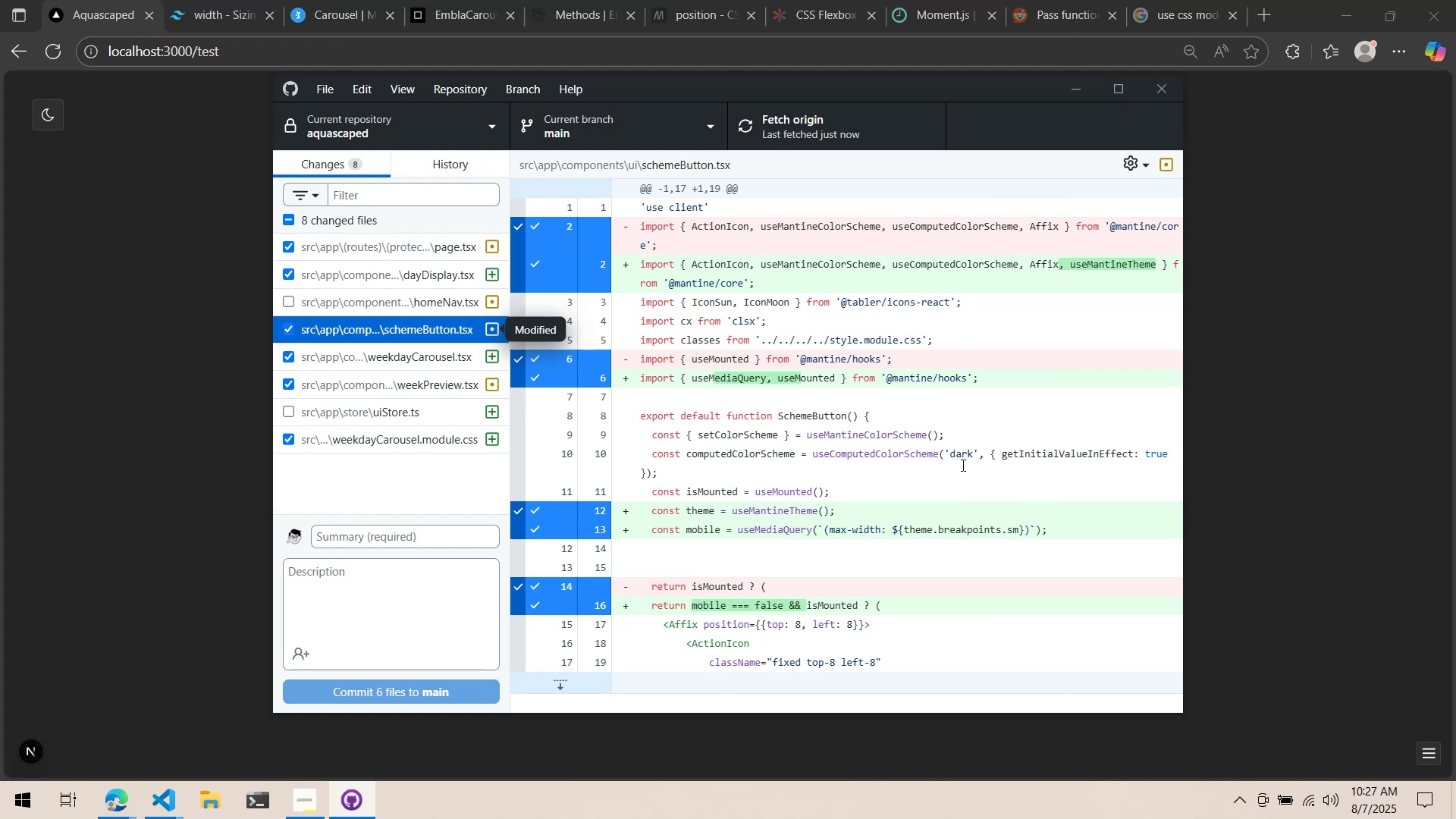 
key(Alt+AltLeft)
 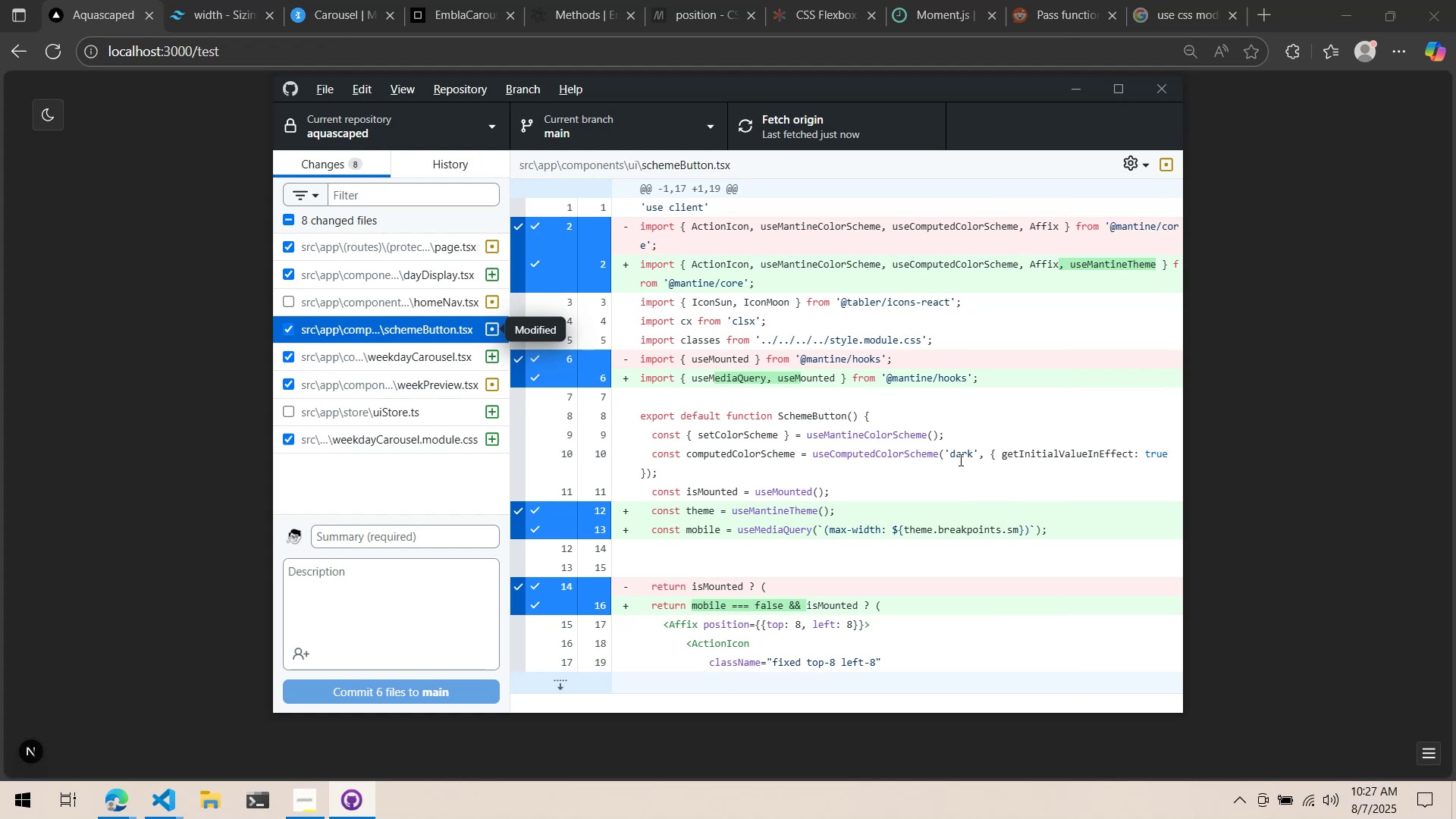 
key(Alt+Tab)
 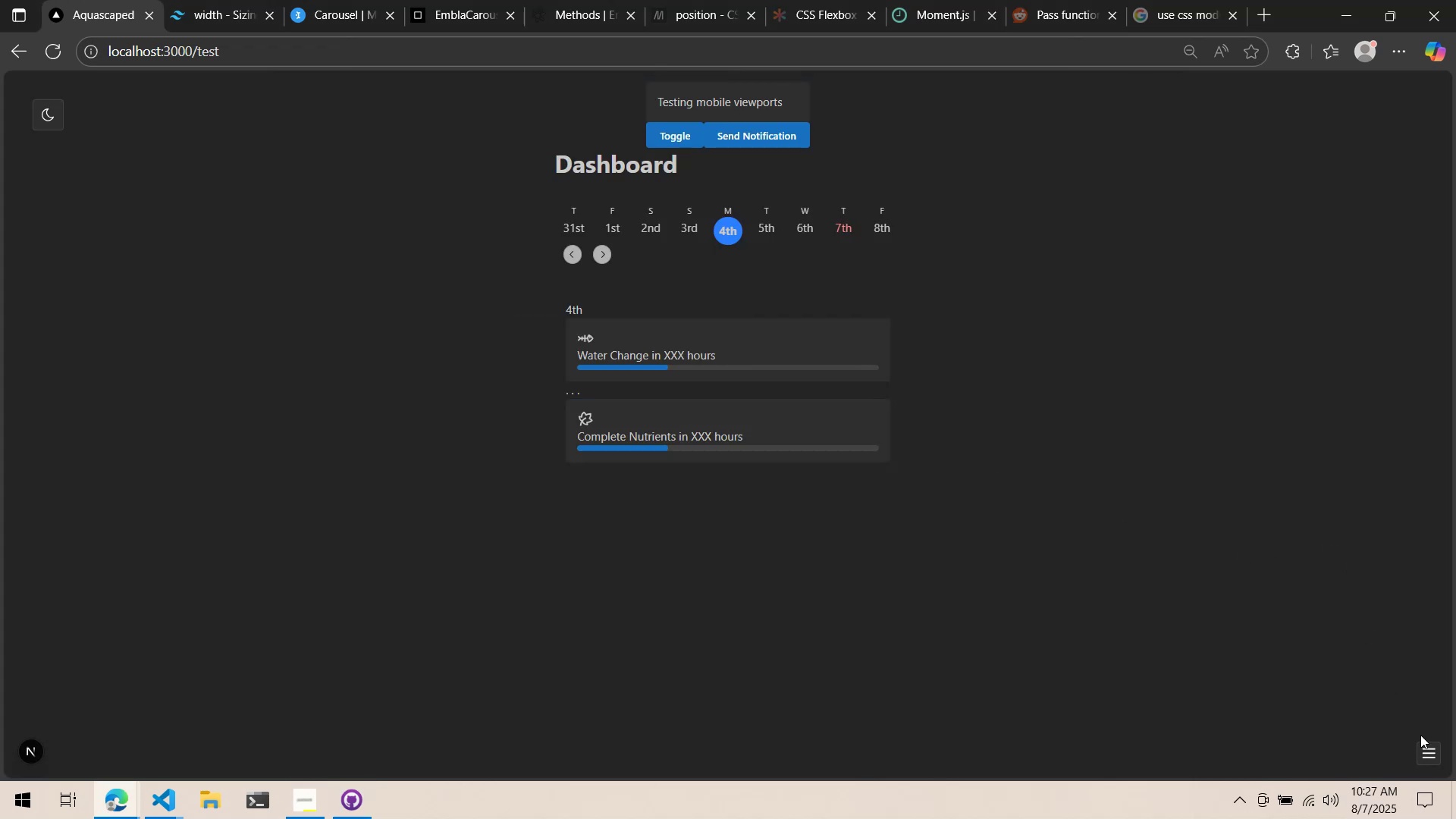 
left_click([1428, 742])
 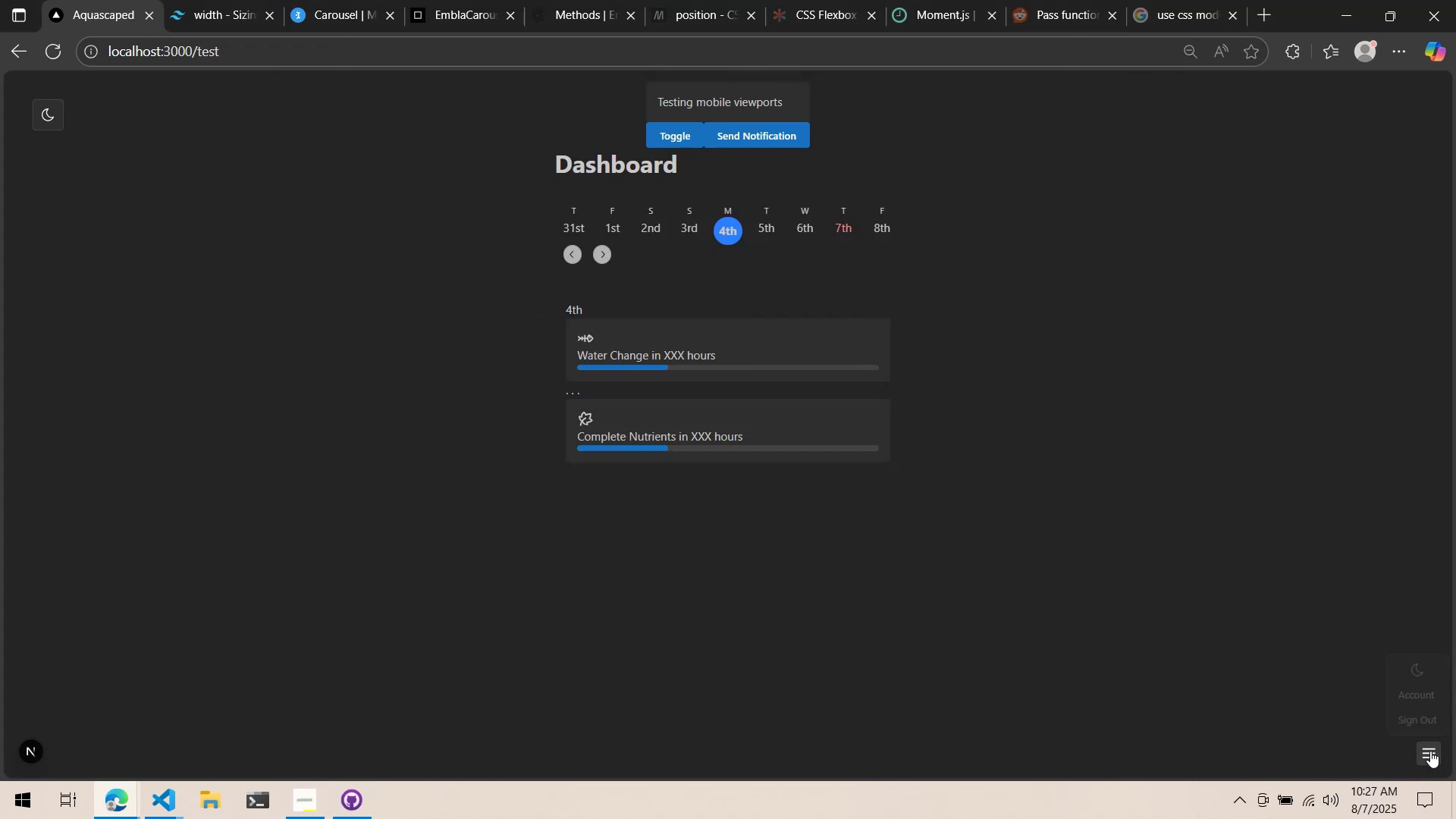 
triple_click([1430, 751])
 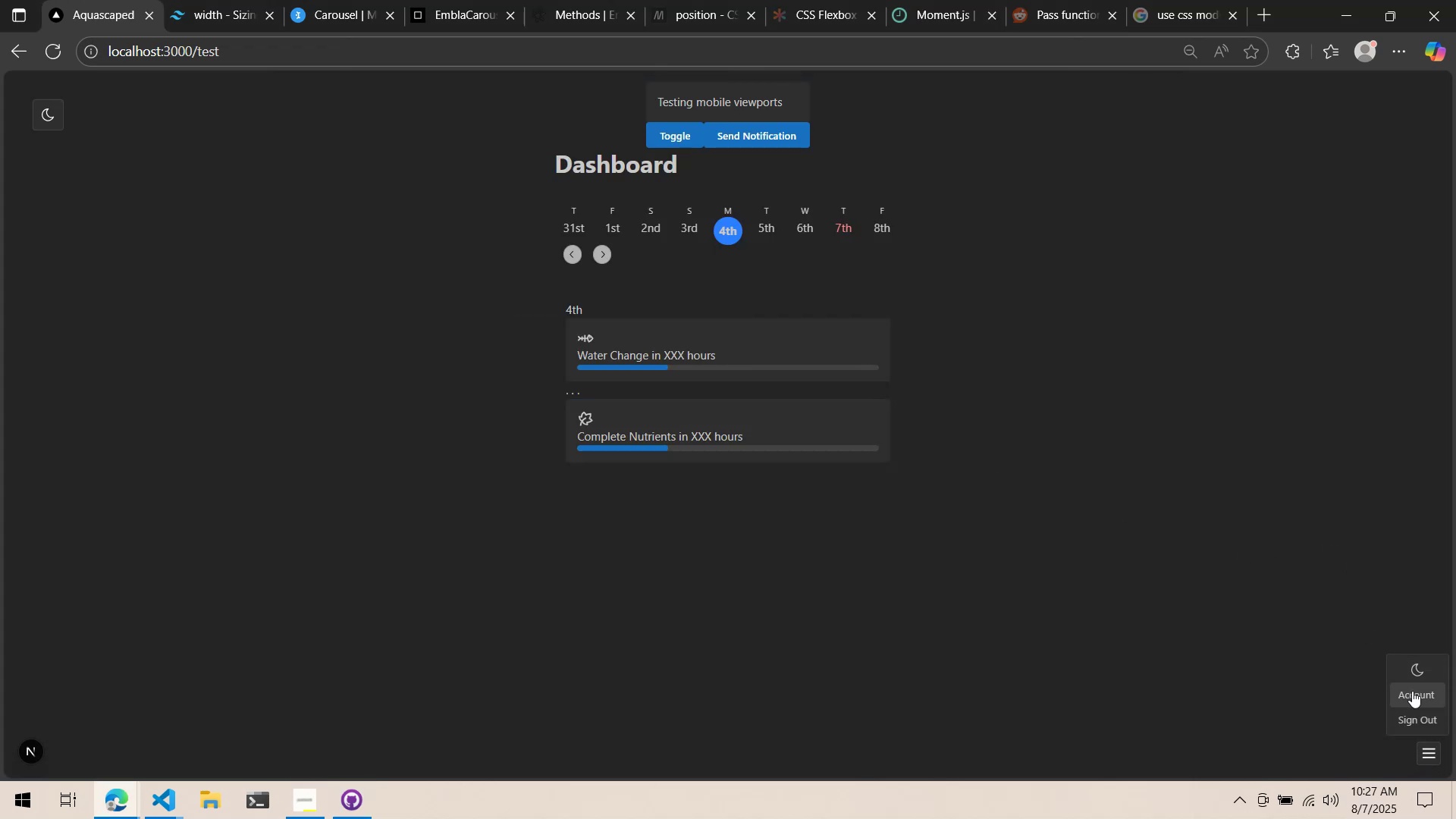 
double_click([1402, 665])
 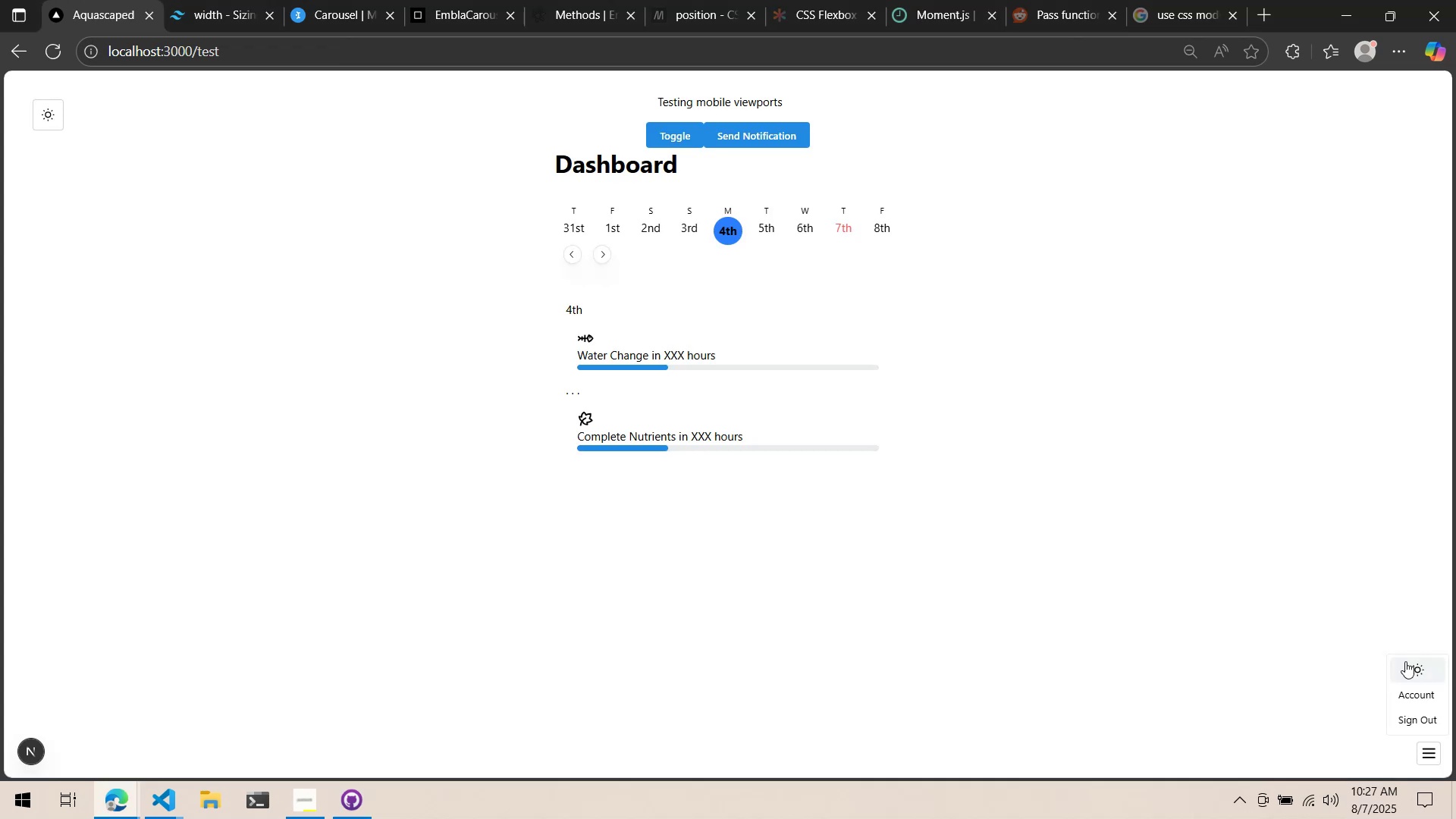 
left_click([1416, 657])
 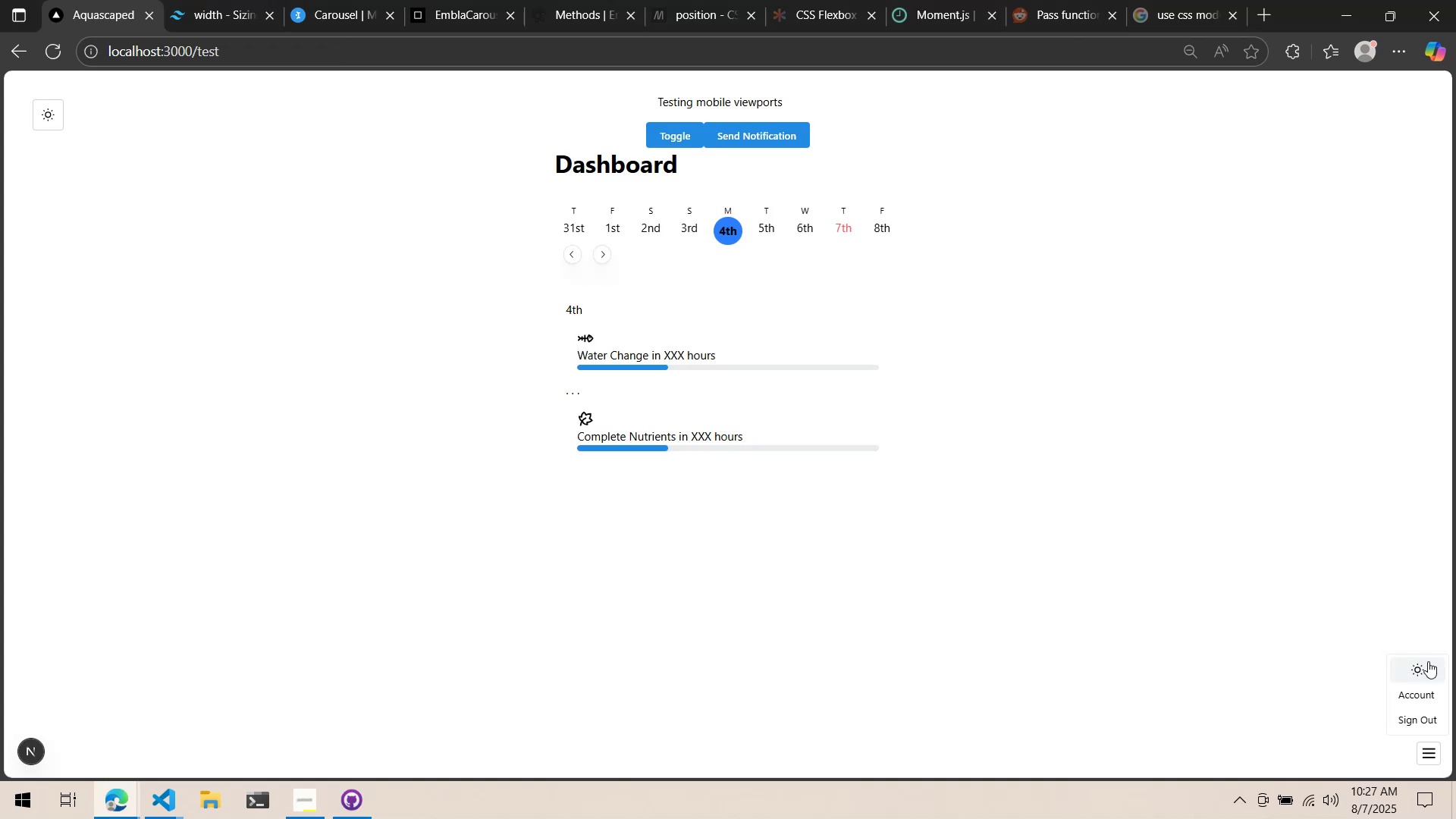 
double_click([1141, 625])
 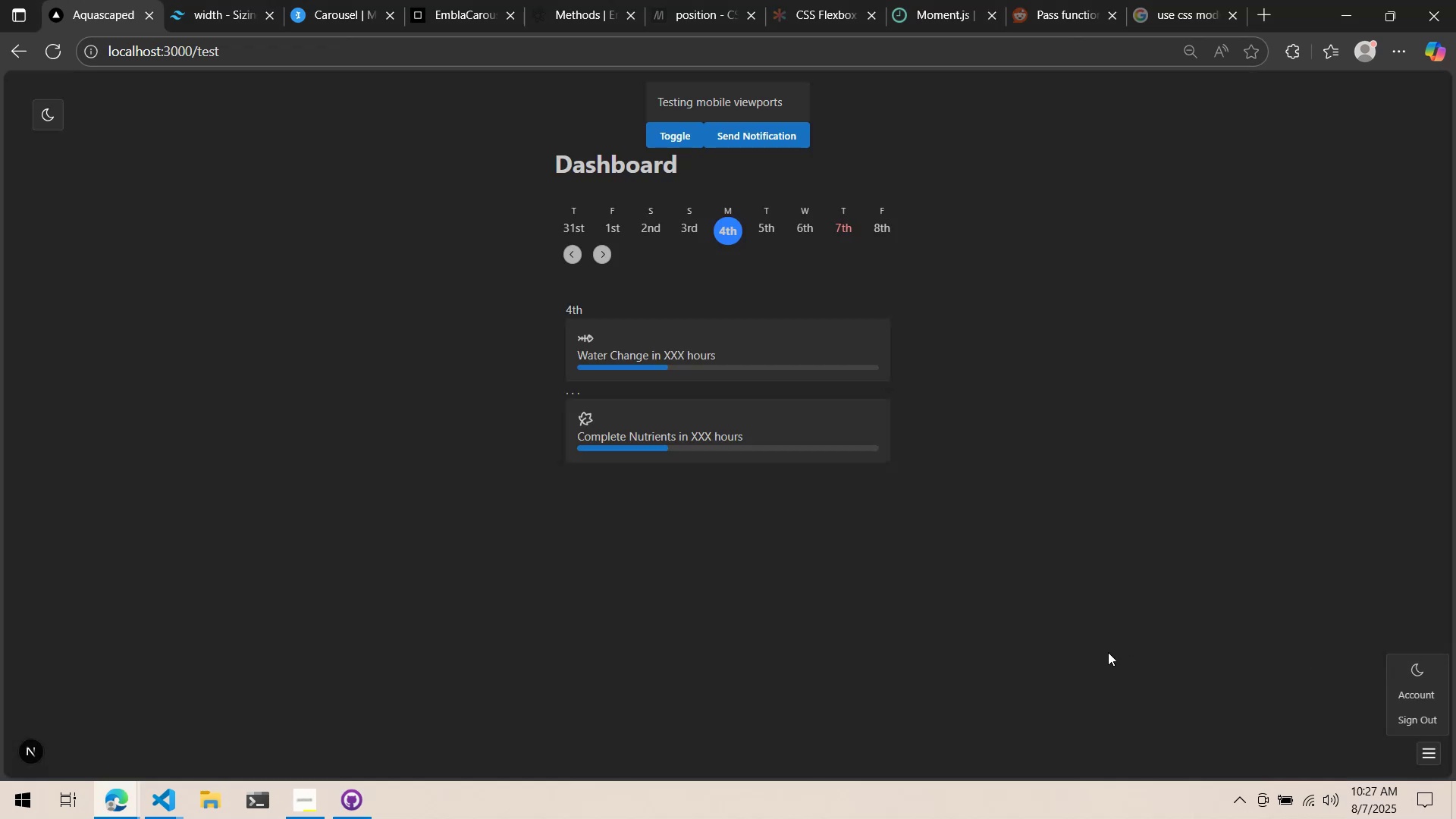 
key(Alt+AltLeft)
 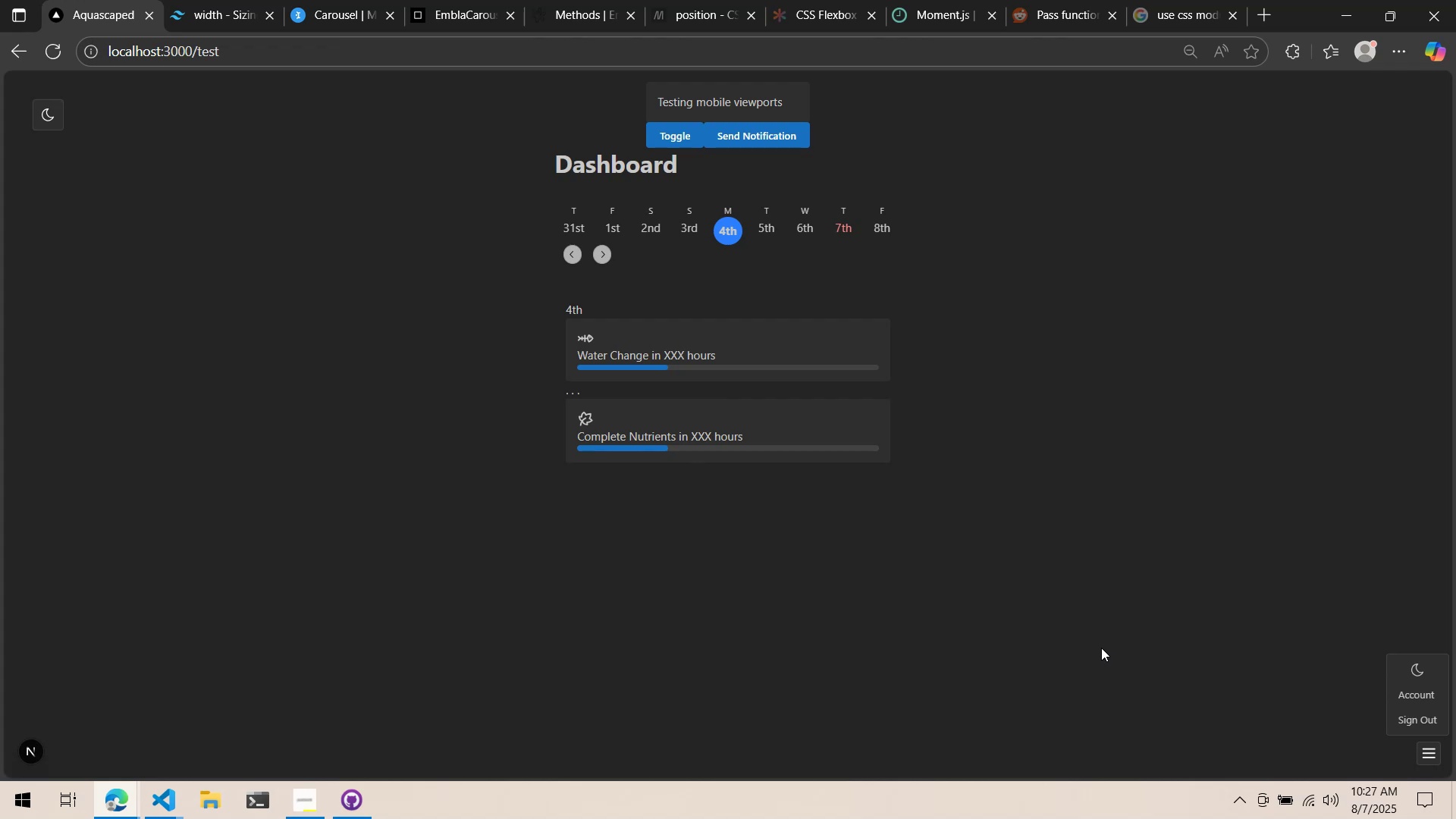 
key(Alt+Tab)
 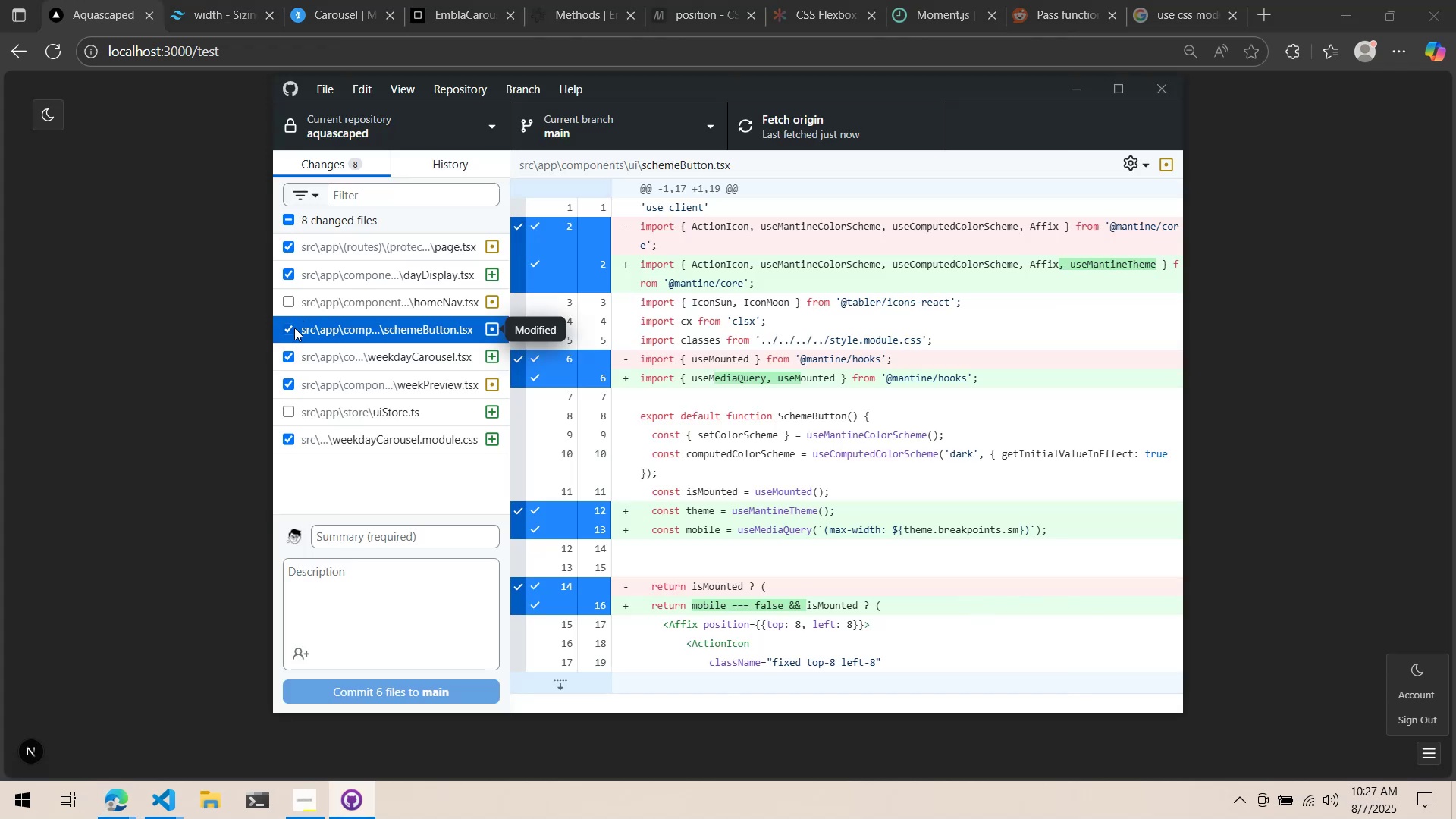 
left_click([355, 349])
 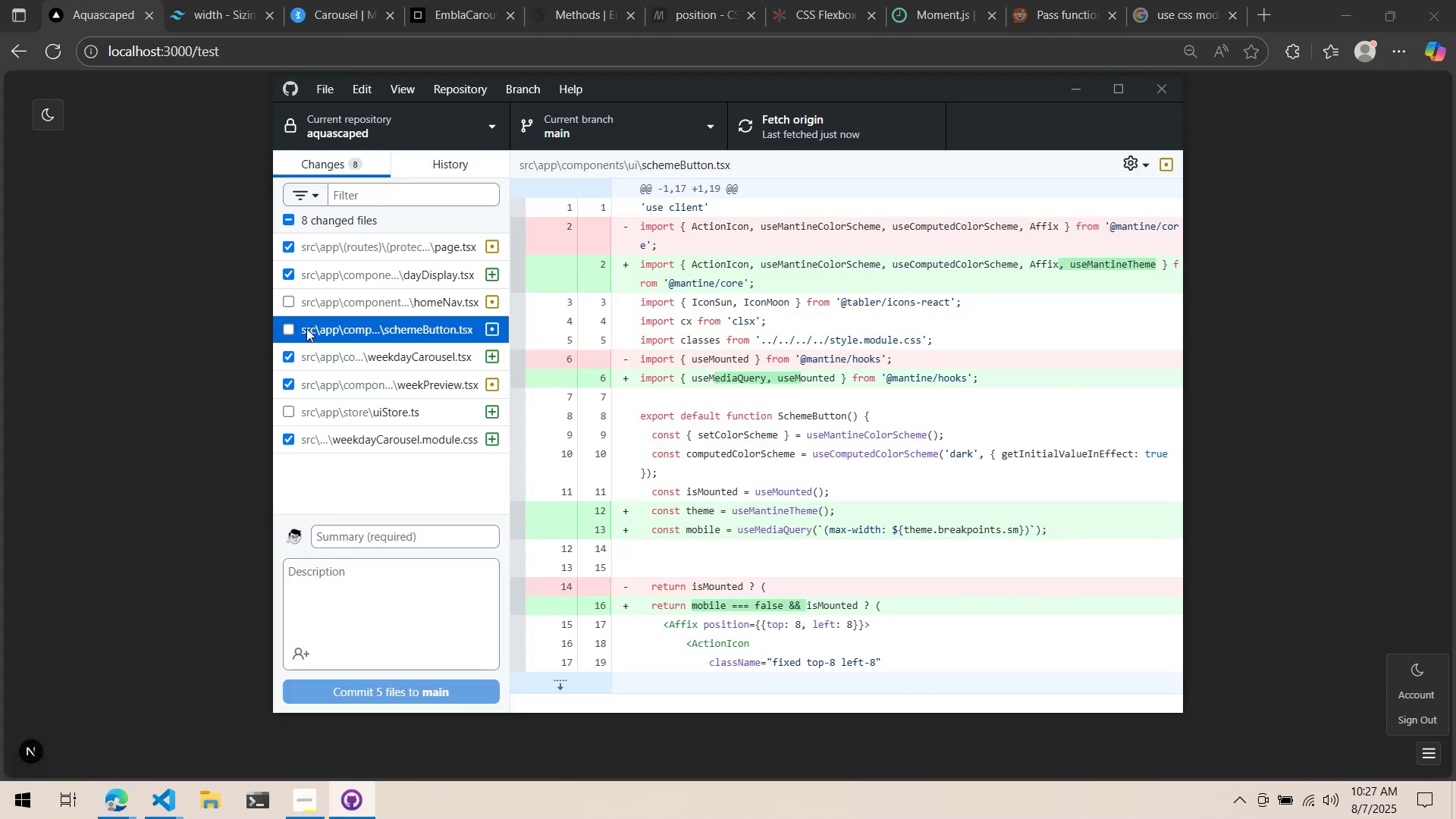 
double_click([343, 359])
 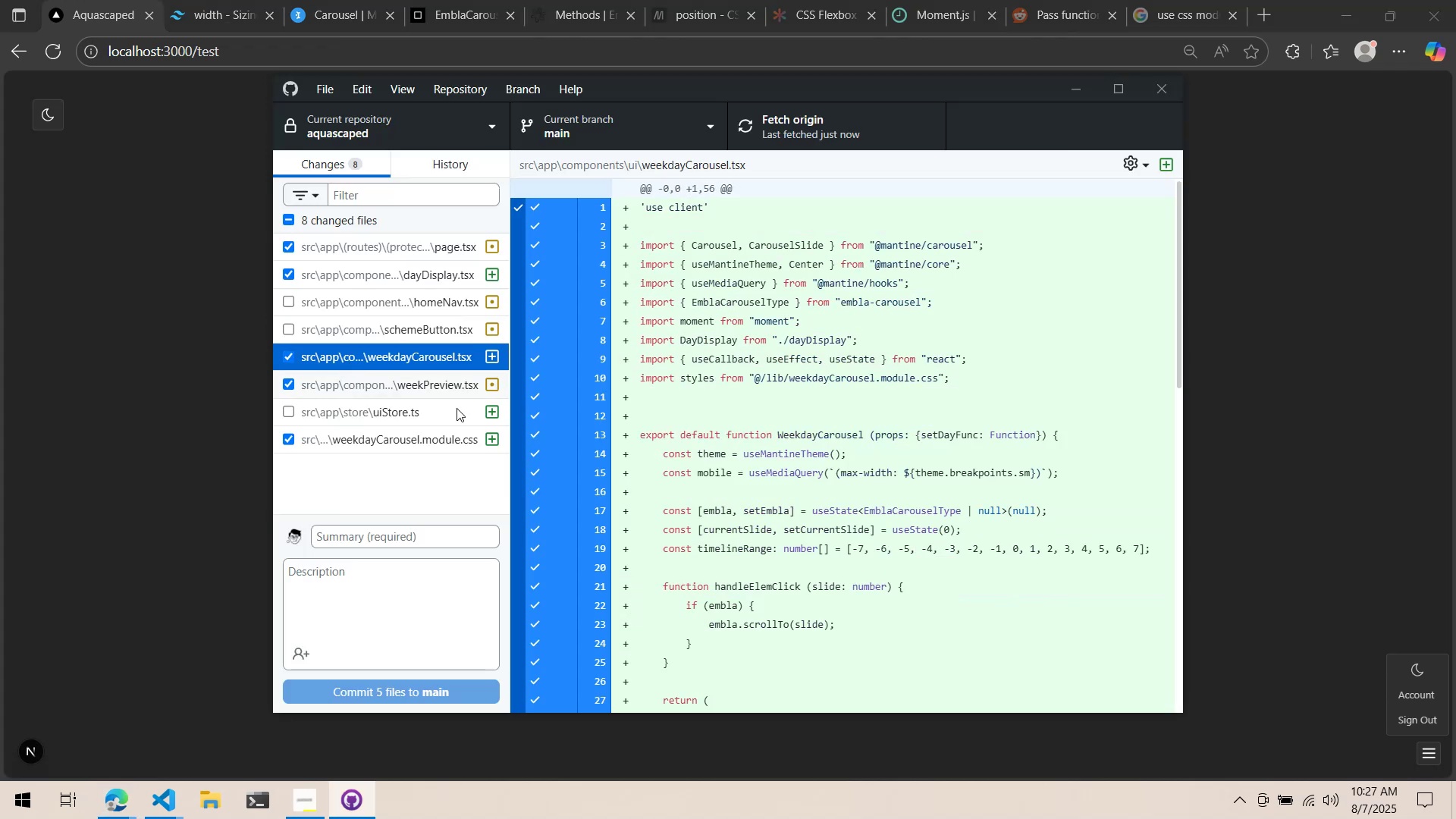 
scroll: coordinate [764, 457], scroll_direction: down, amount: 8.0
 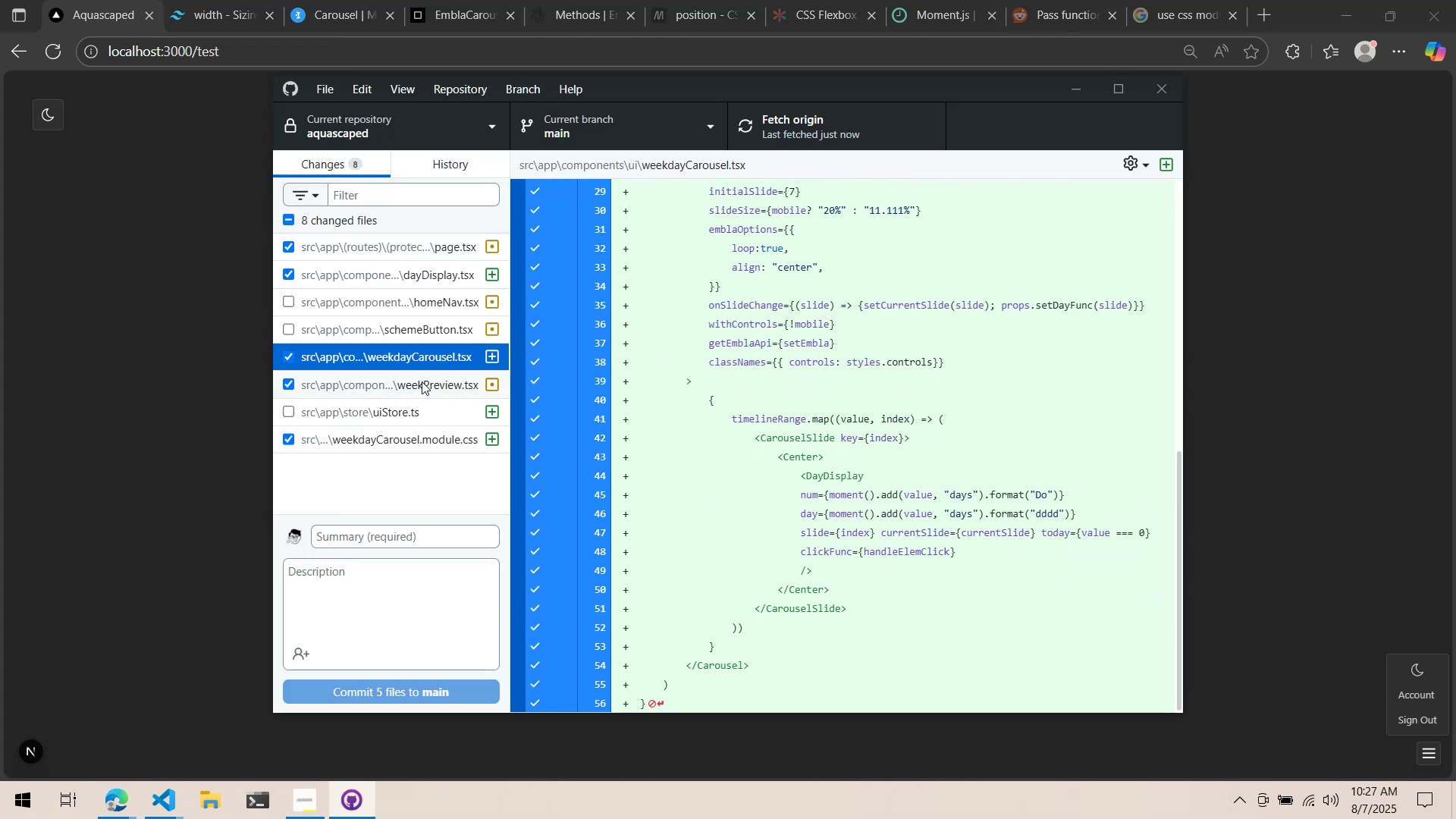 
left_click([421, 380])
 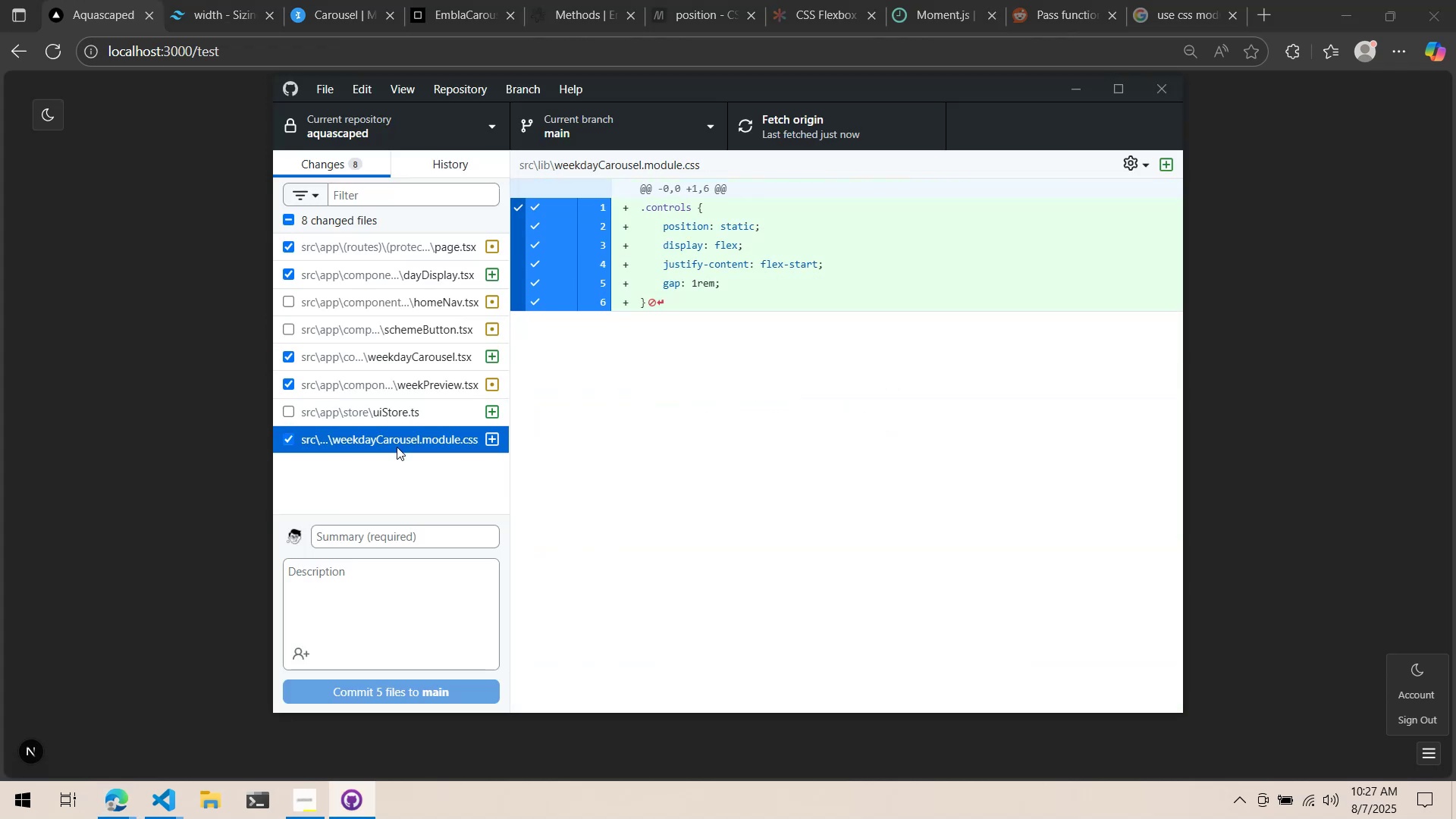 
double_click([428, 534])
 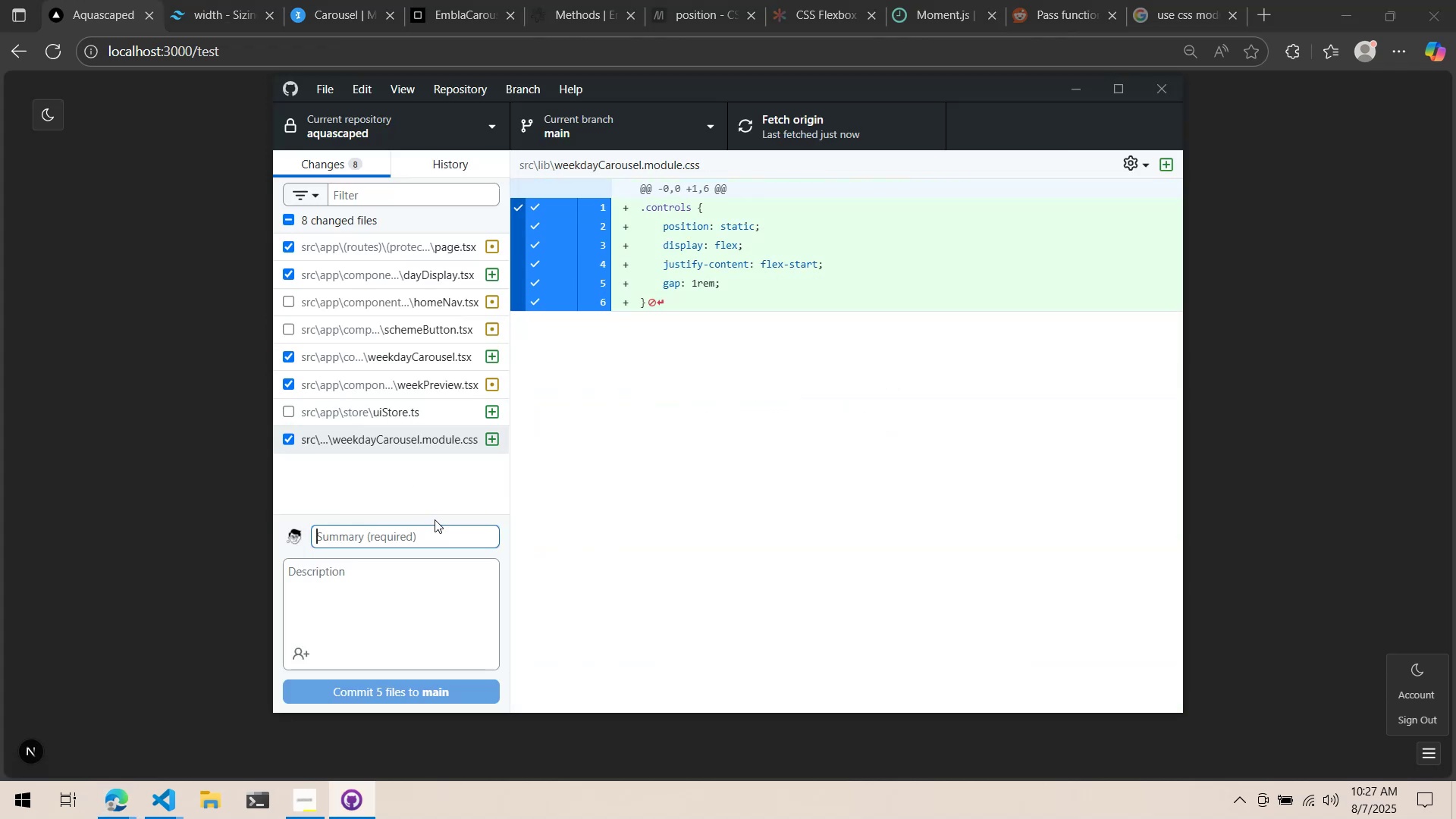 
type(Weekday car)
key(Backspace)
key(Backspace)
key(Backspace)
type(Carousel)
key(Tab)
type(Moved carousel into its own o)
key(Backspace)
type(component, alongside )
 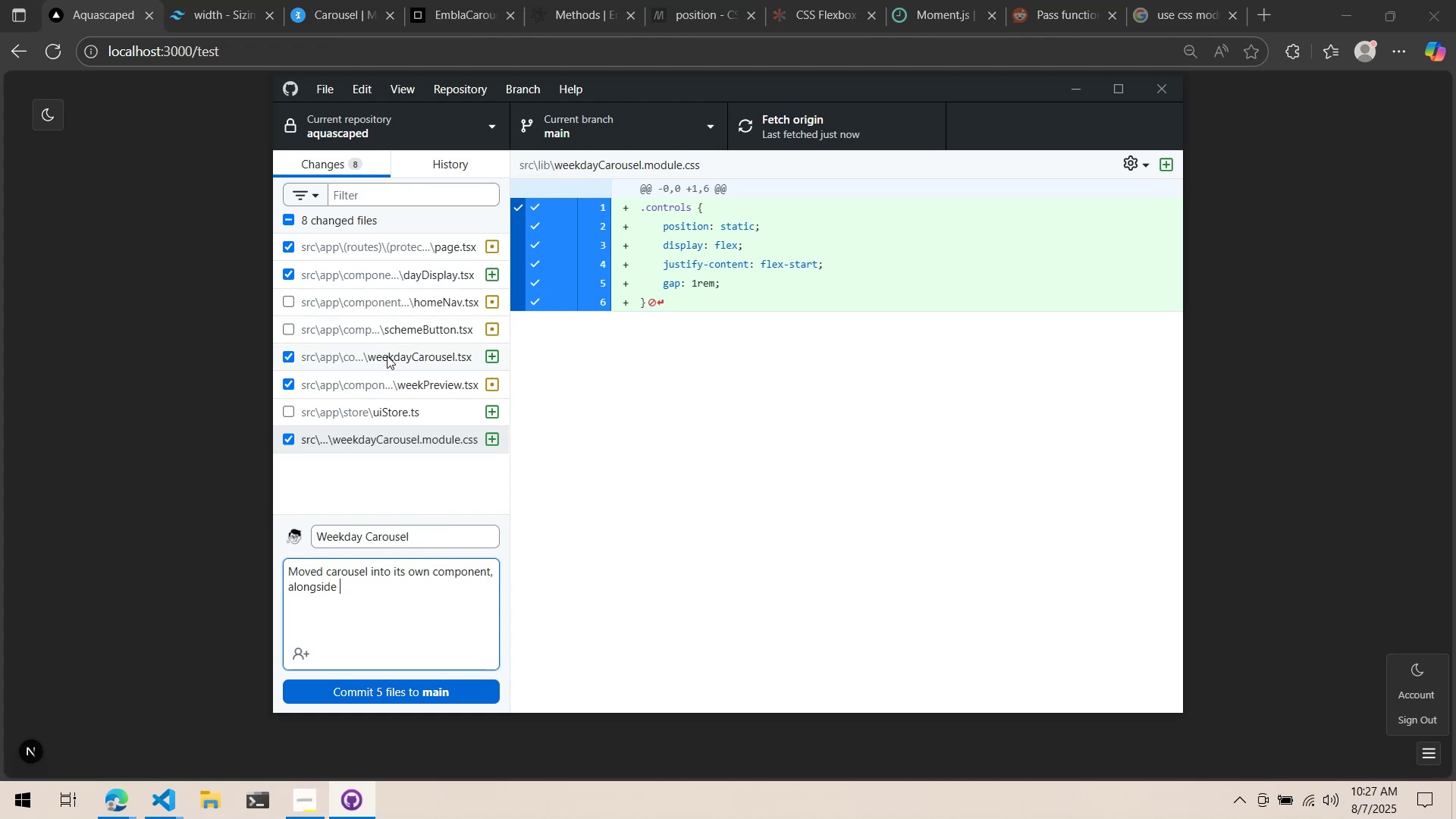 
left_click([388, 276])
 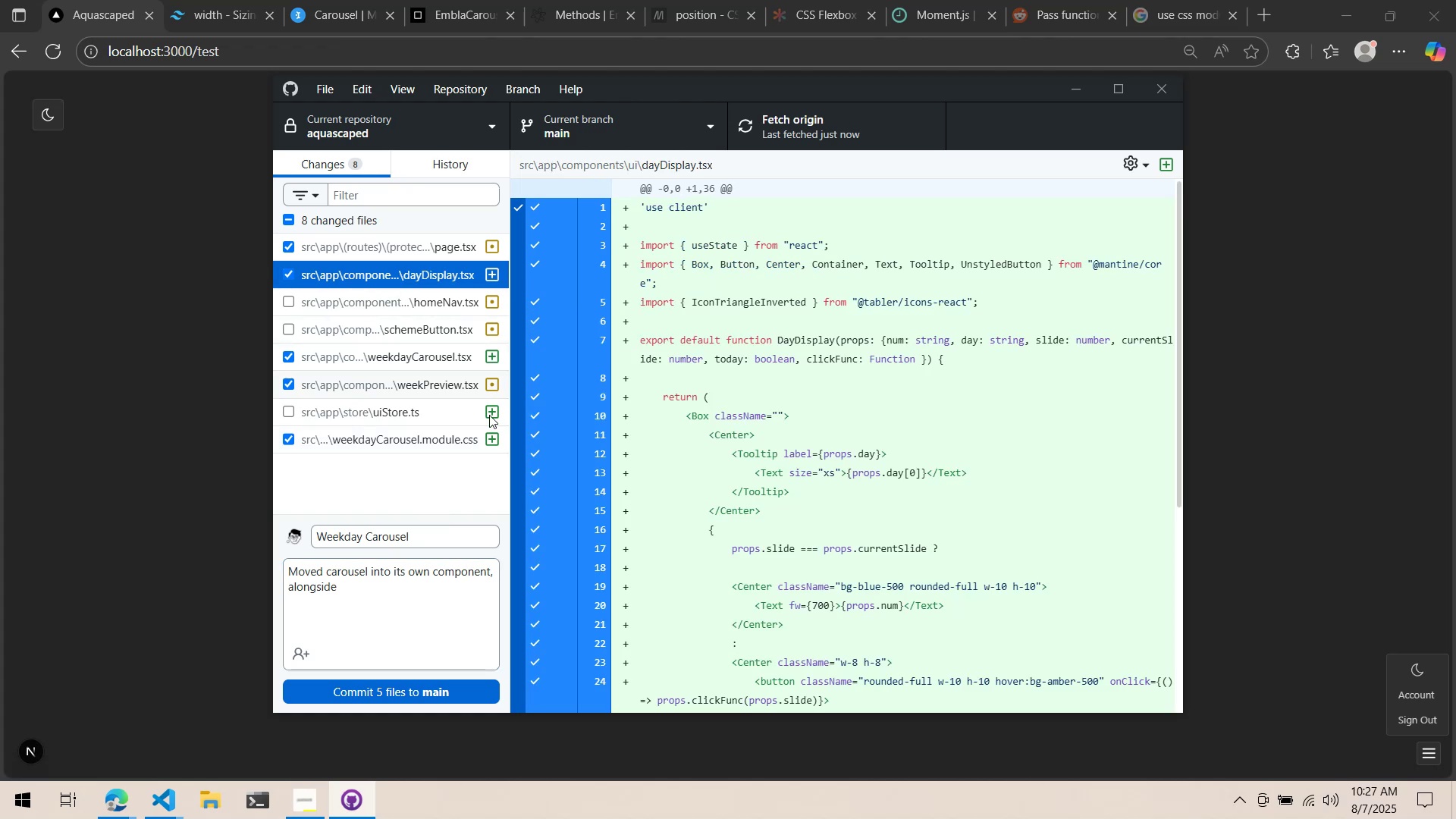 
scroll: coordinate [761, 507], scroll_direction: down, amount: 10.0
 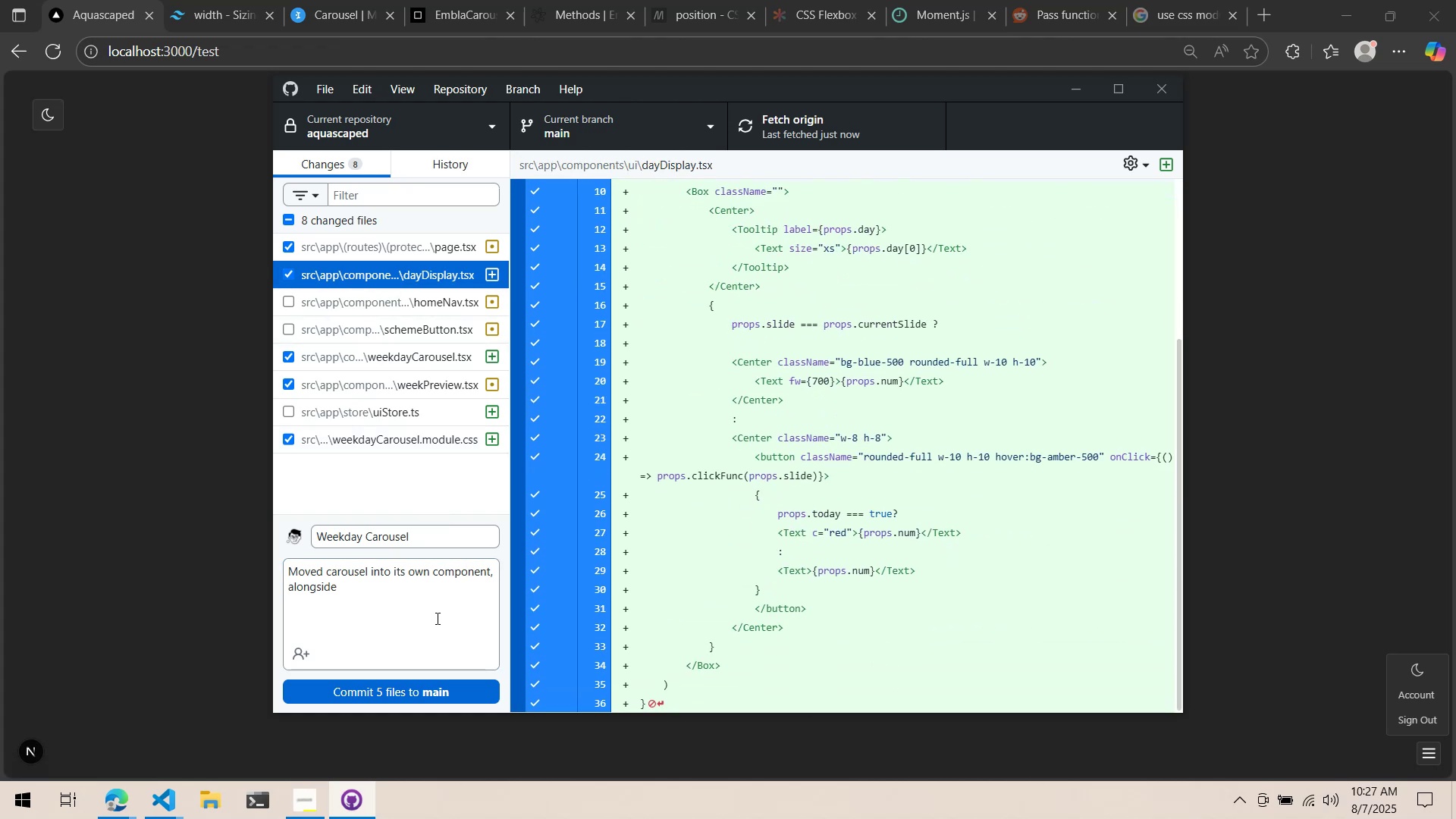 
left_click([436, 618])
 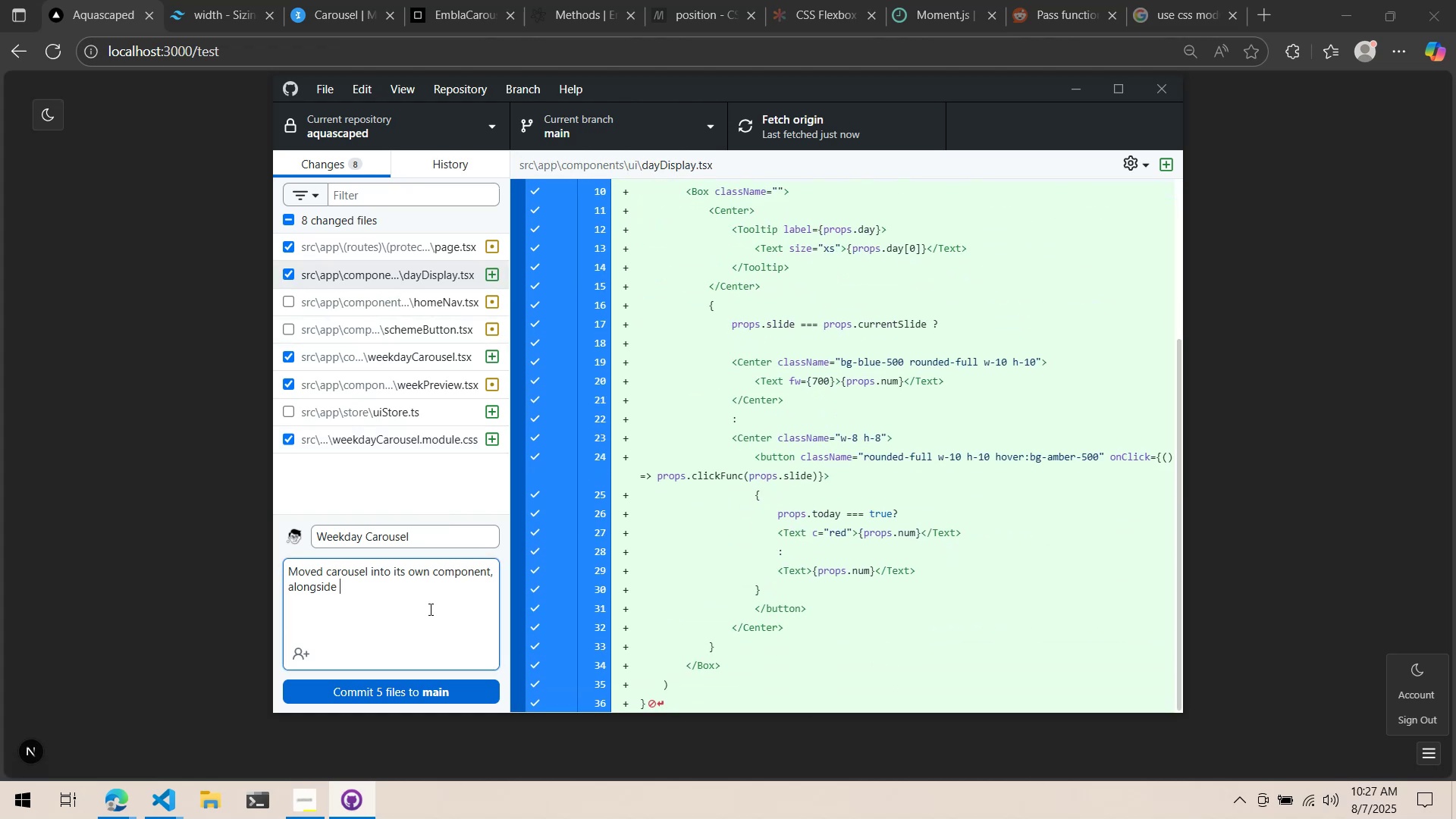 
type(component to display the individual date)
 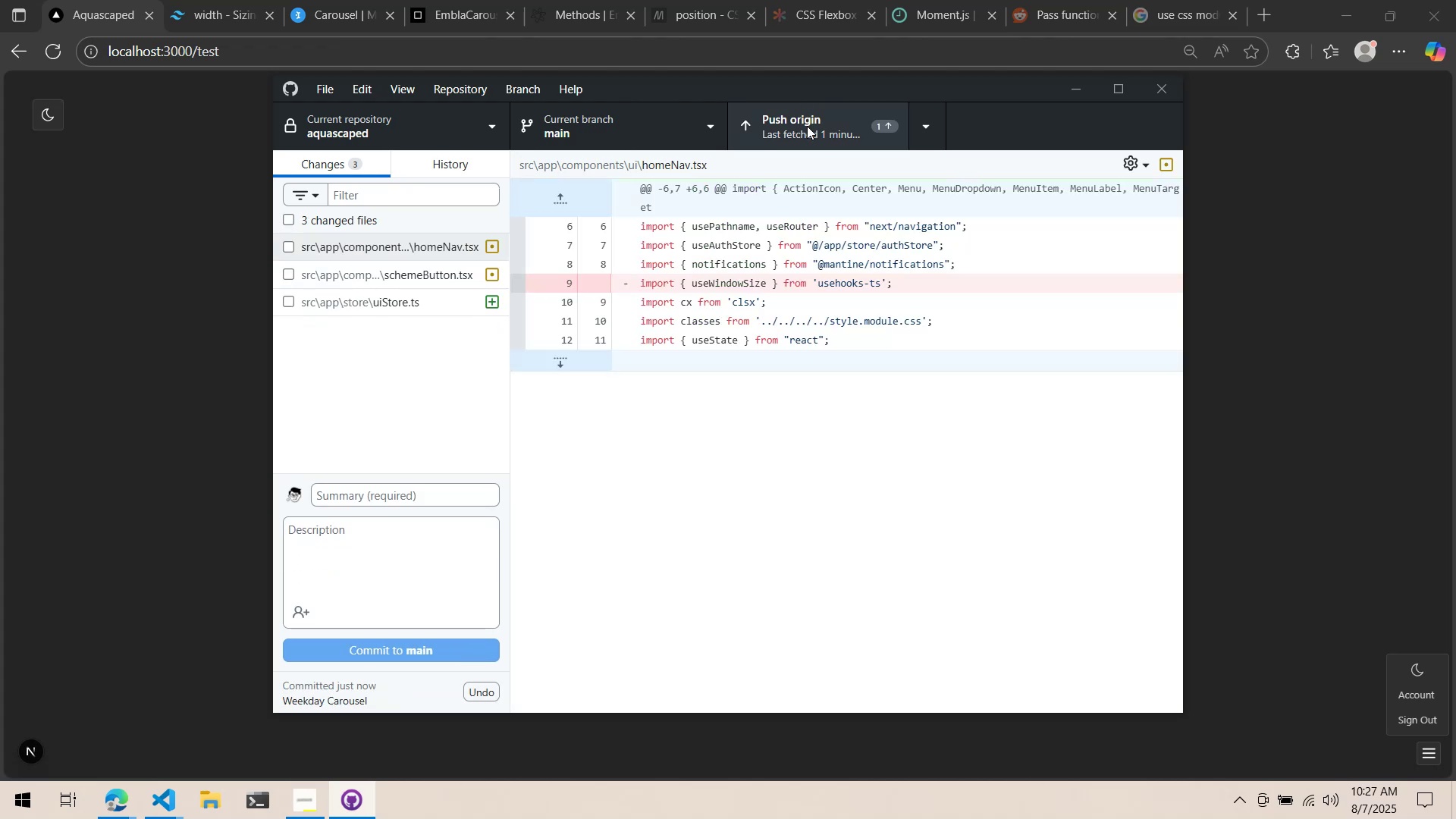 
wait(6.56)
 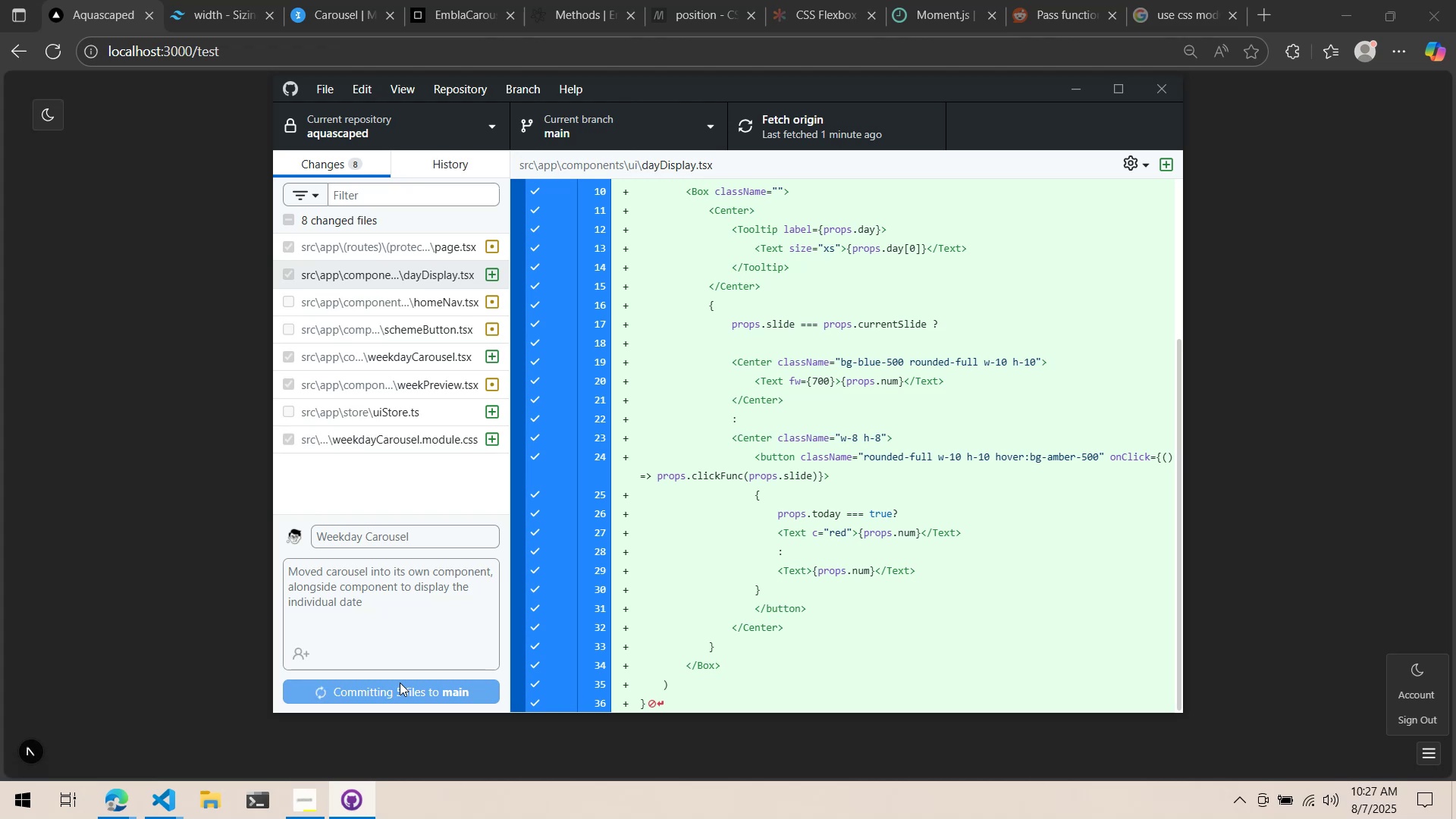 
left_click([397, 236])
 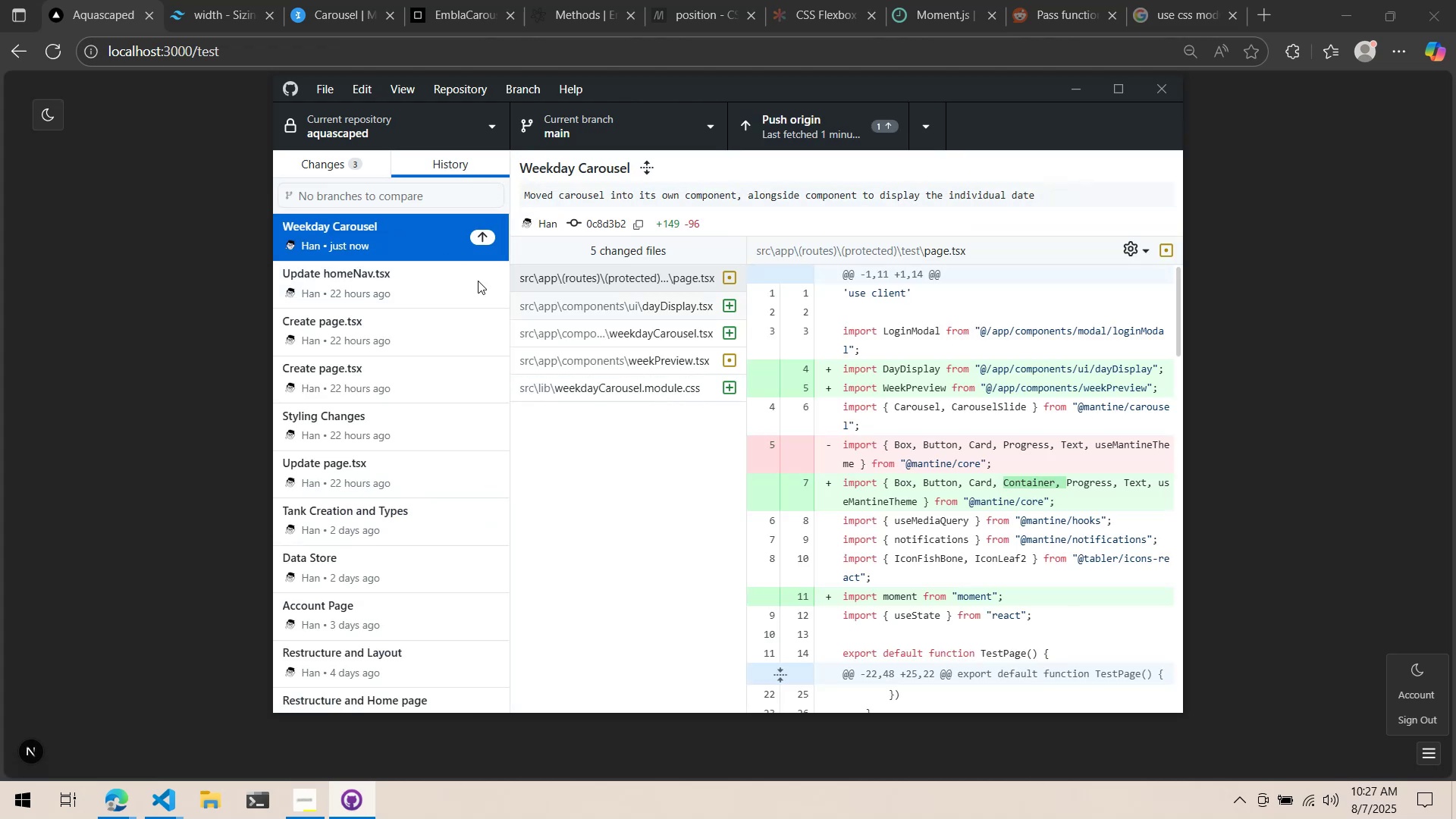 
right_click([353, 233])
 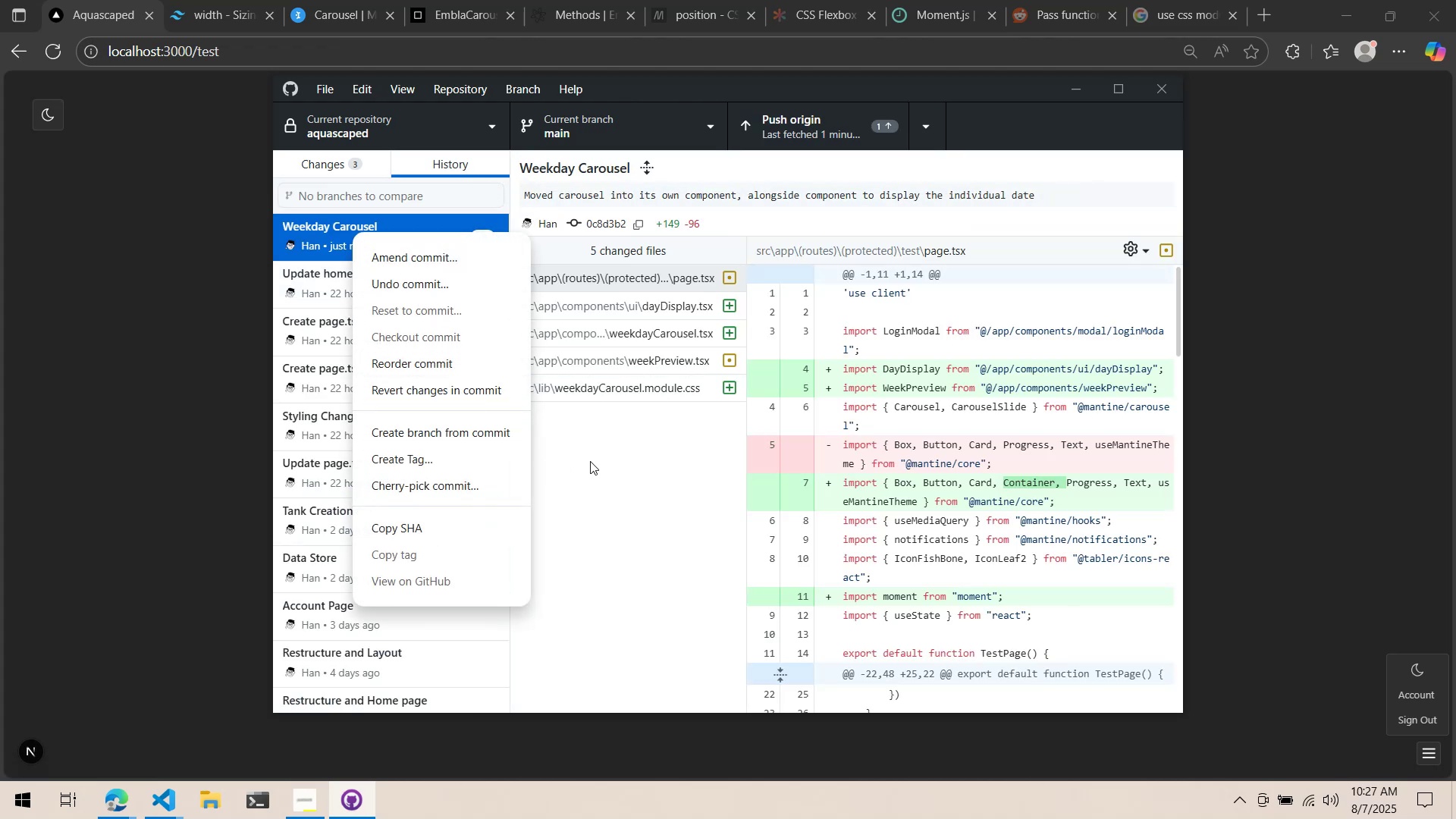 
left_click([588, 462])
 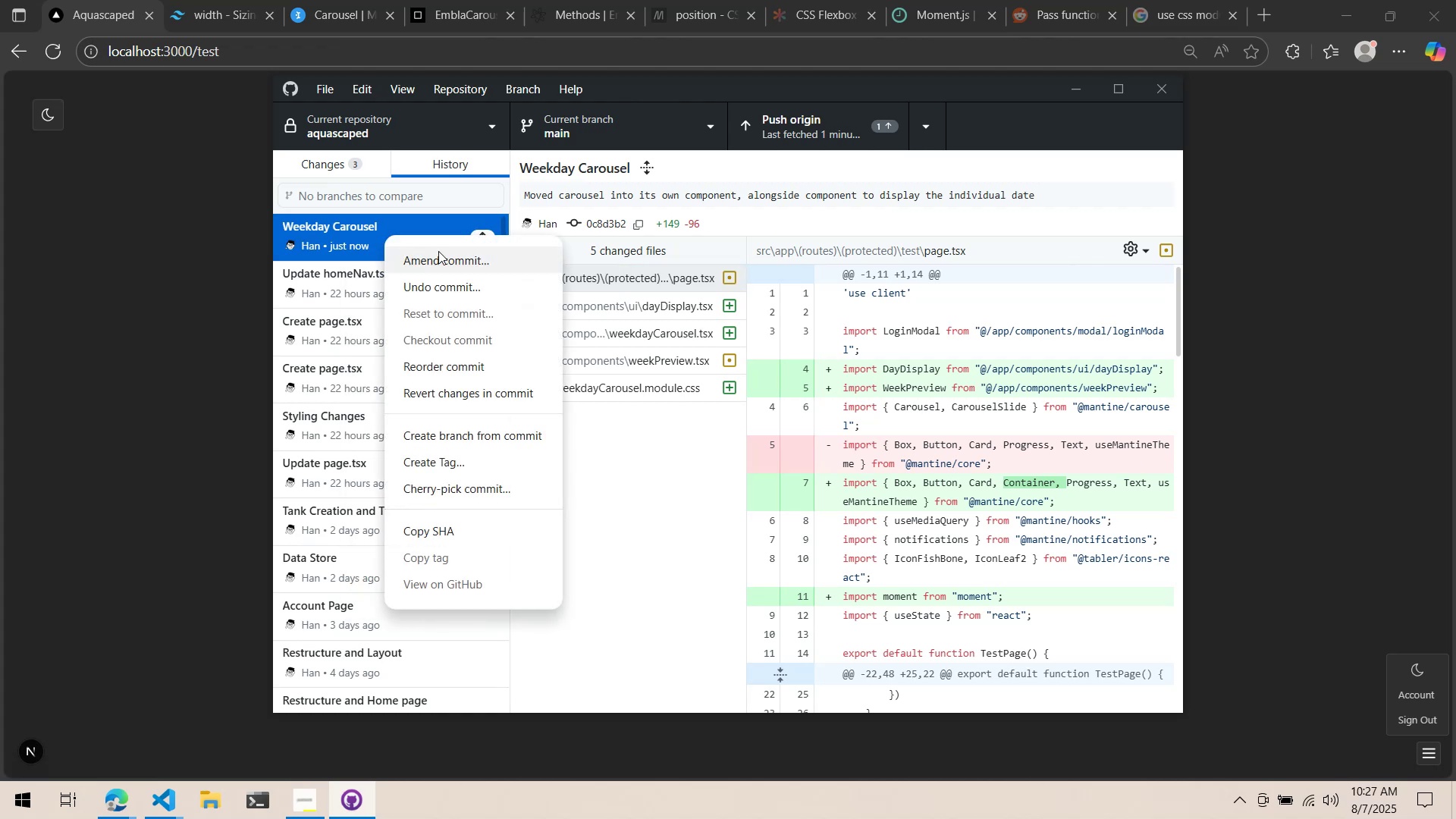 
left_click([786, 135])
 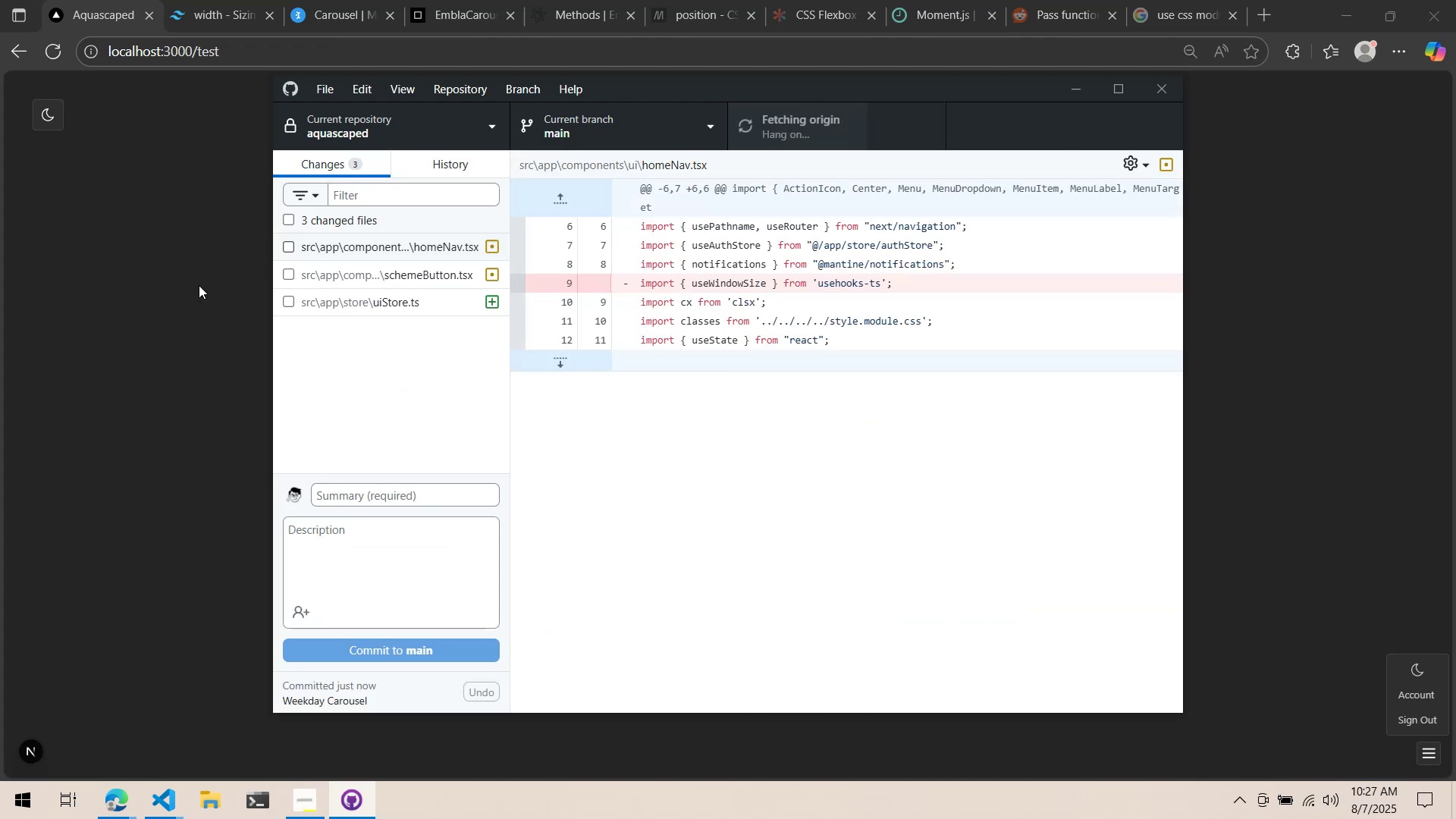 
left_click([162, 293])
 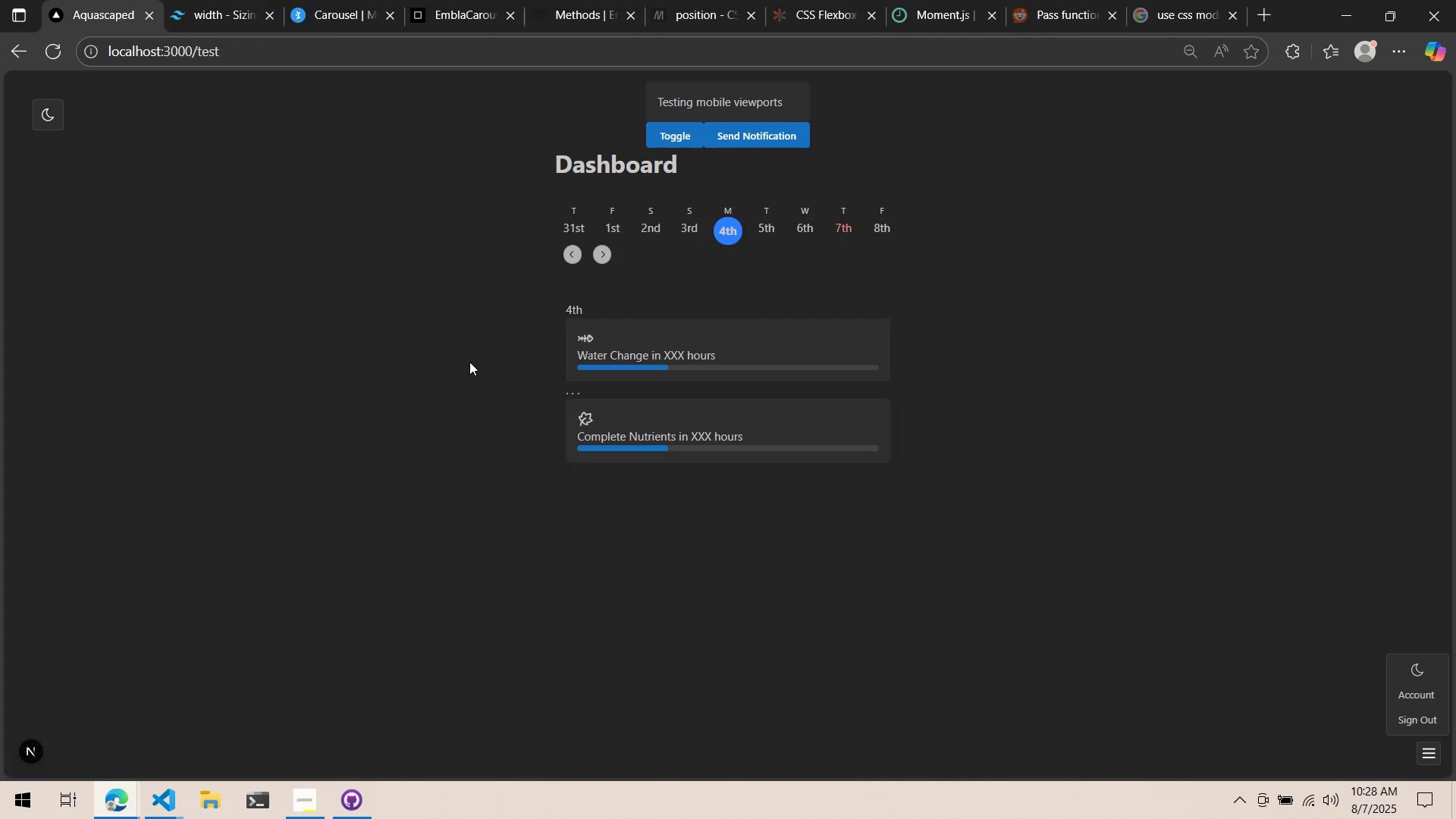 
wait(8.2)
 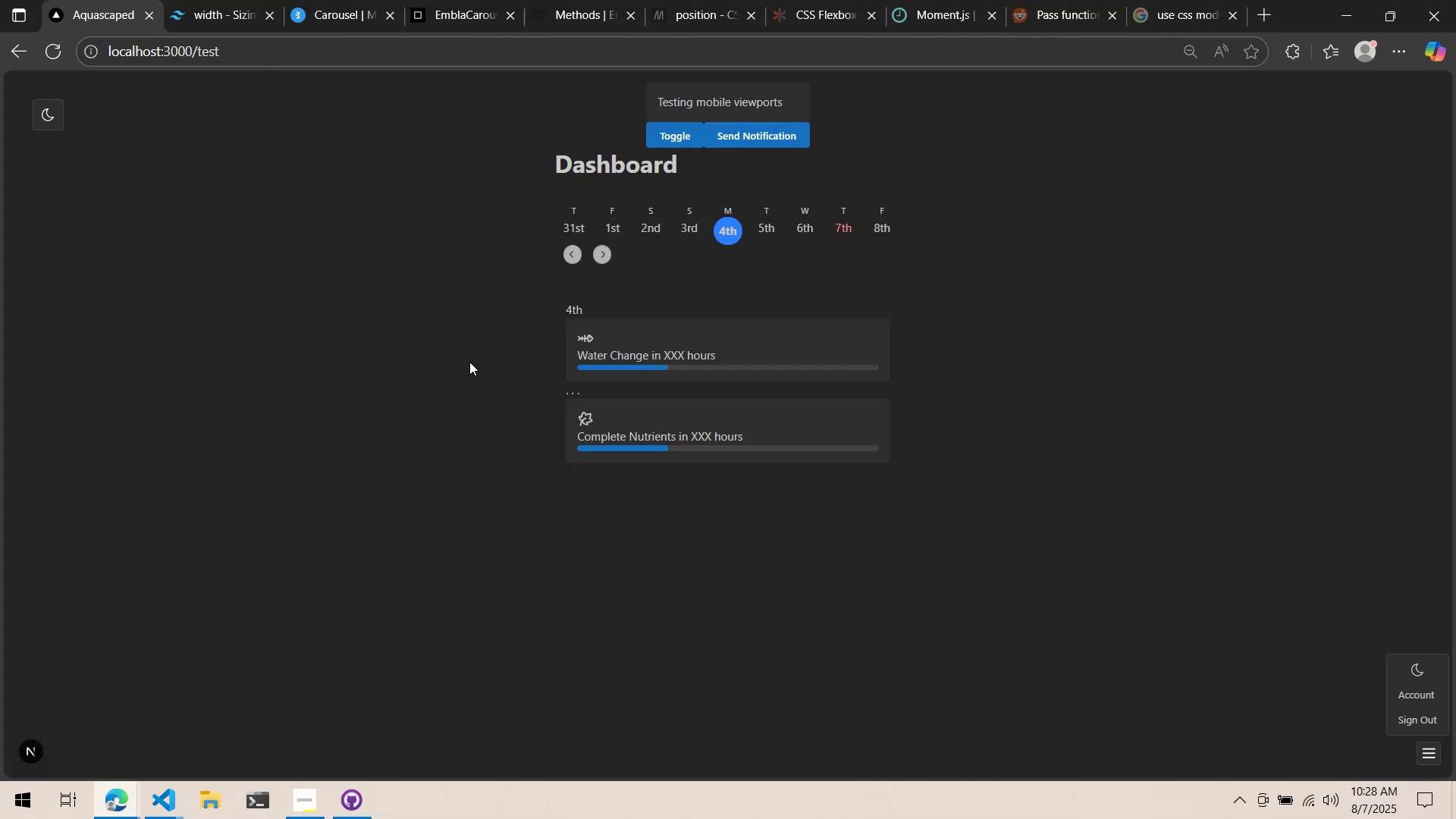 
key(Alt+AltLeft)
 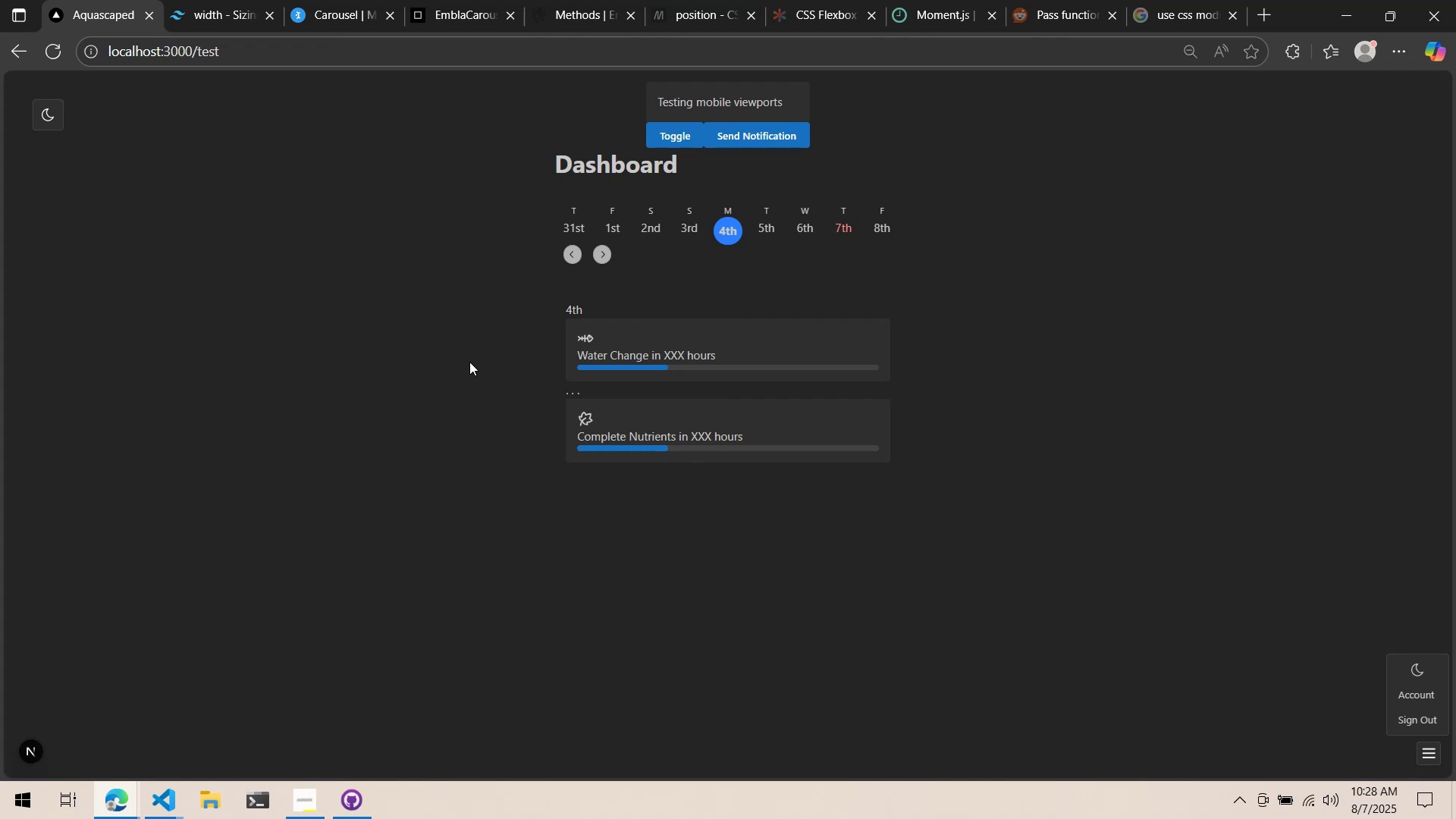 
key(Alt+Tab)
 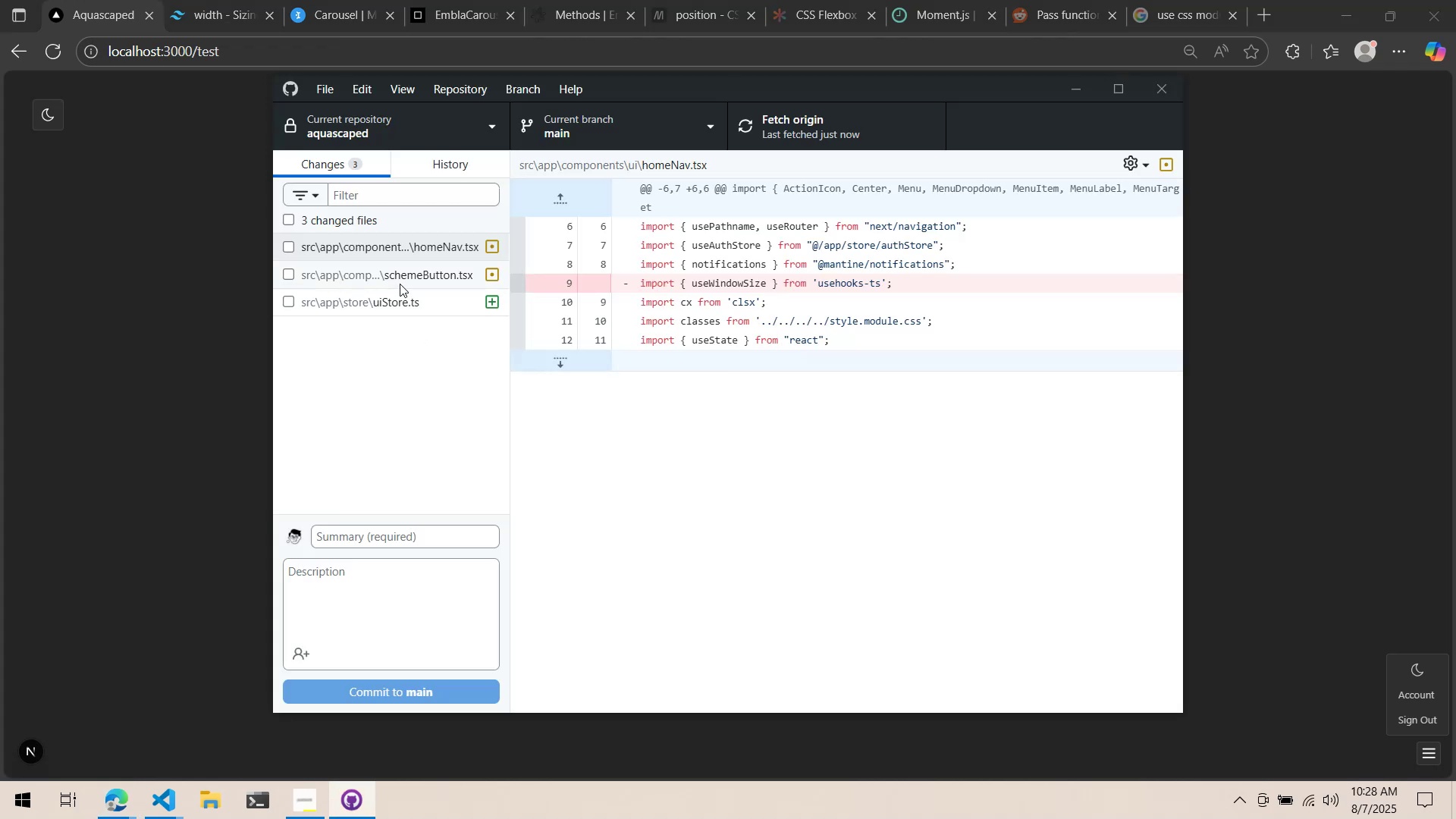 
left_click([403, 280])
 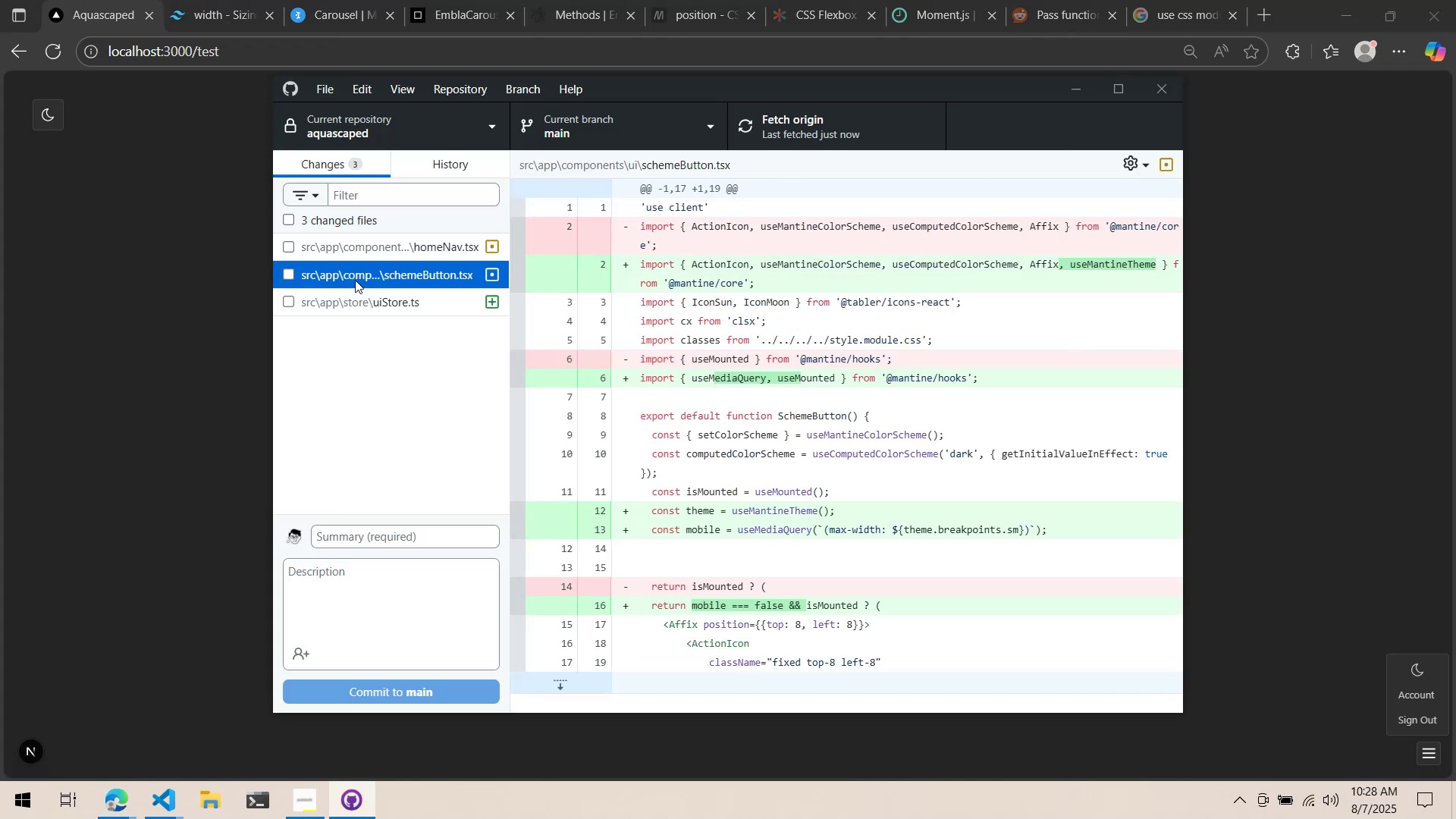 
key(Alt+AltLeft)
 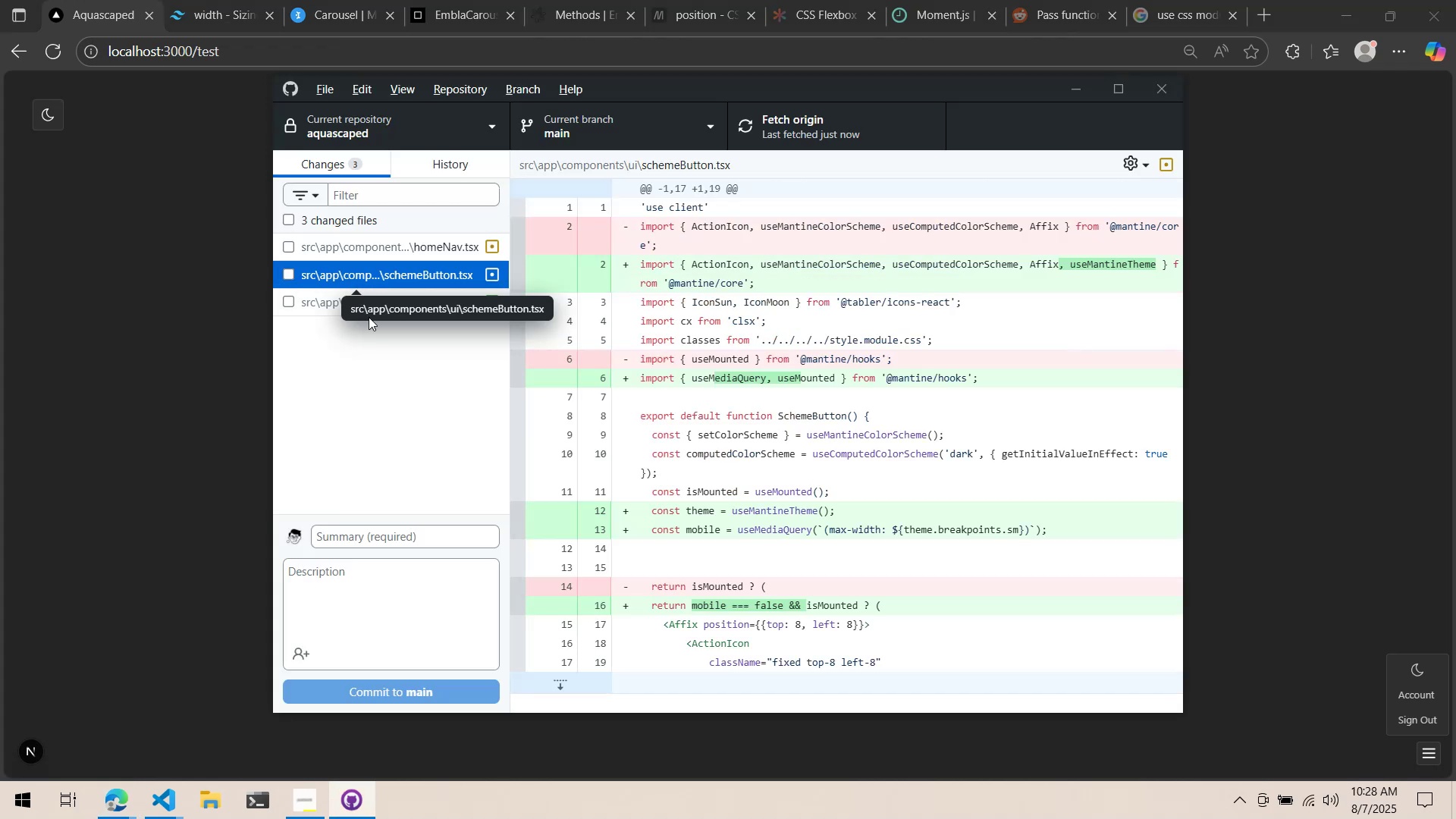 
key(Alt+Tab)
 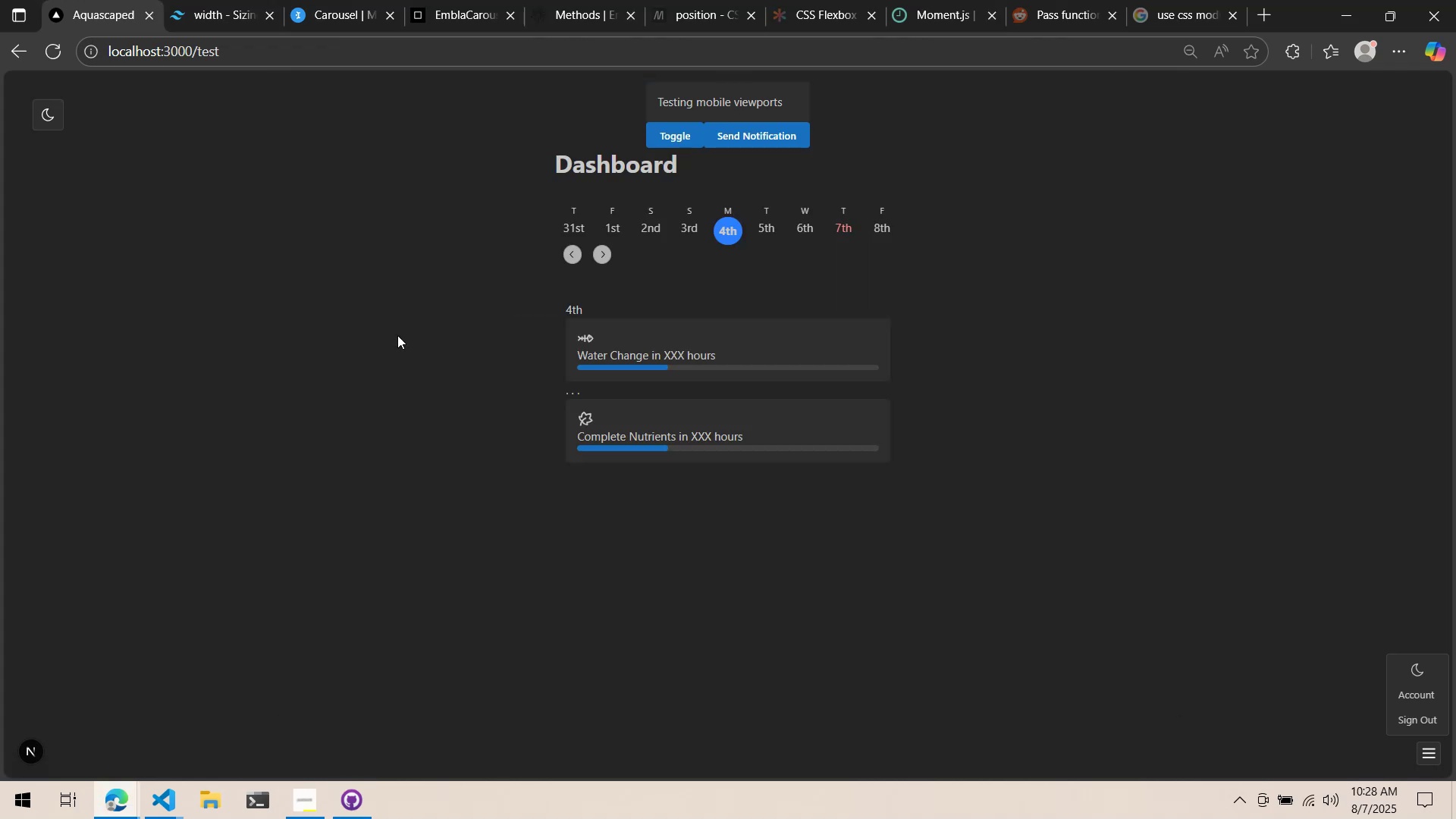 
key(Alt+Tab)
 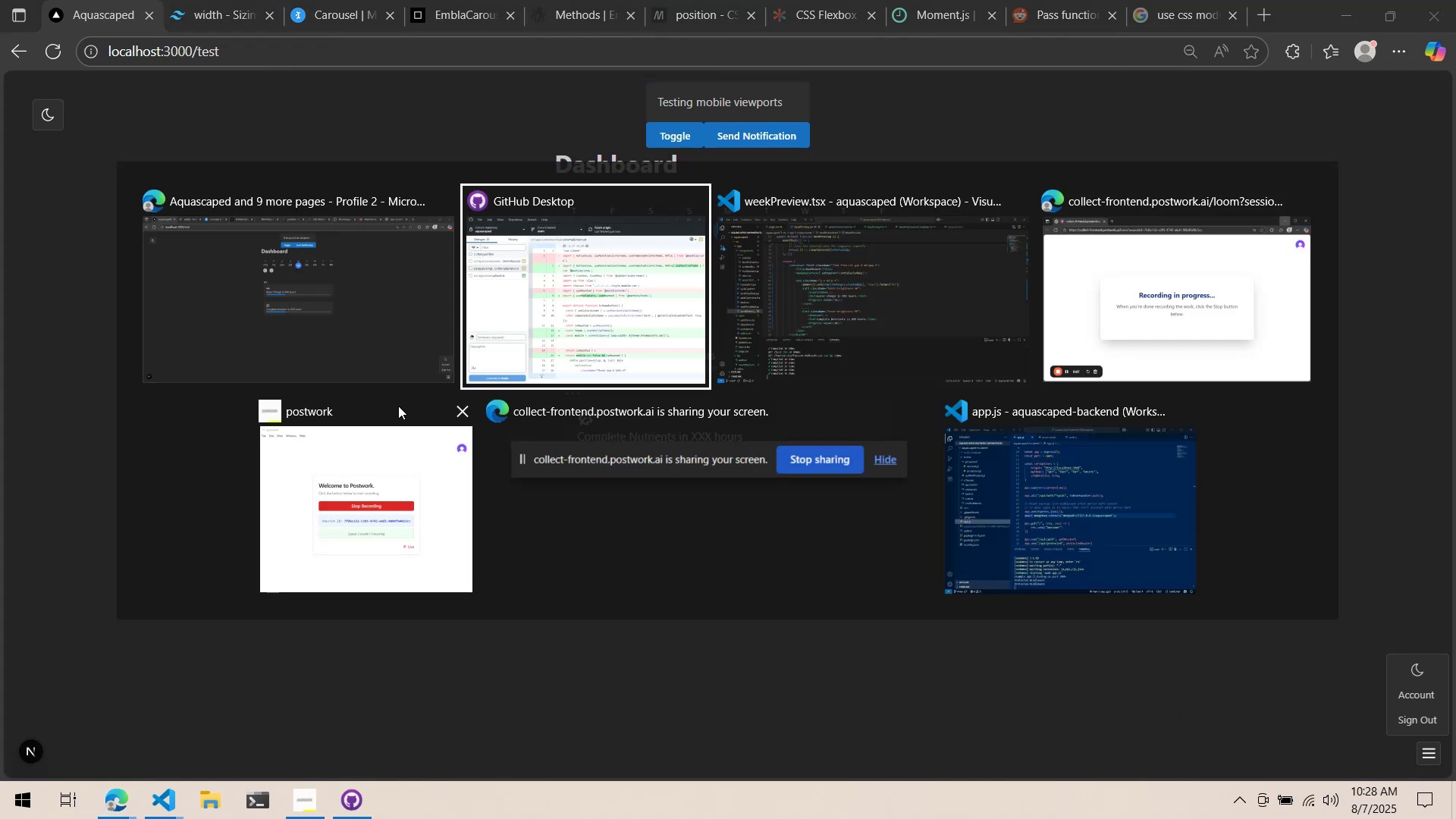 
key(Alt+Tab)
 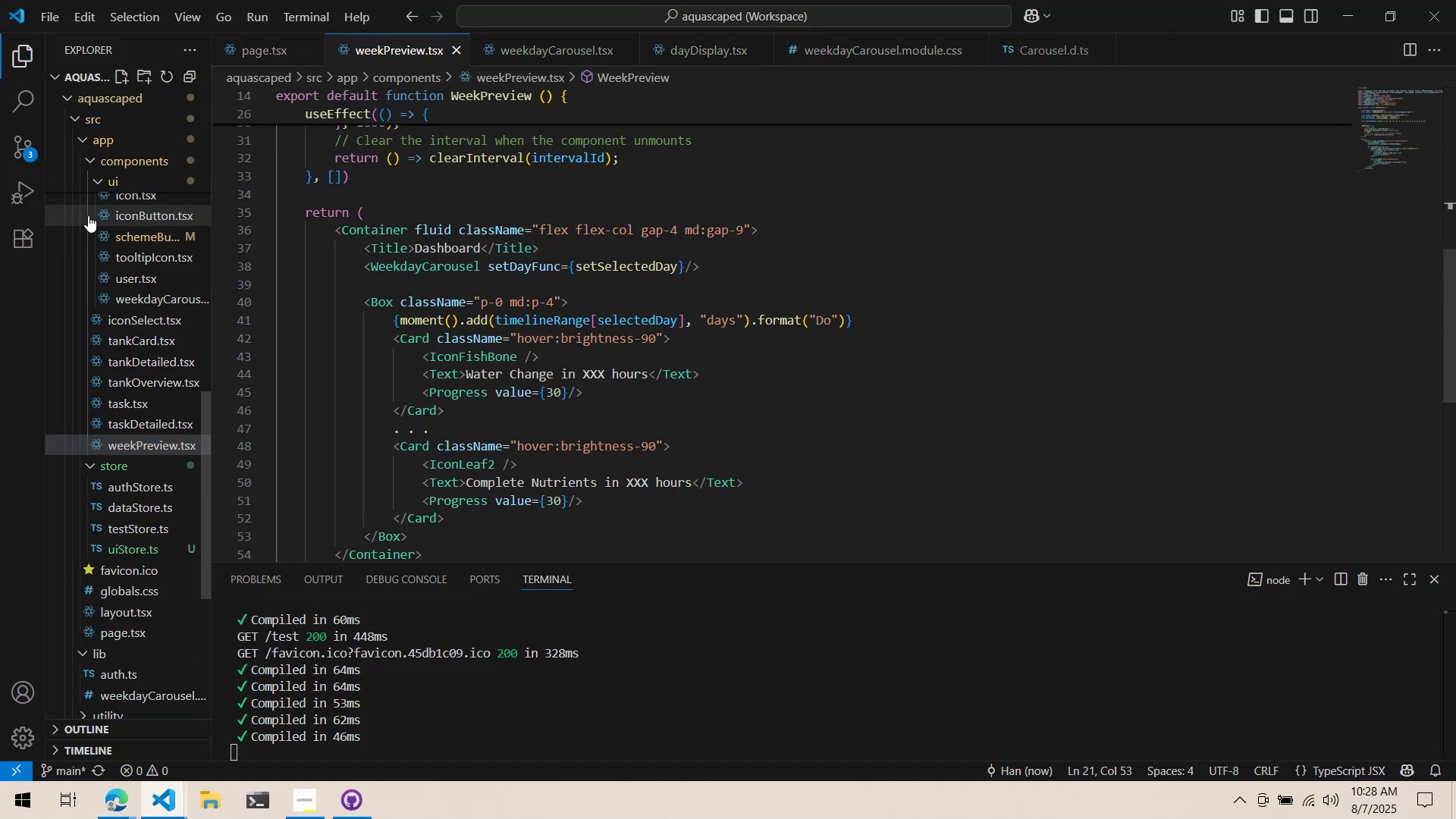 
left_click([790, 249])
 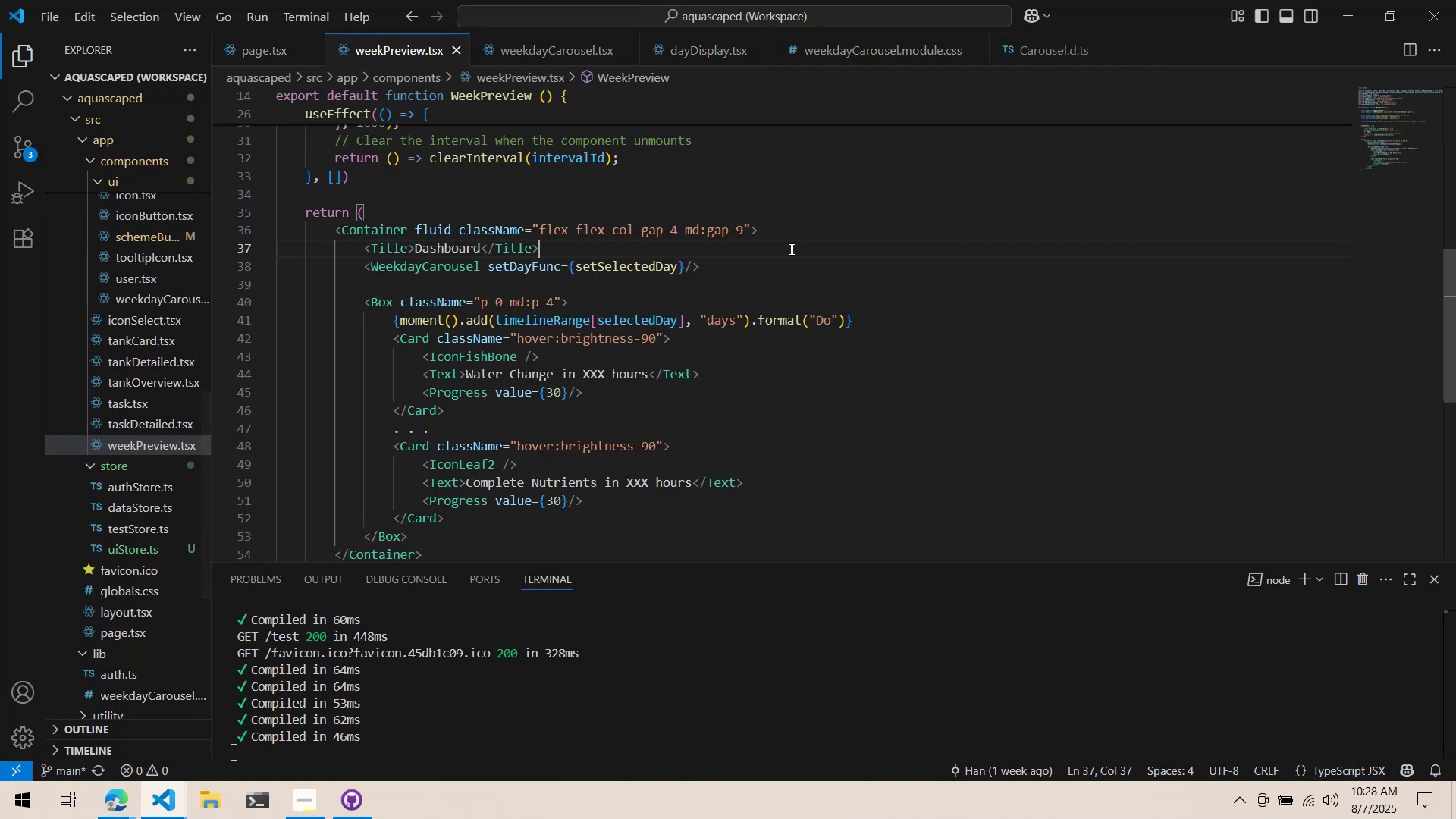 
key(Control+ControlLeft)
 